 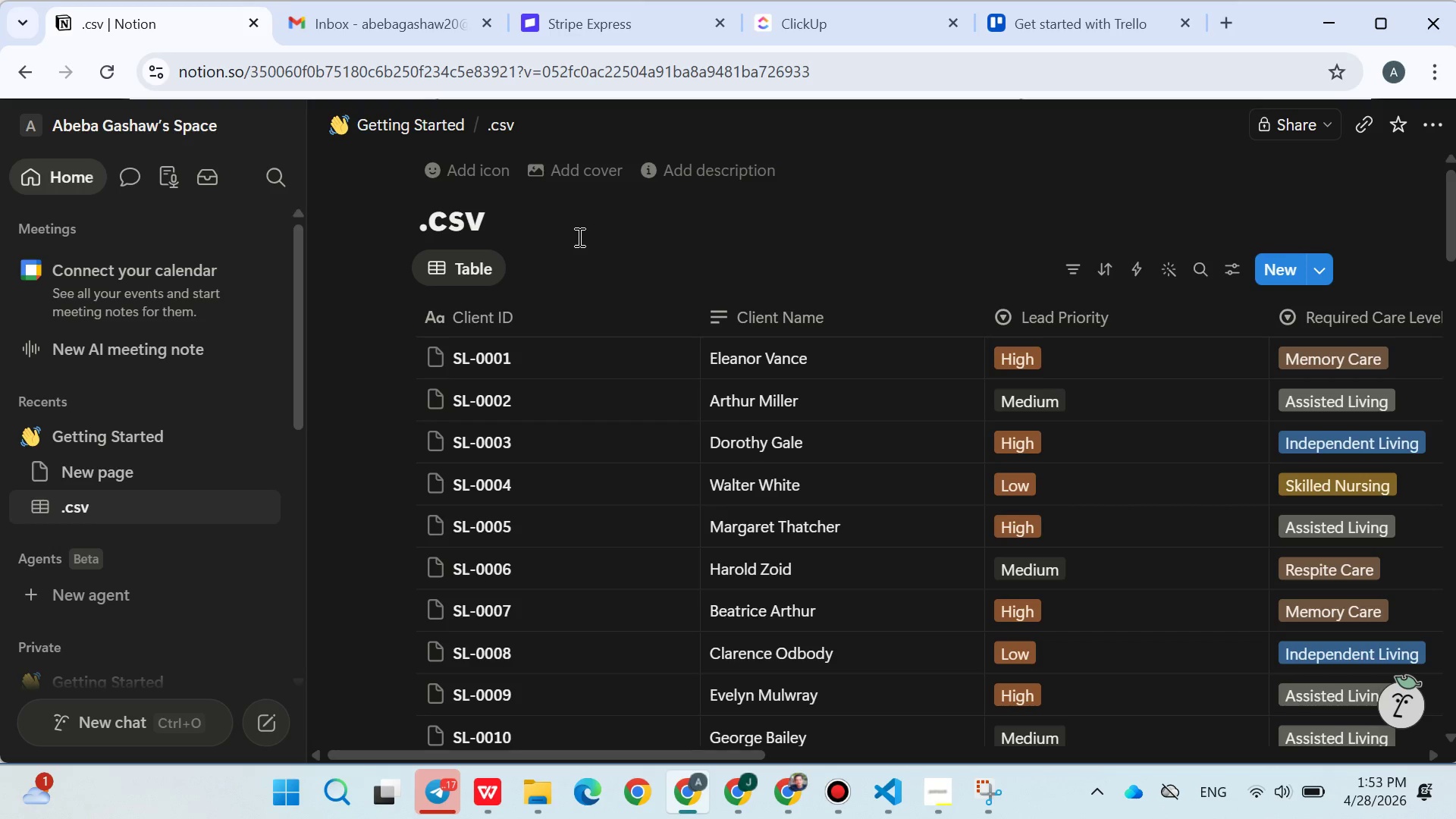 
left_click([536, 221])
 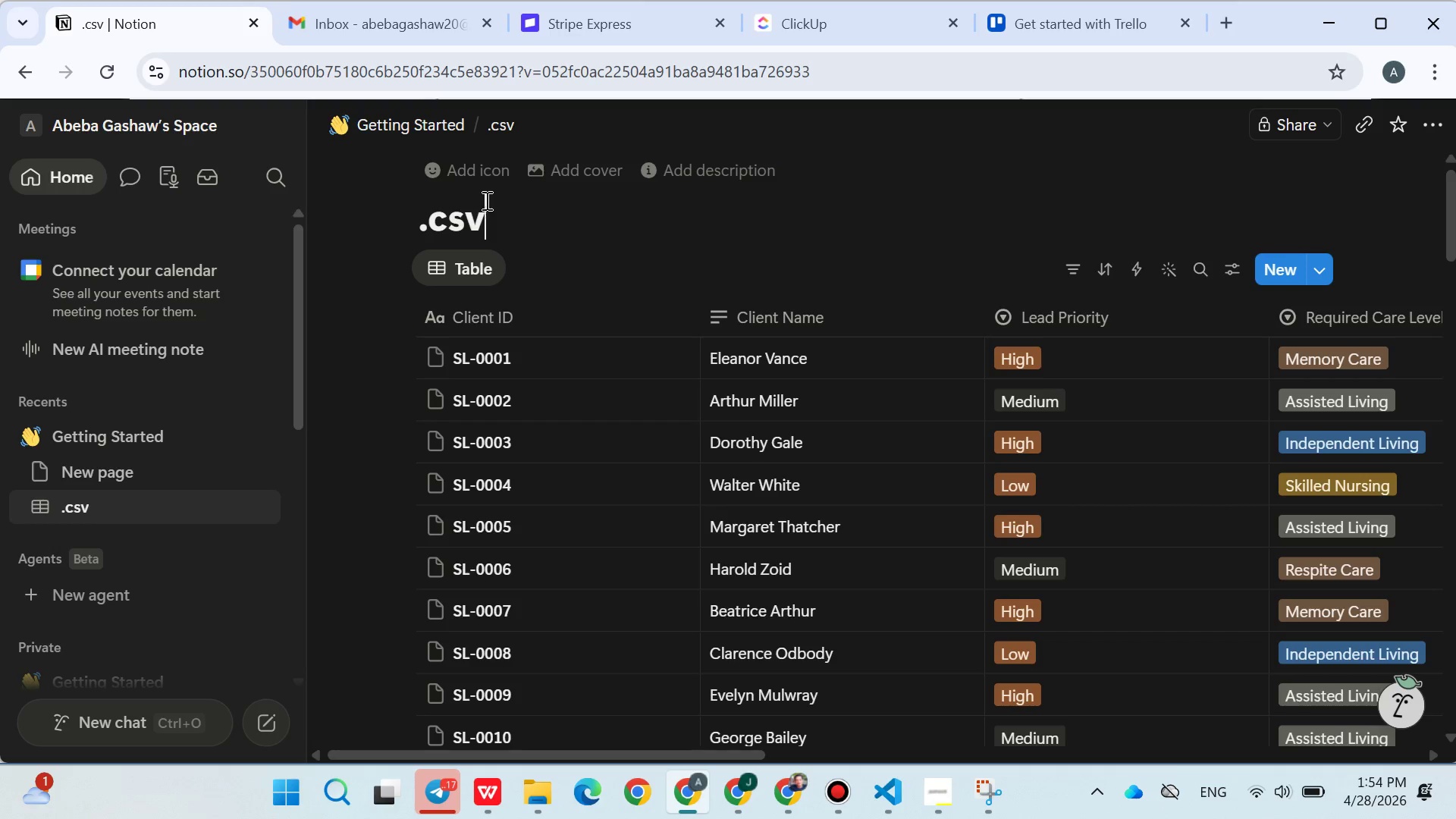 
double_click([469, 223])
 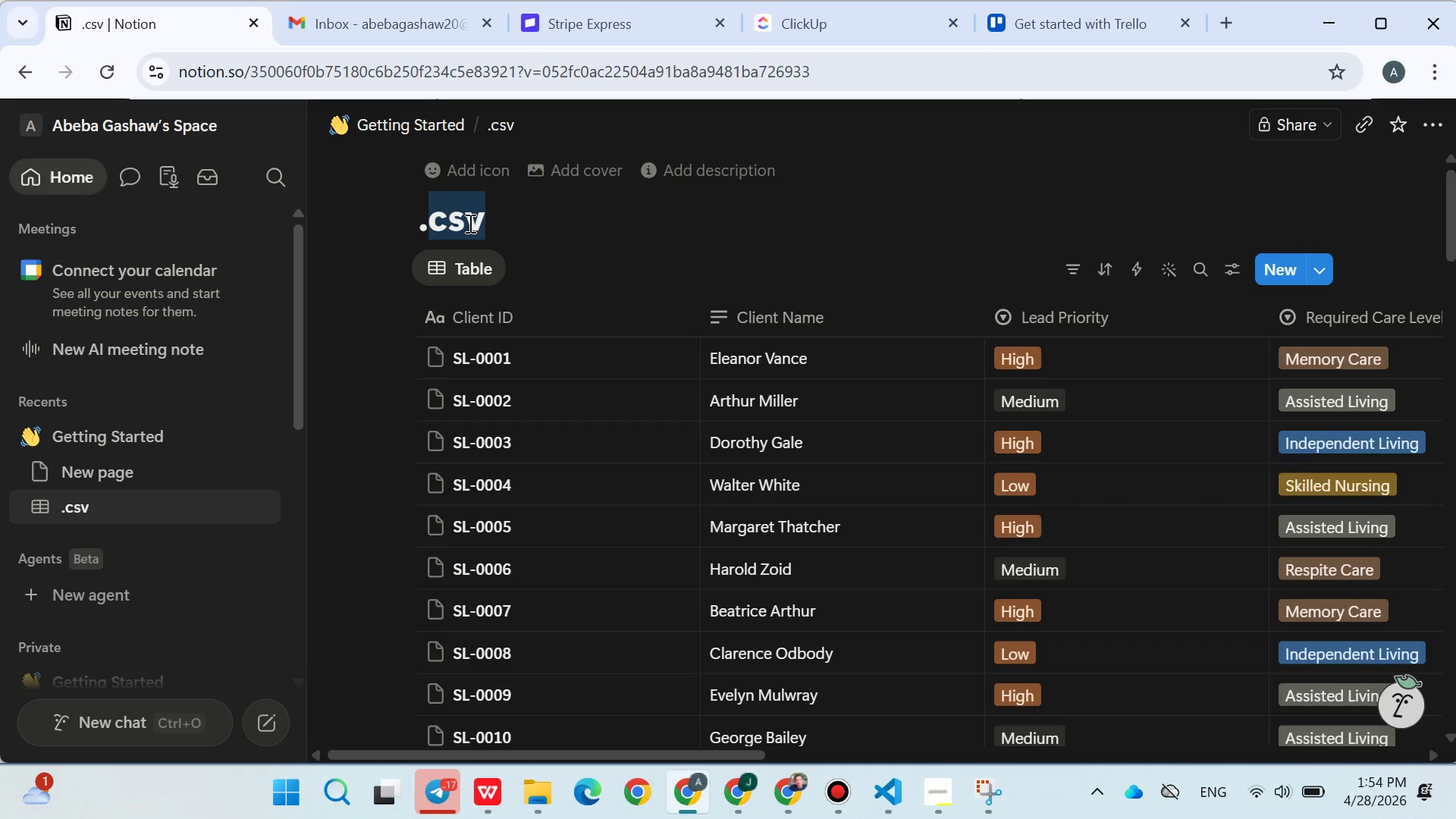 
triple_click([469, 223])
 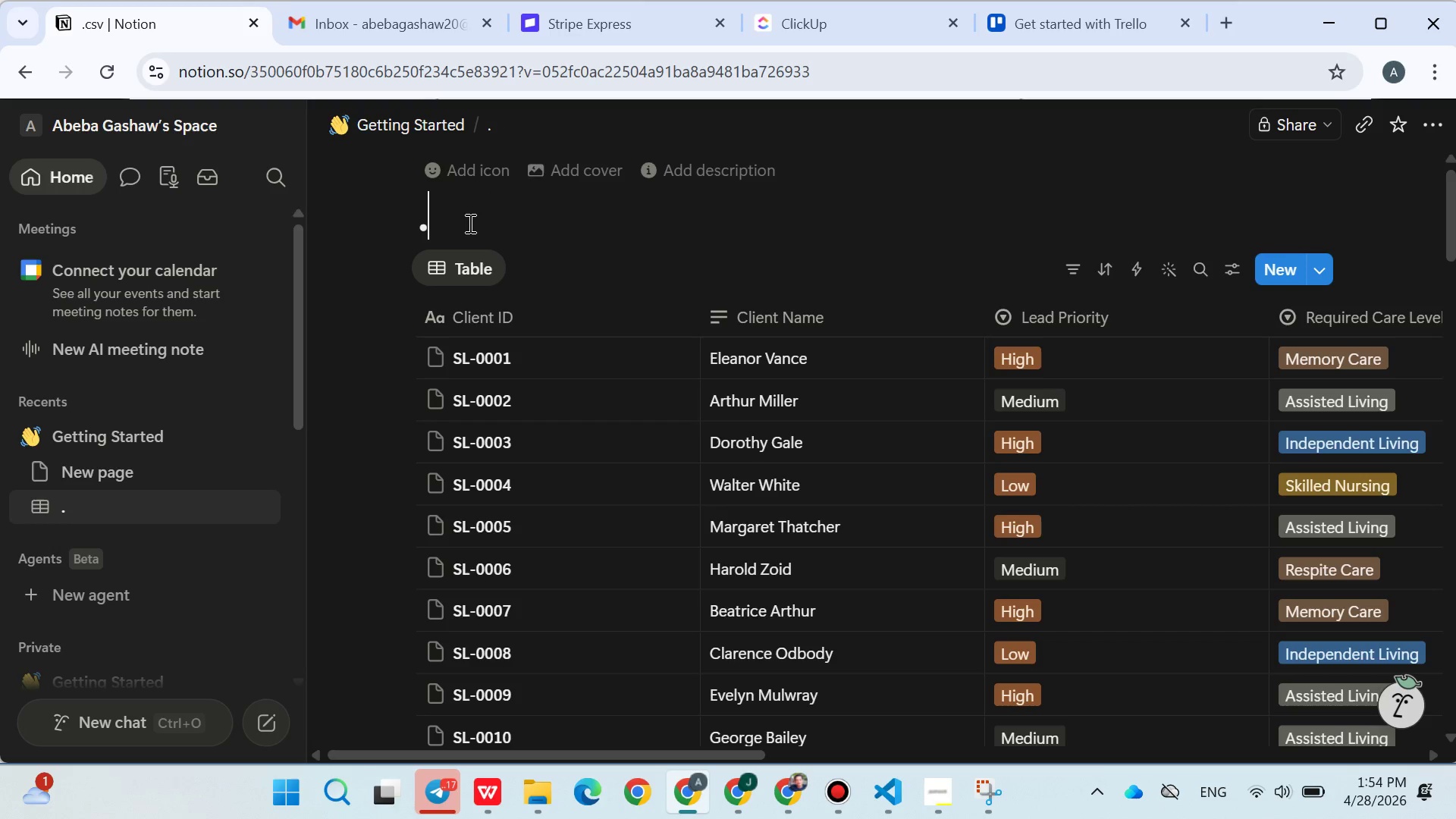 
key(Backspace)
 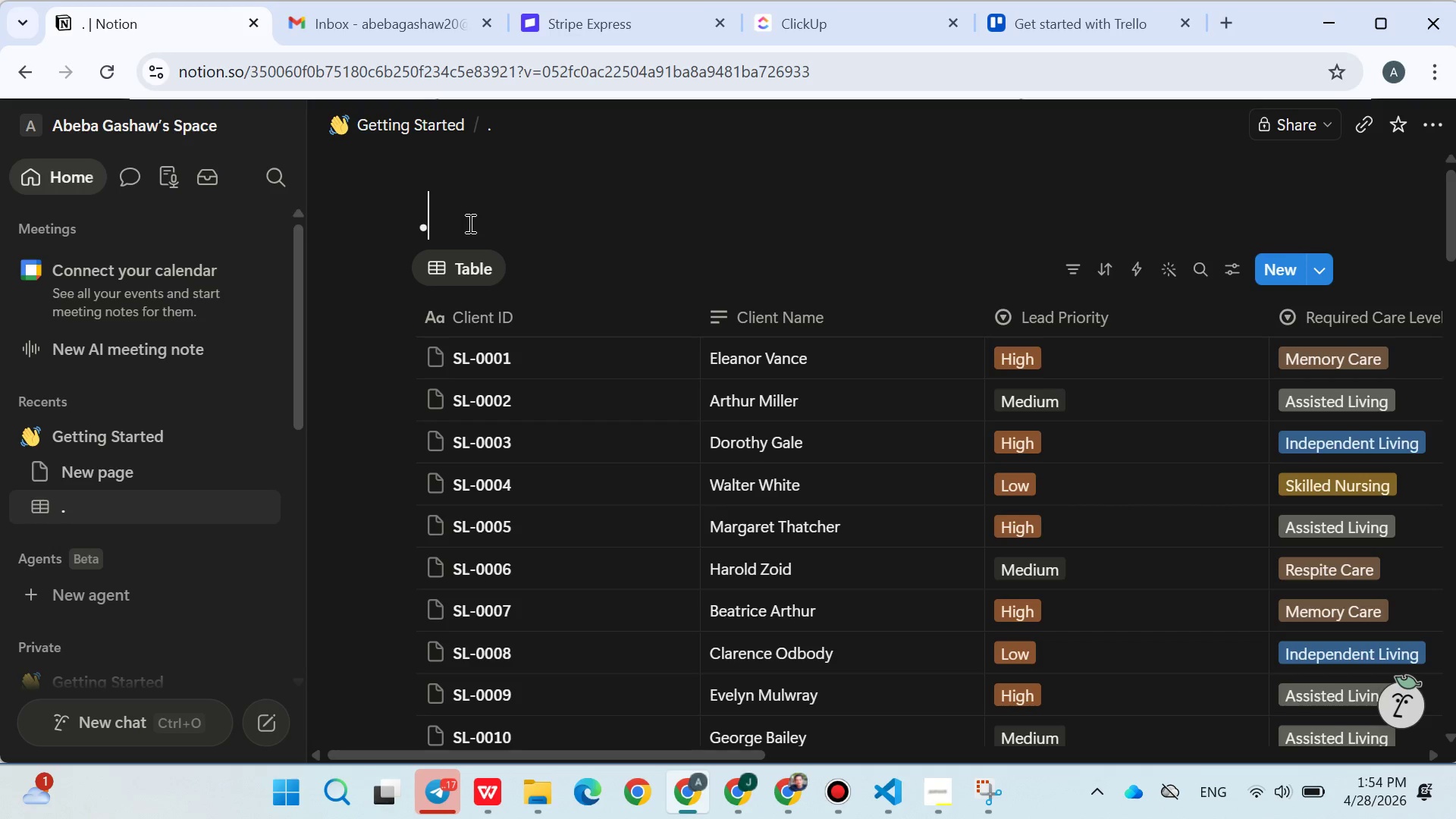 
key(Backspace)
 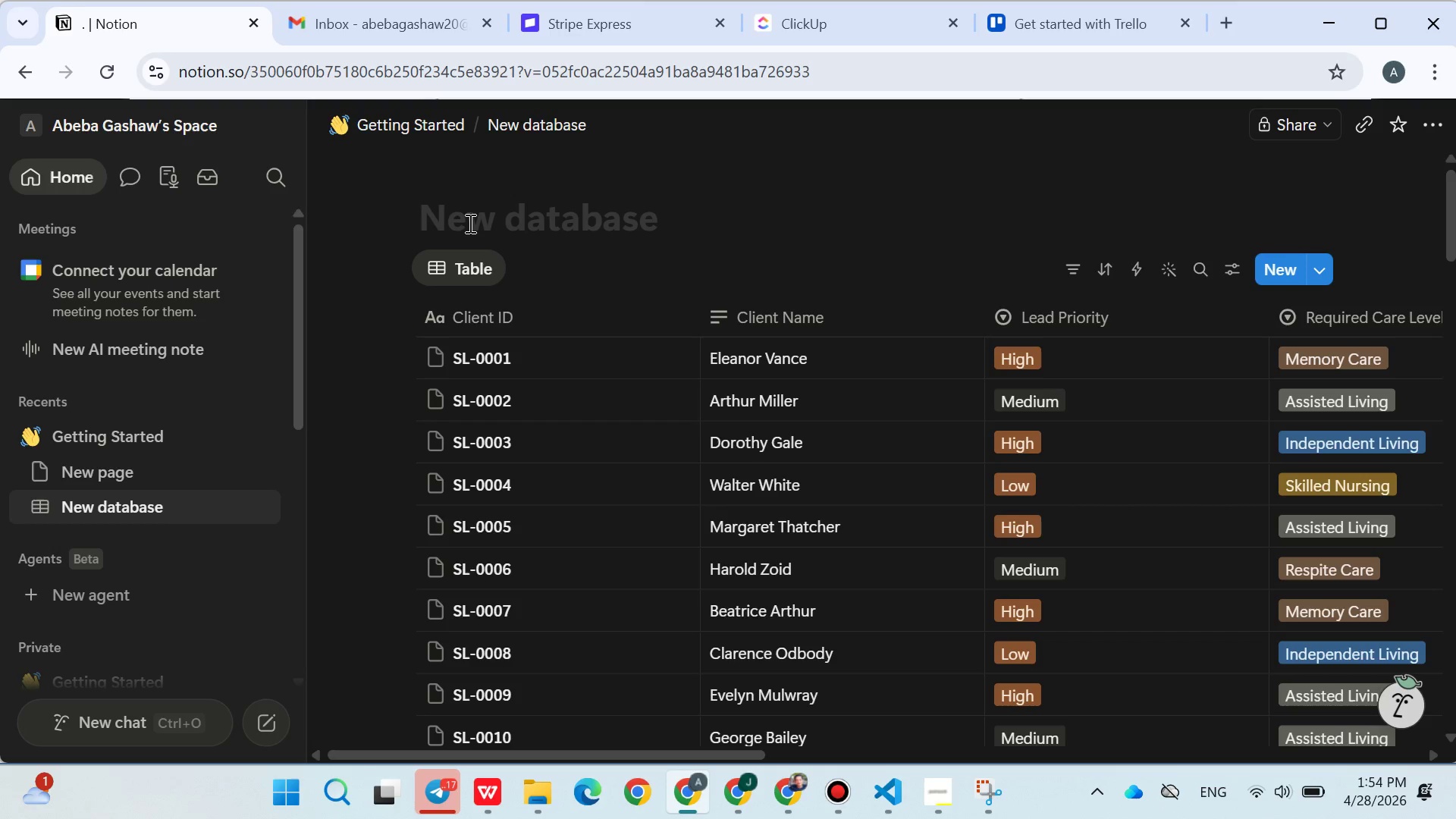 
hold_key(key=ControlLeft, duration=0.38)
 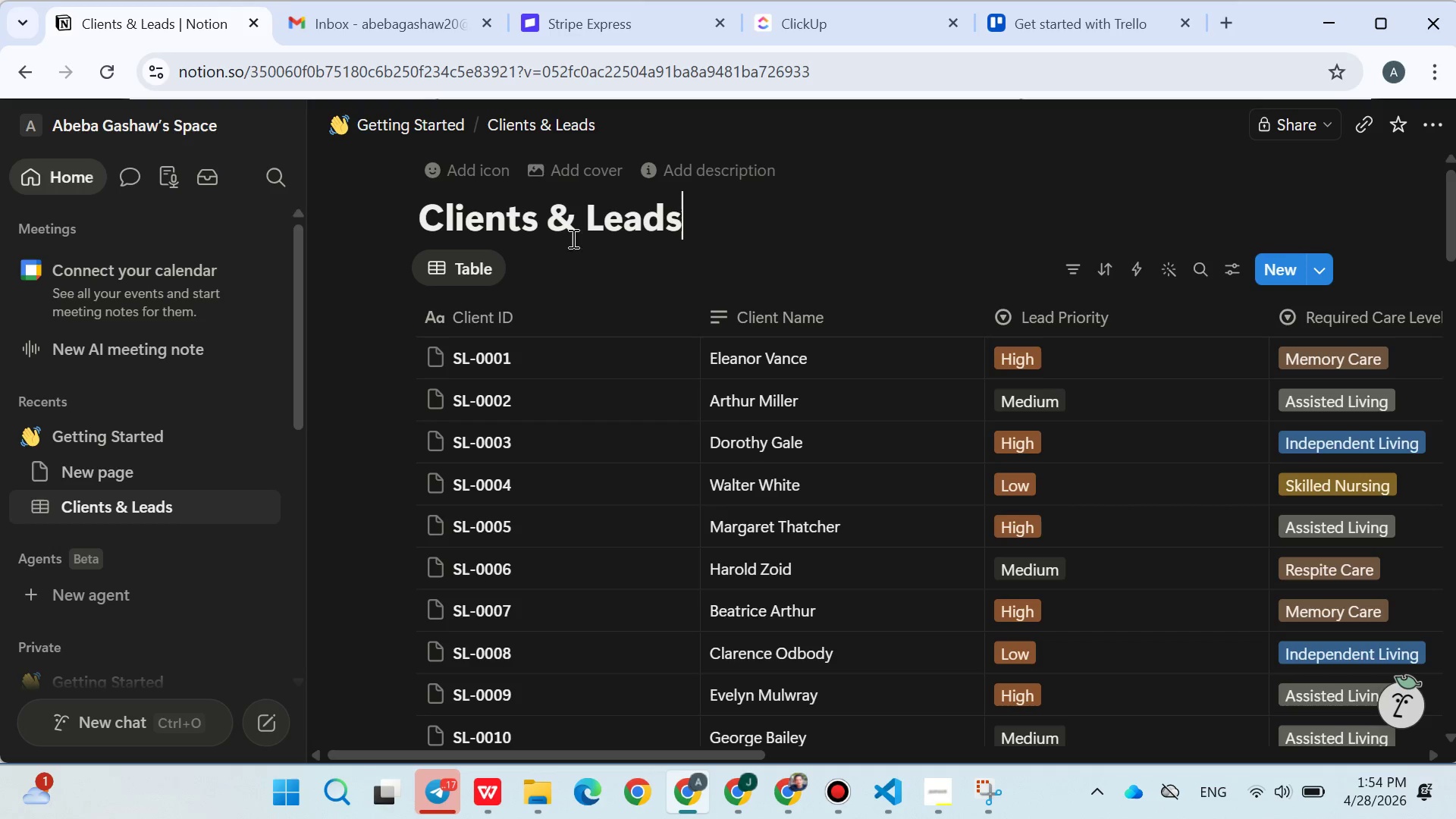 
key(V)
 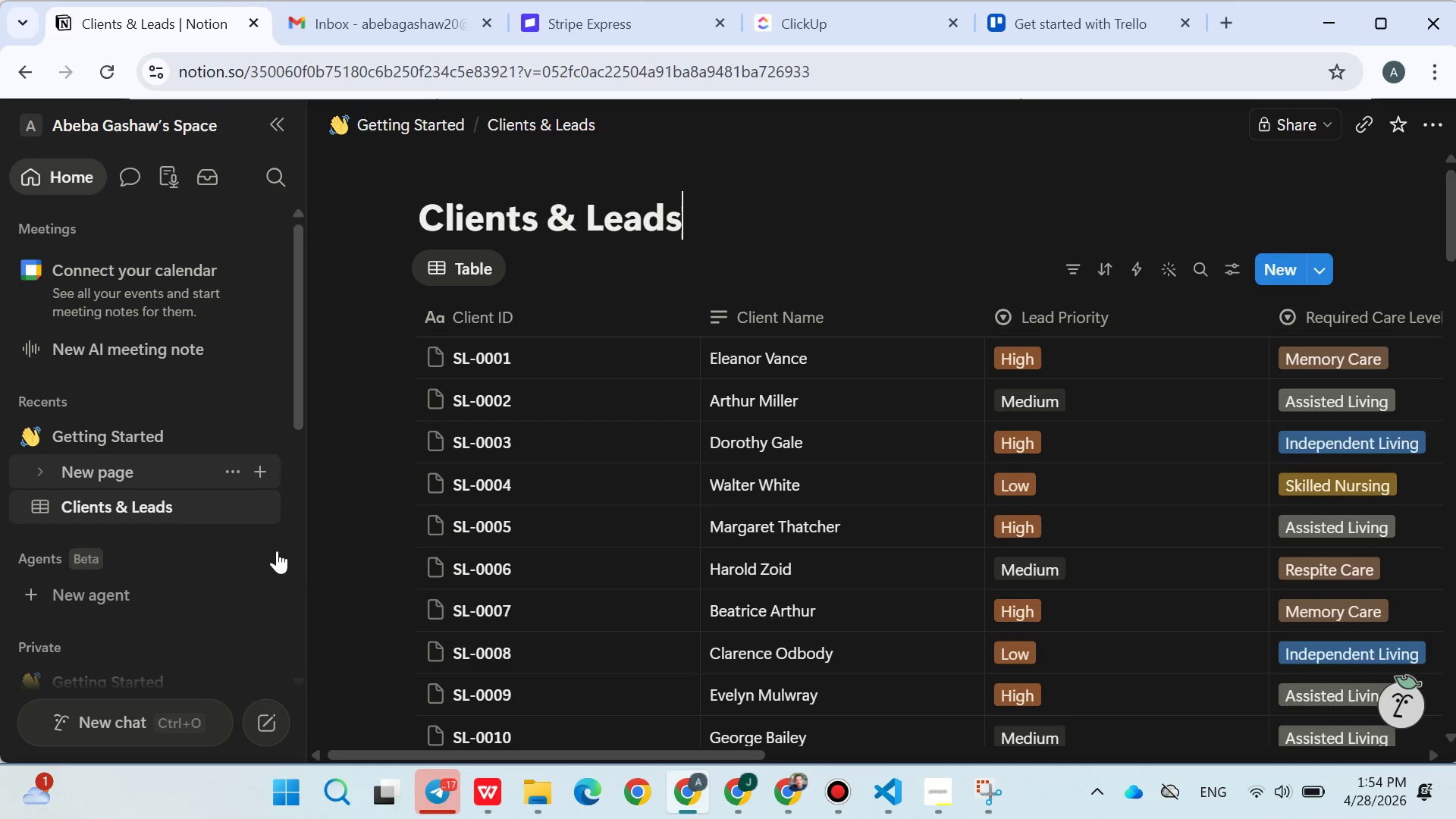 
left_click([337, 566])
 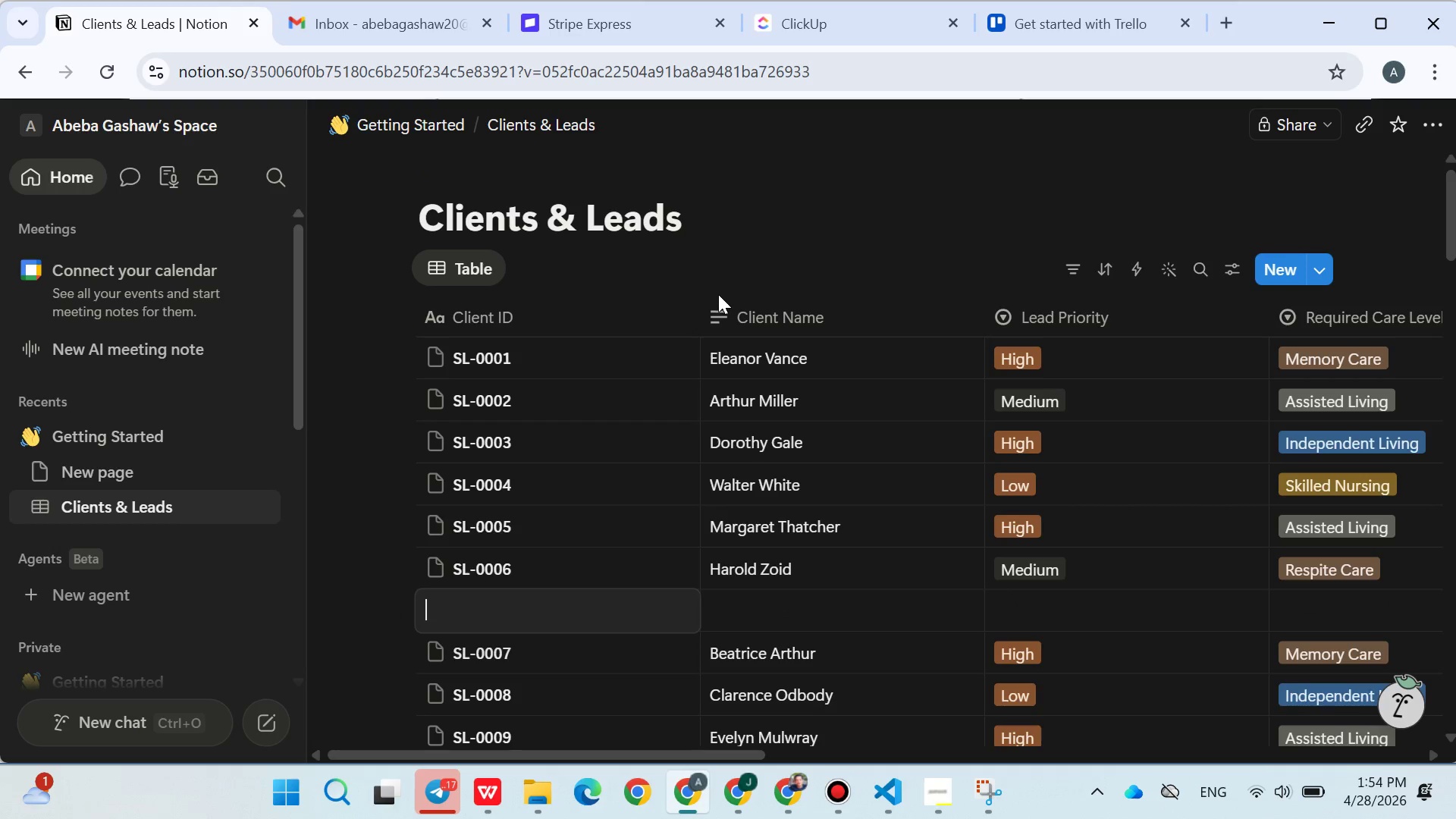 
key(Control+Z)
 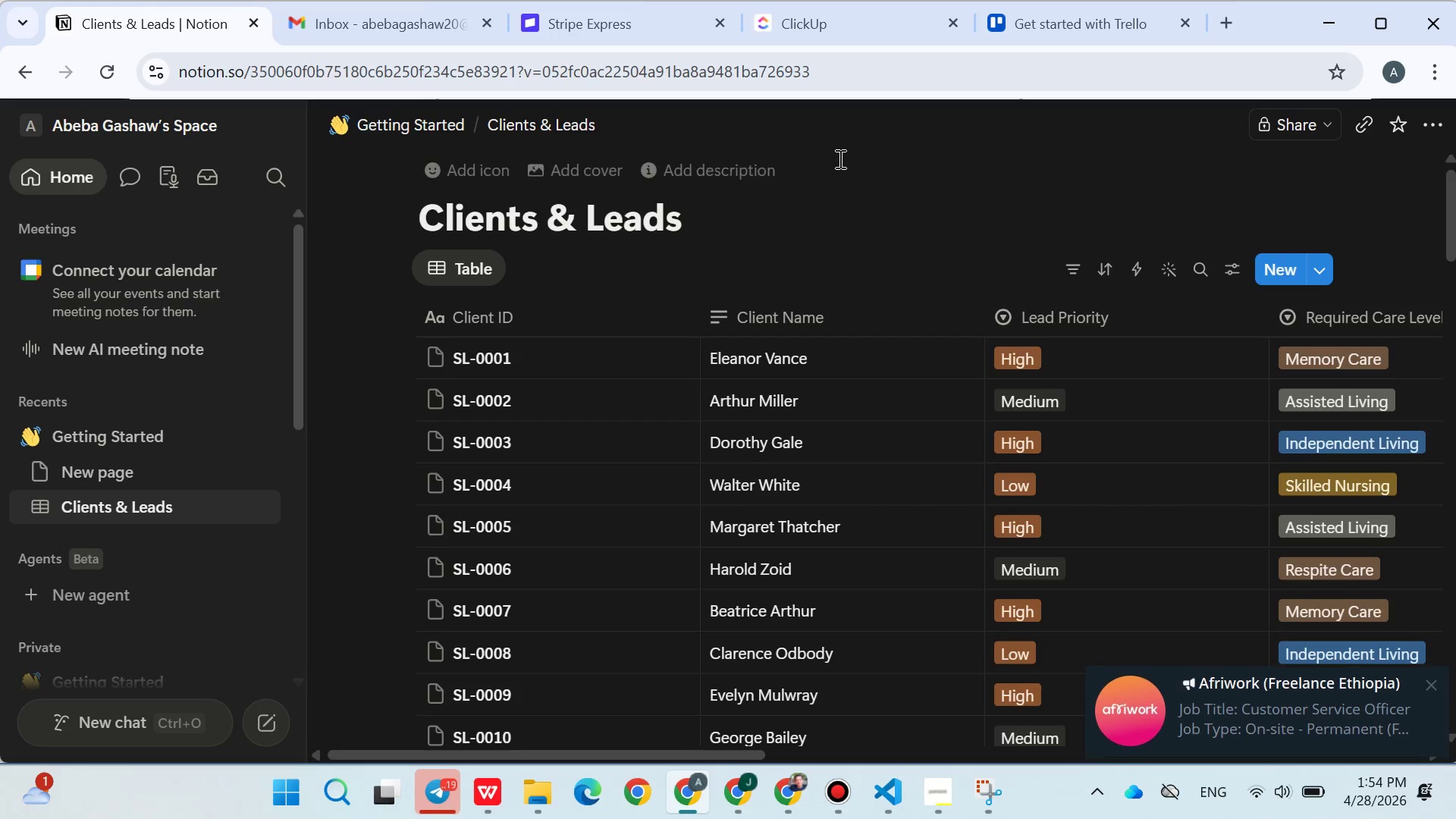 
left_click([840, 160])
 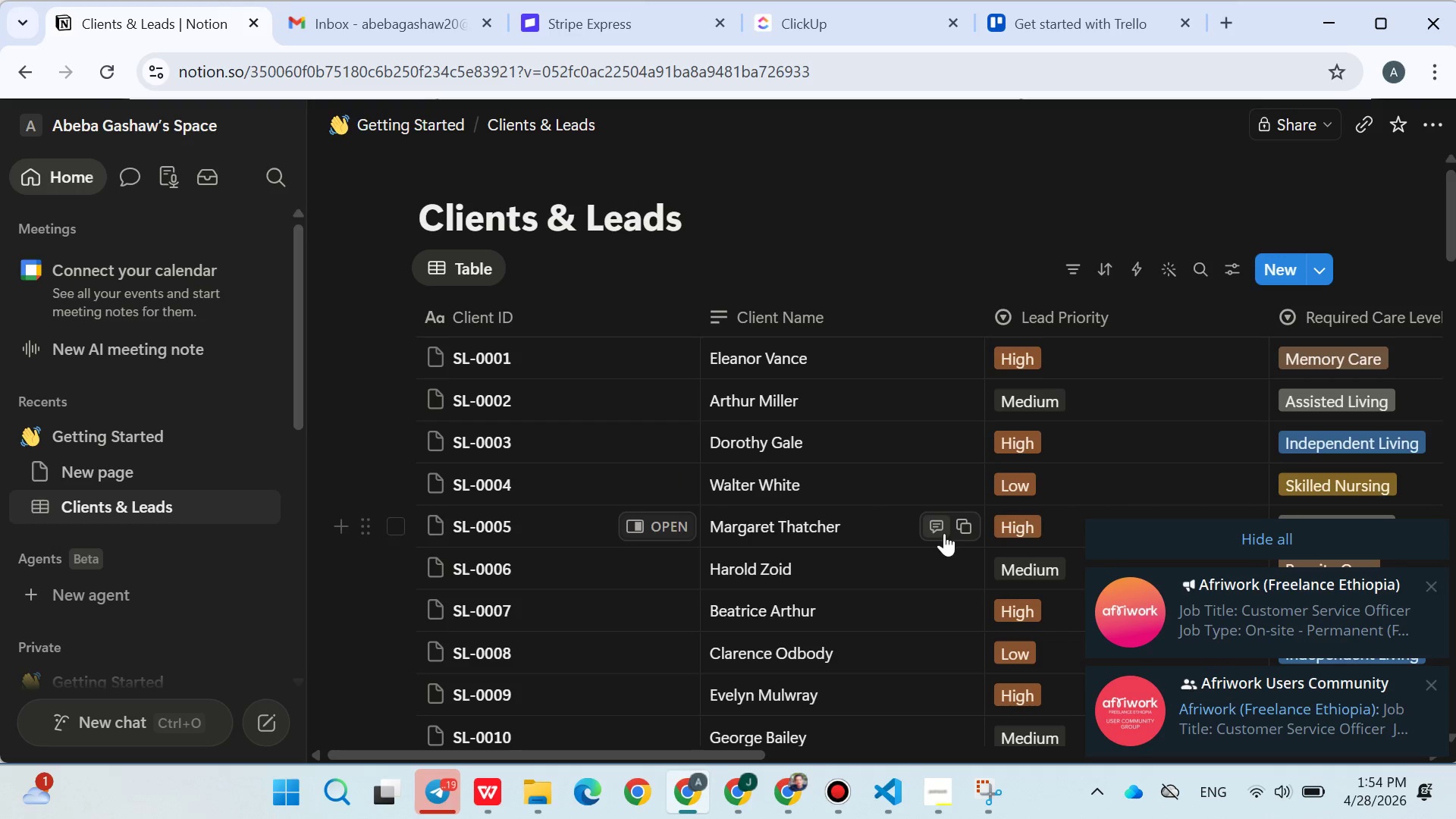 
left_click([1159, 529])
 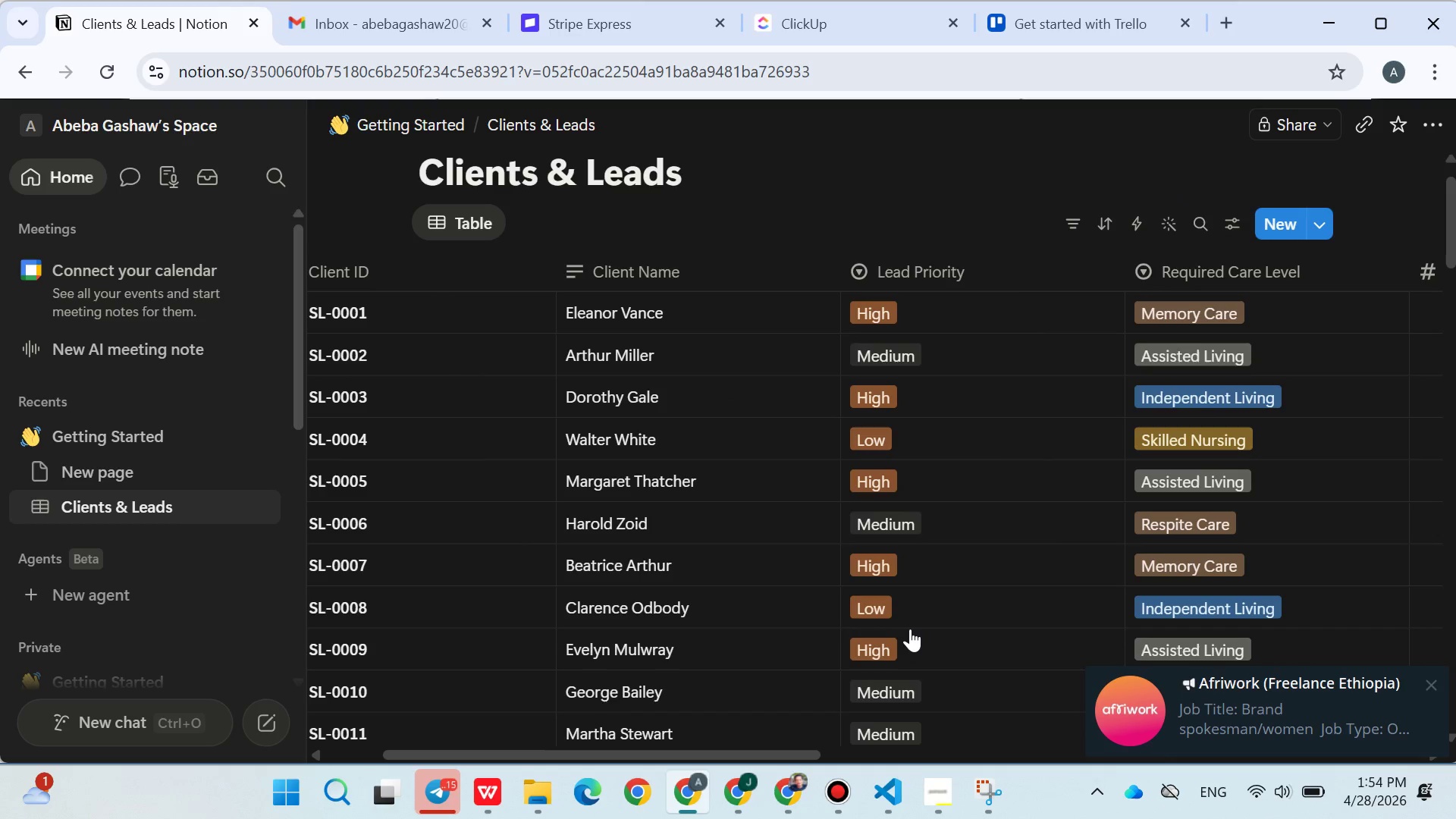 
wait(10.24)
 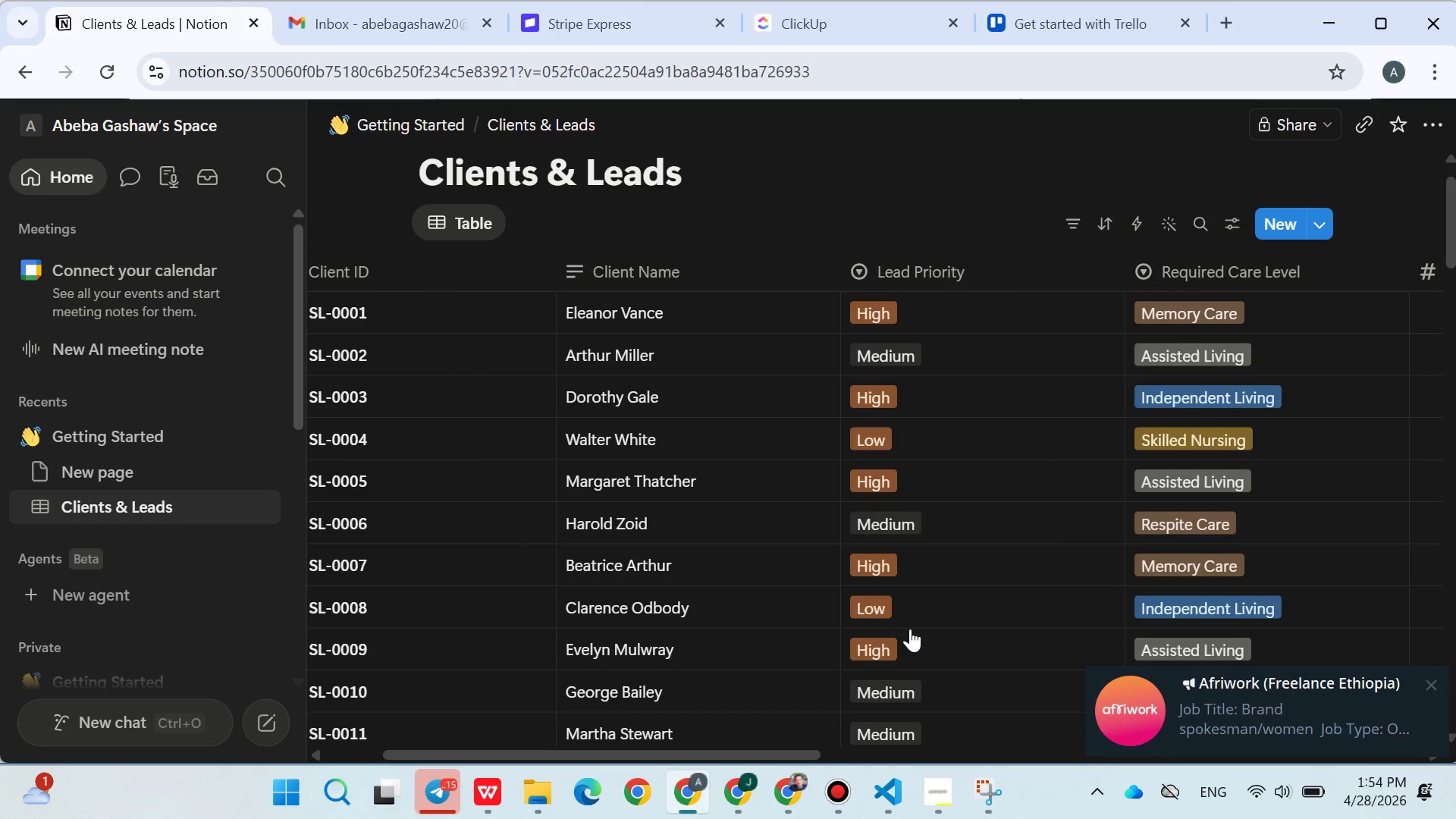 
left_click([259, 436])
 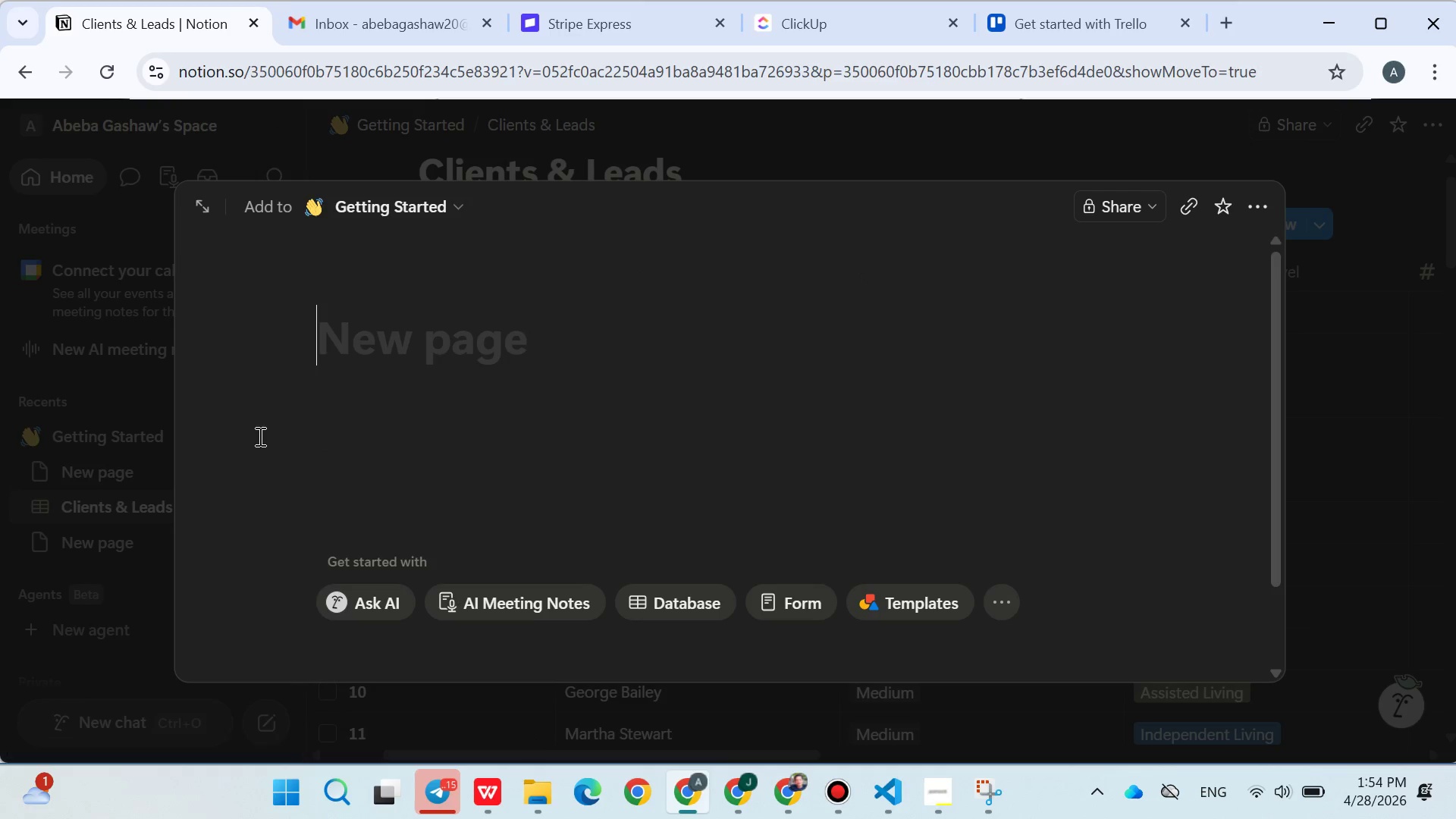 
type(Facility)
 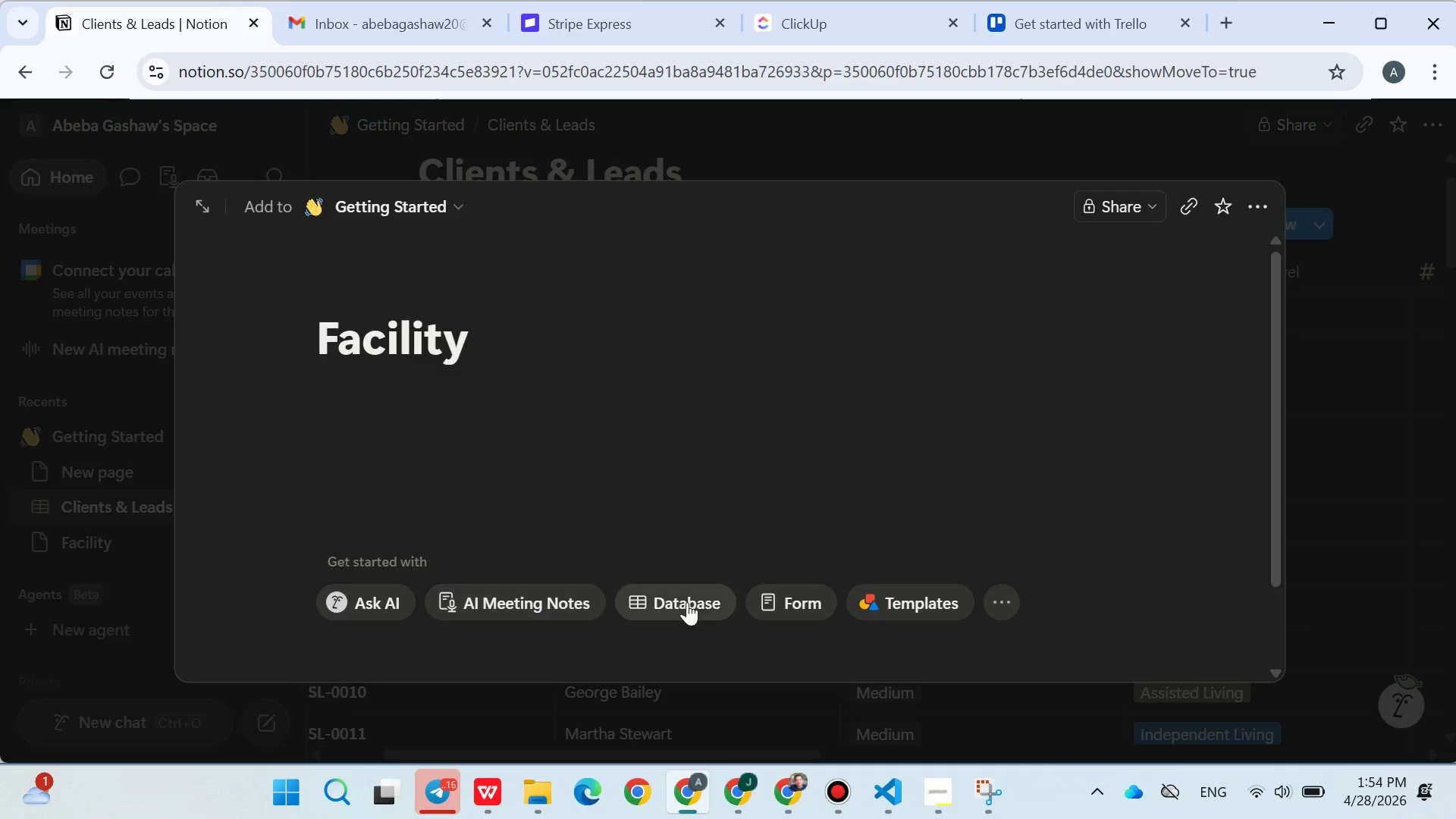 
left_click([700, 594])
 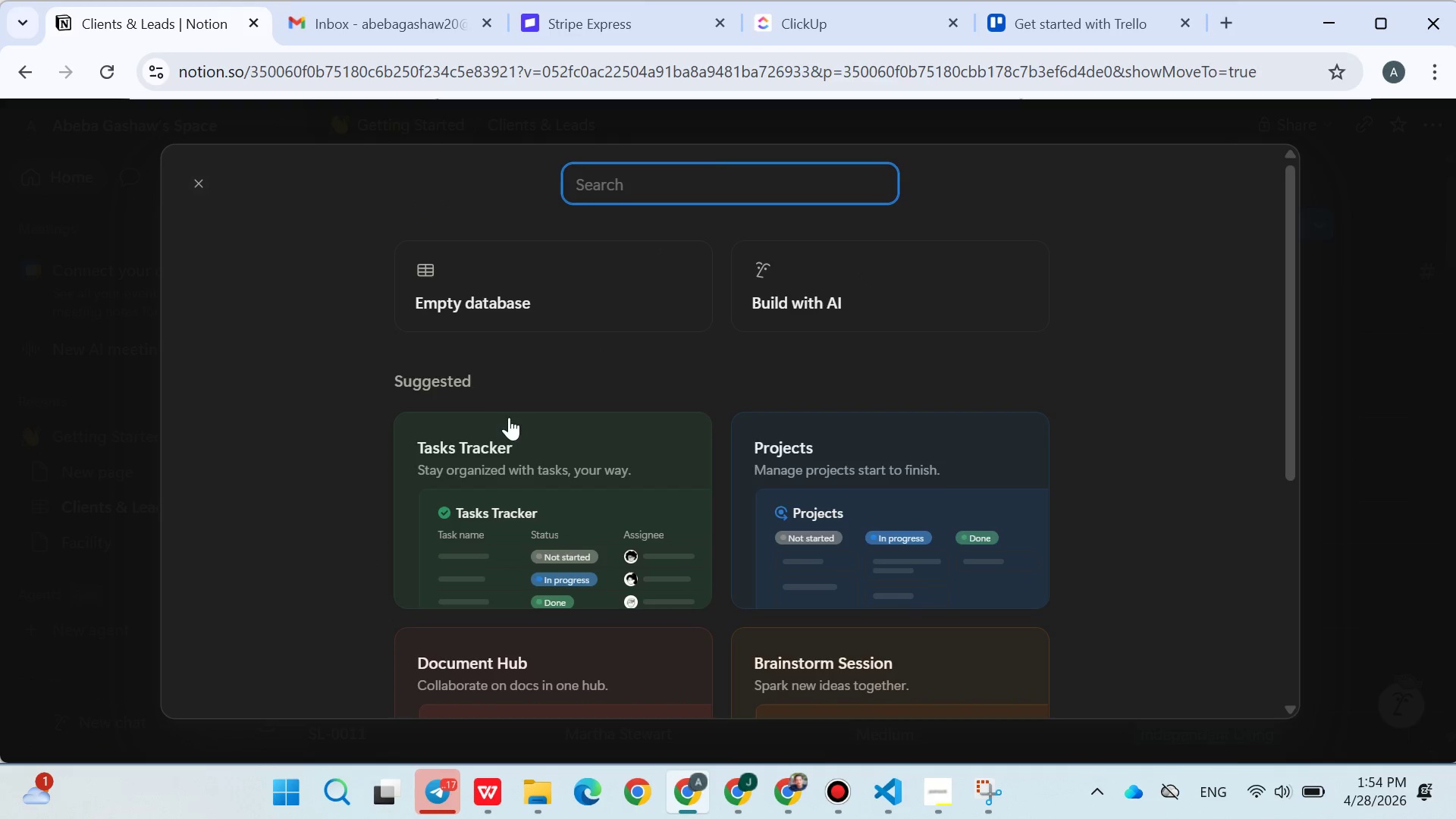 
left_click([485, 300])
 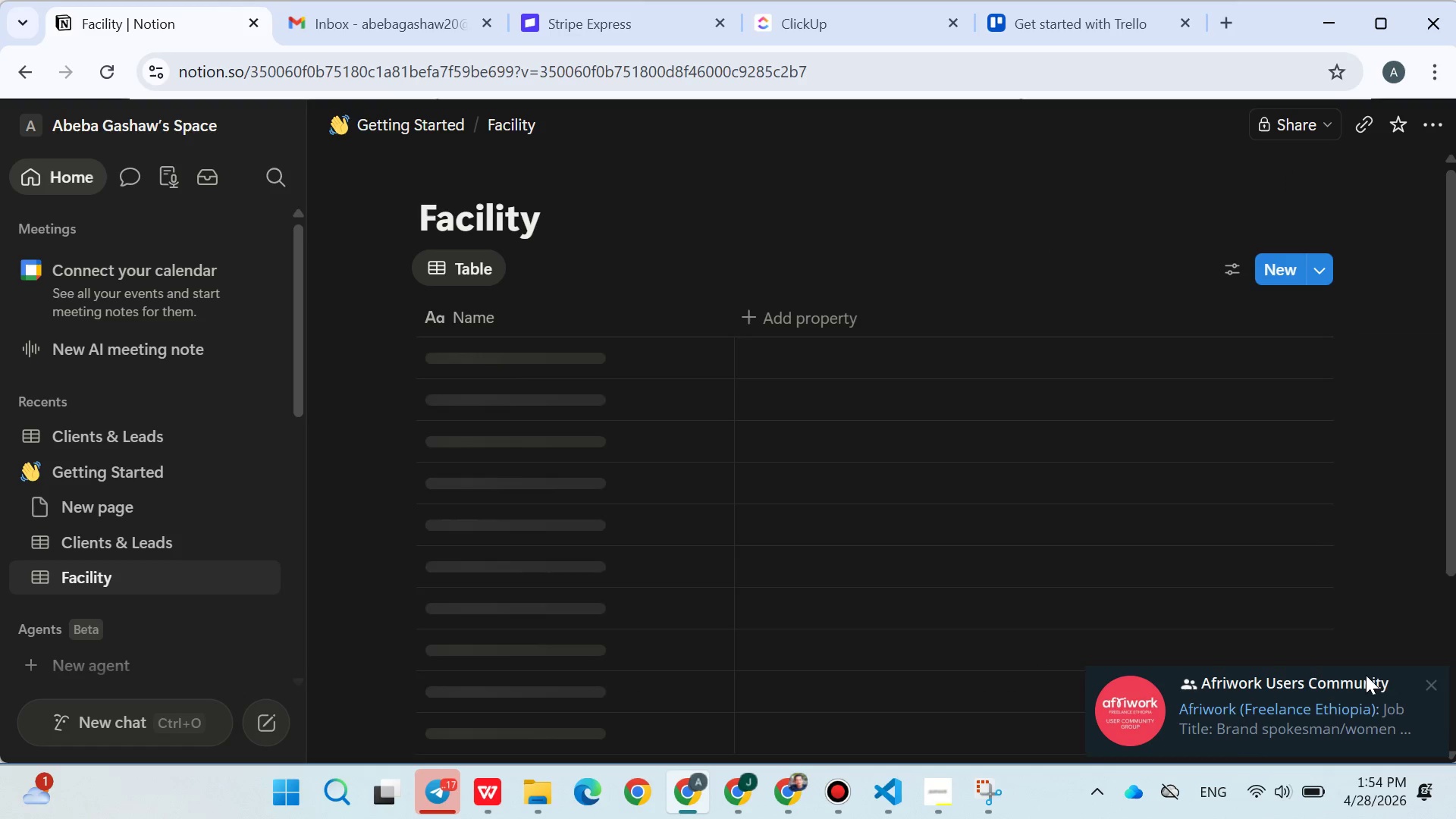 
left_click([1432, 686])
 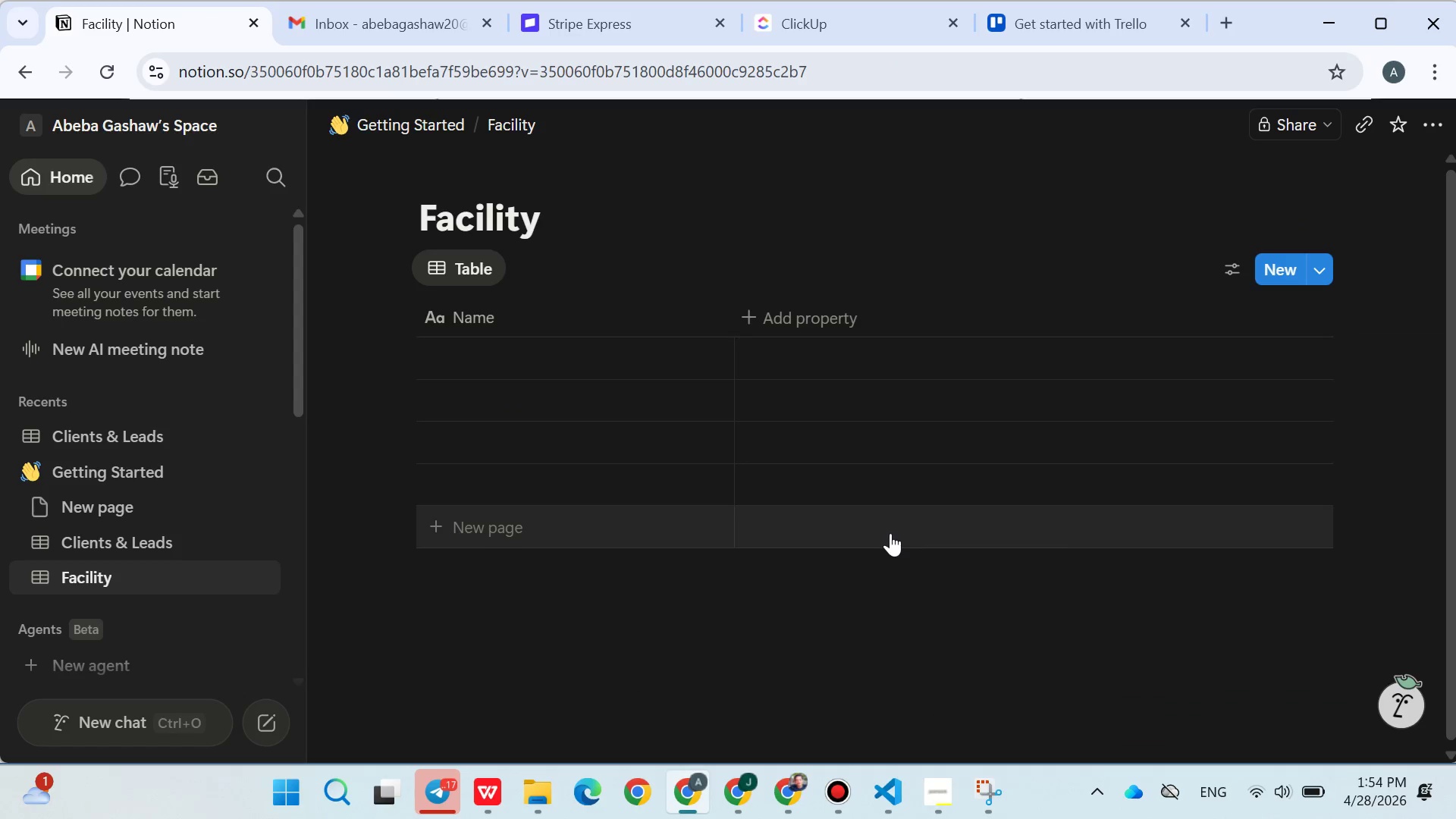 
wait(16.08)
 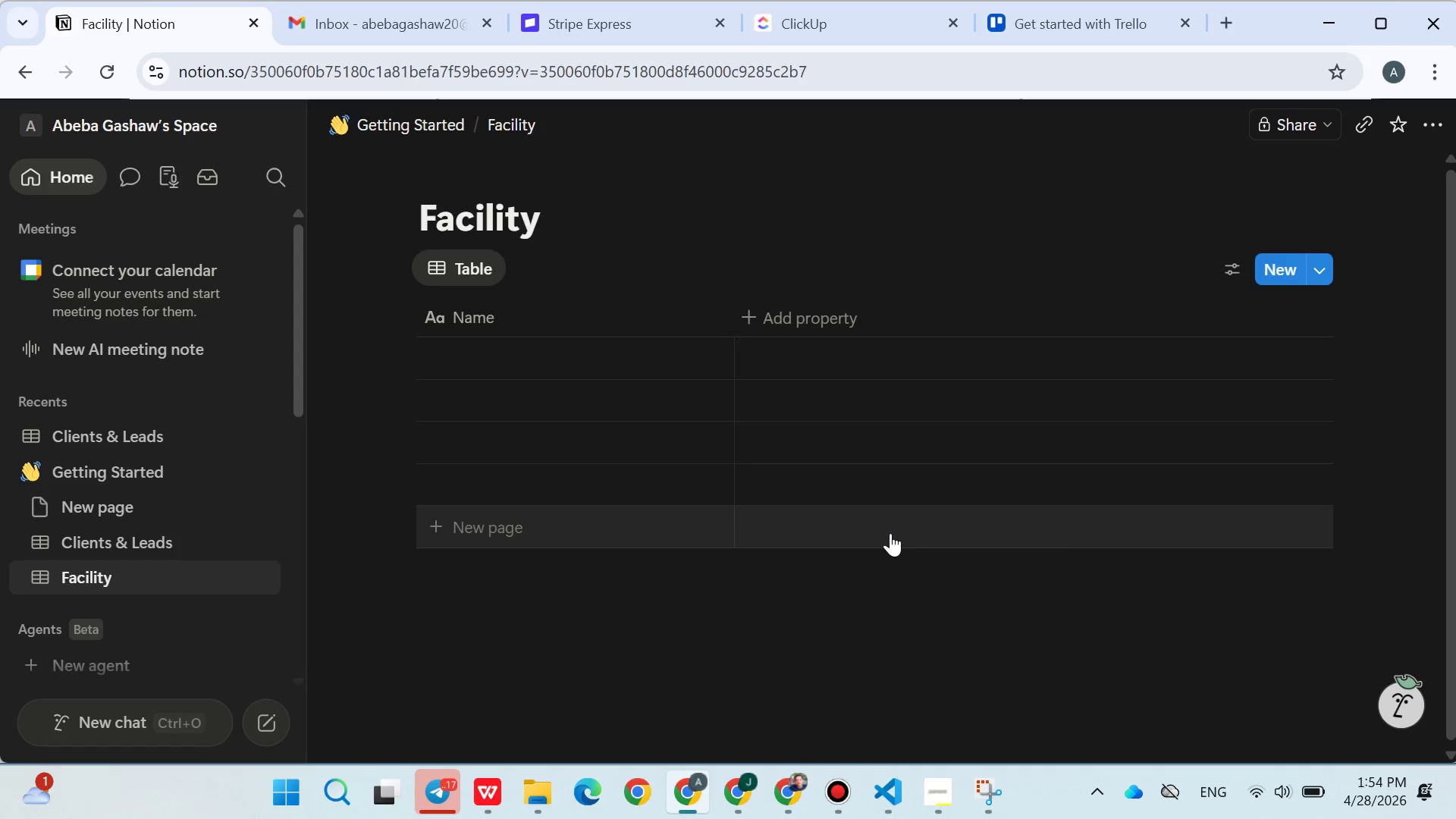 
left_click([139, 549])
 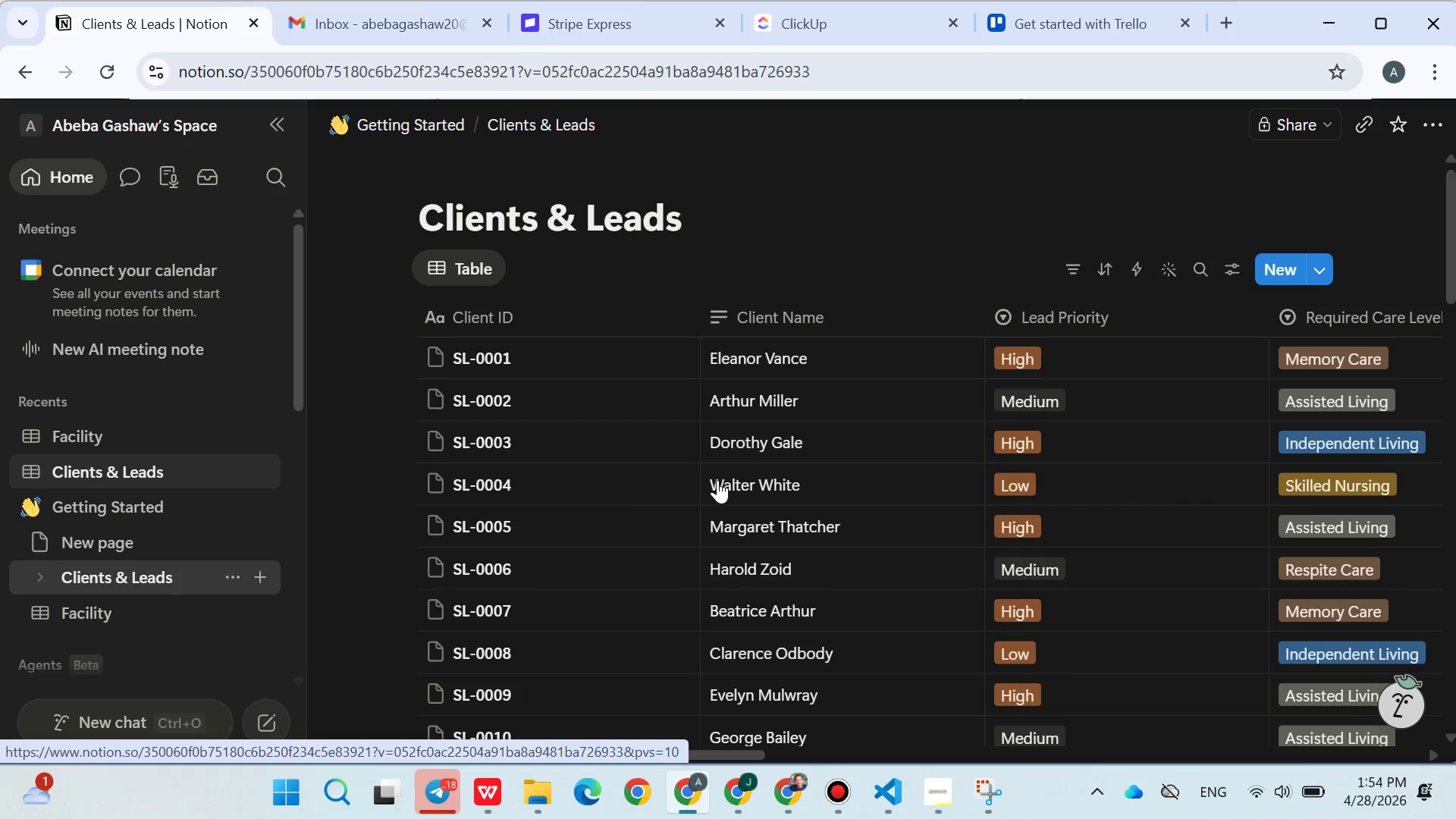 
scroll: coordinate [554, 479], scroll_direction: down, amount: 2.0
 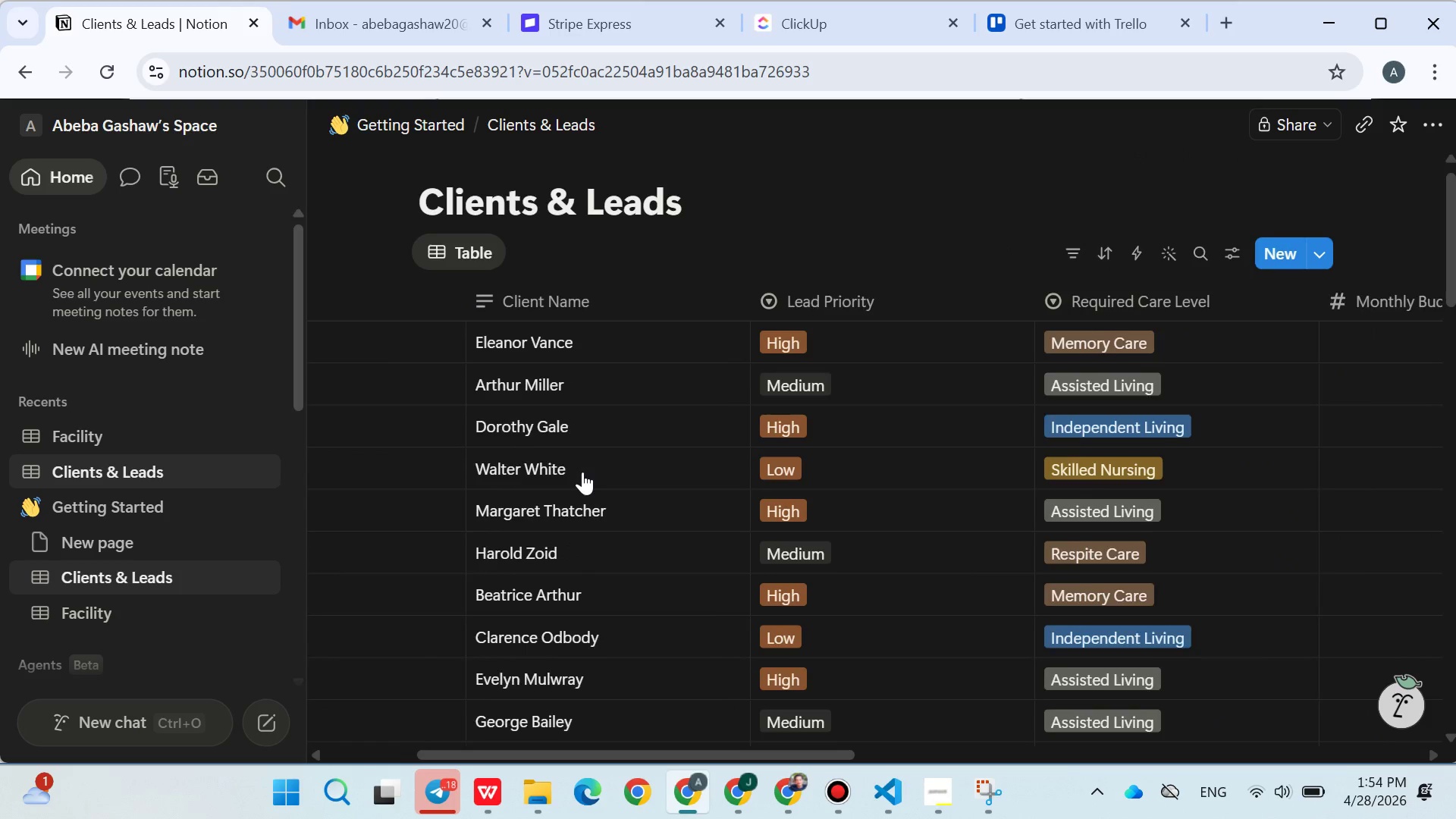 
left_click([969, 341])
 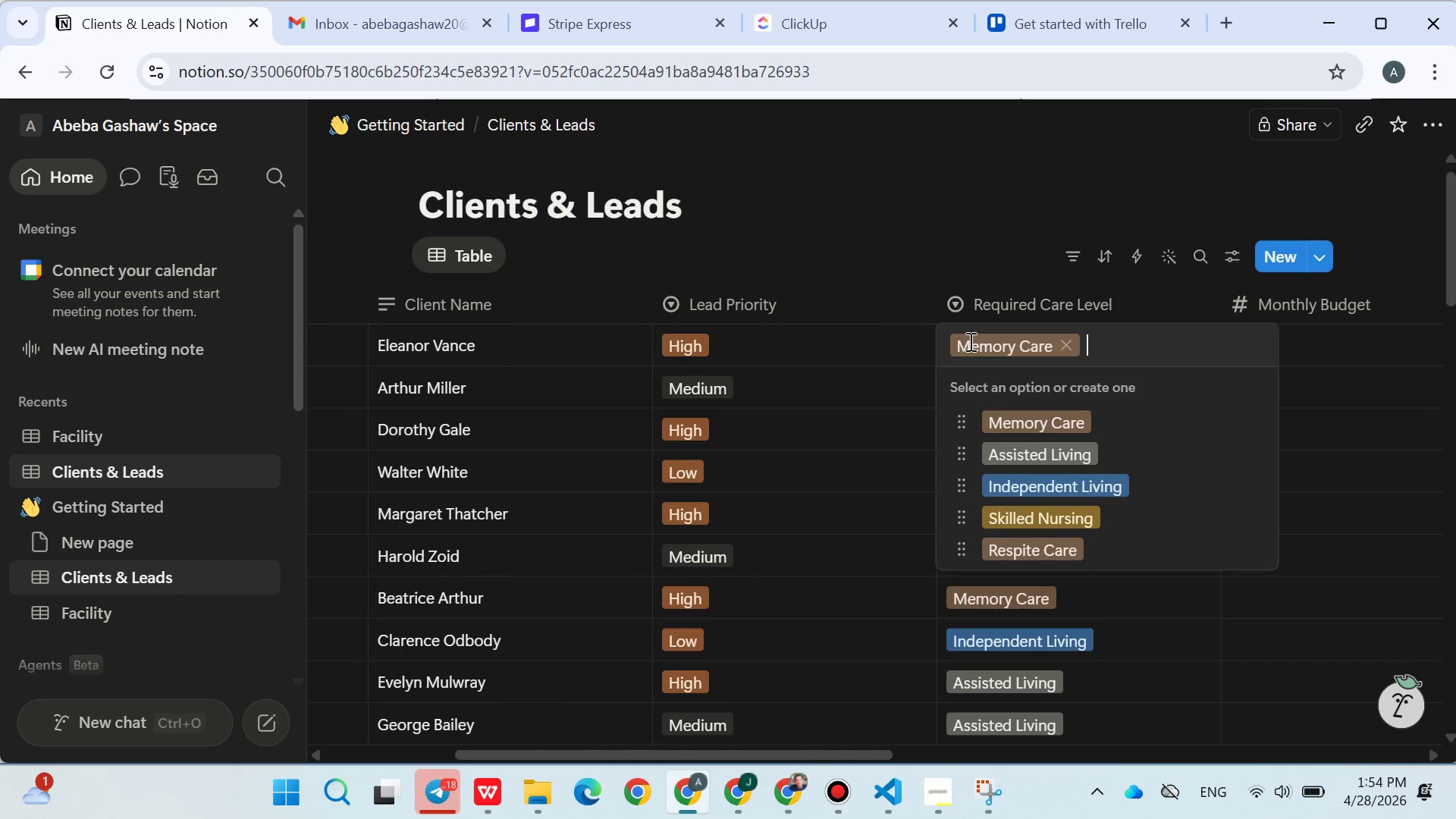 
left_click([969, 341])
 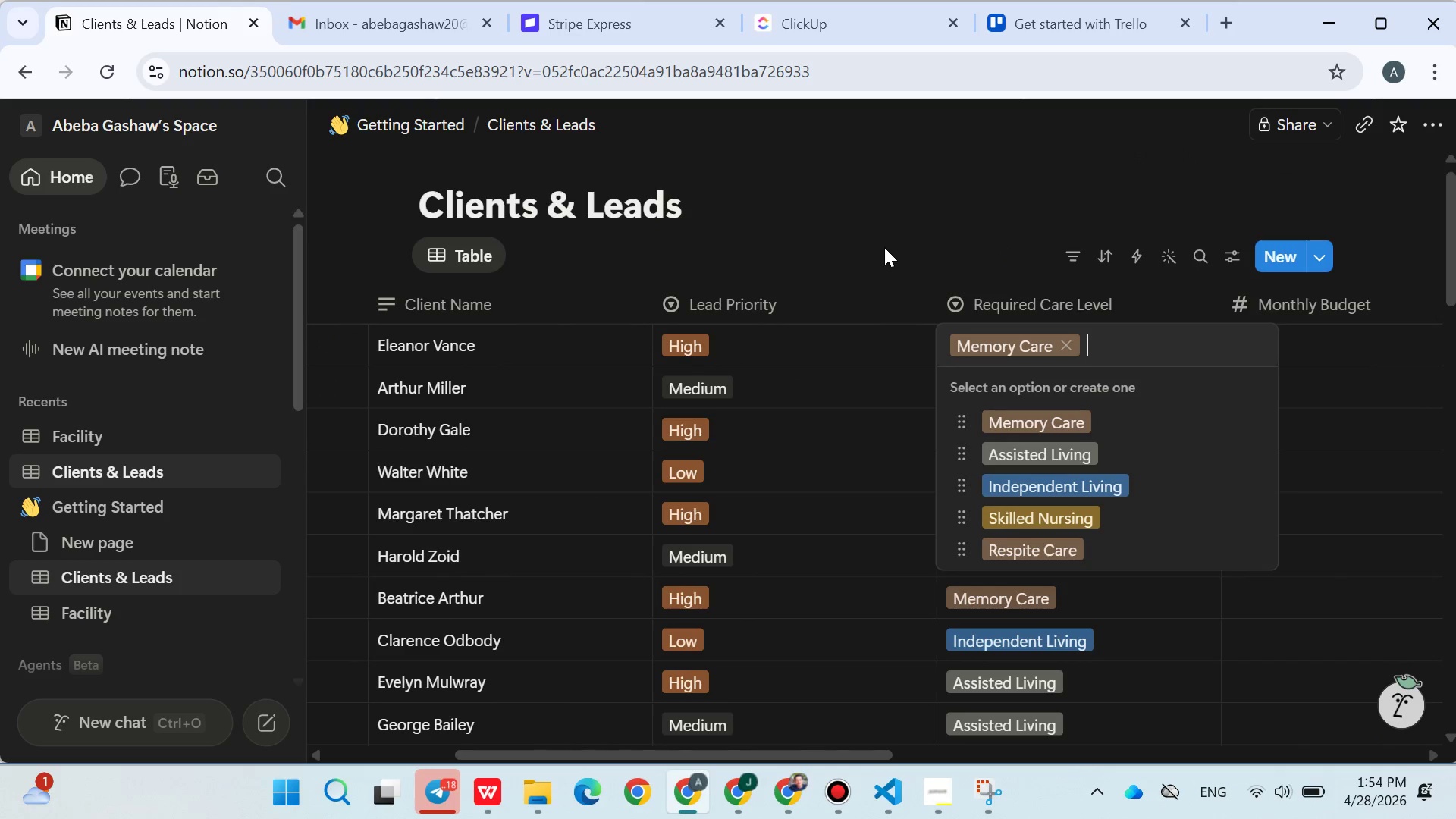 
left_click([884, 247])
 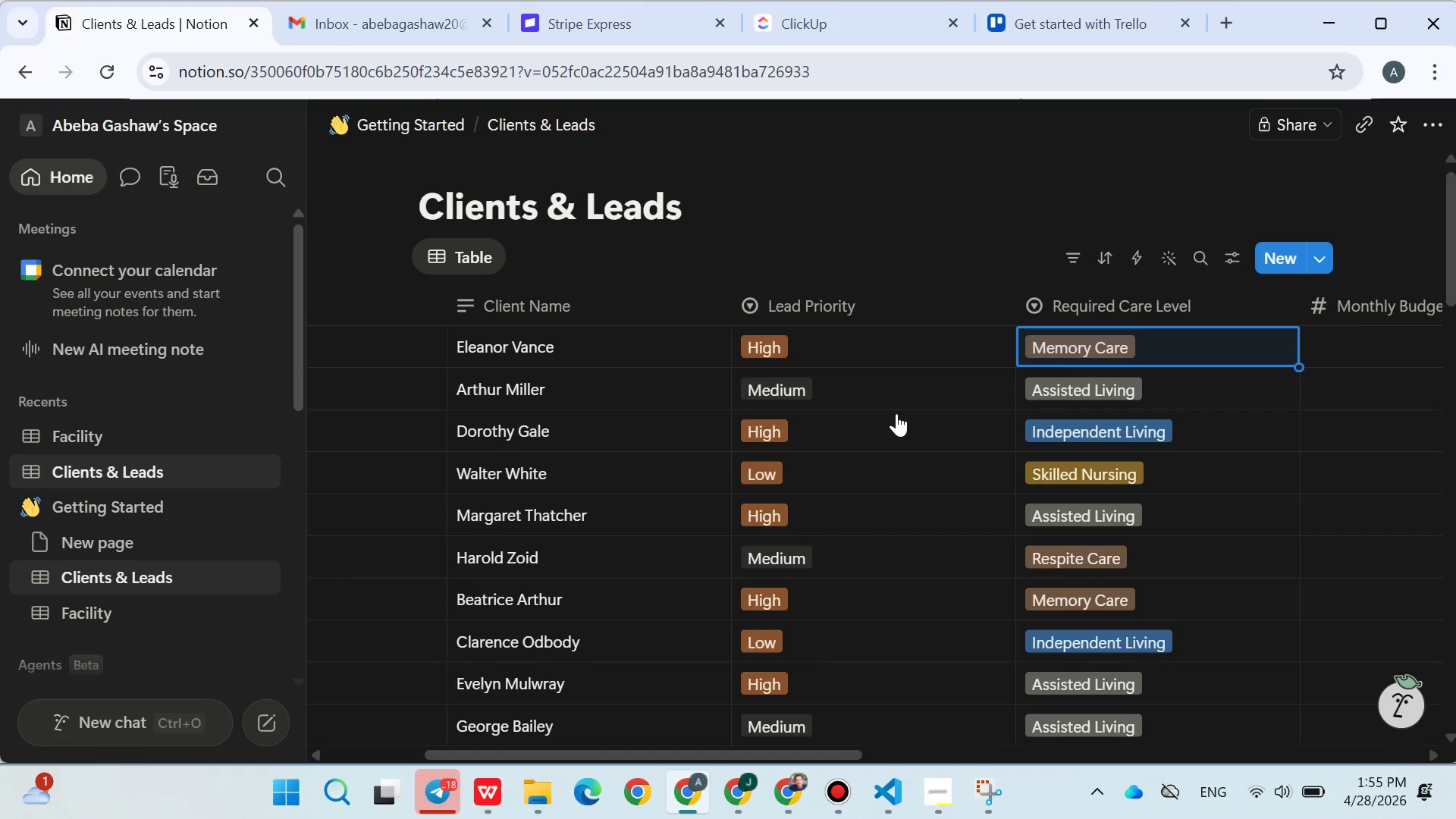 
wait(20.95)
 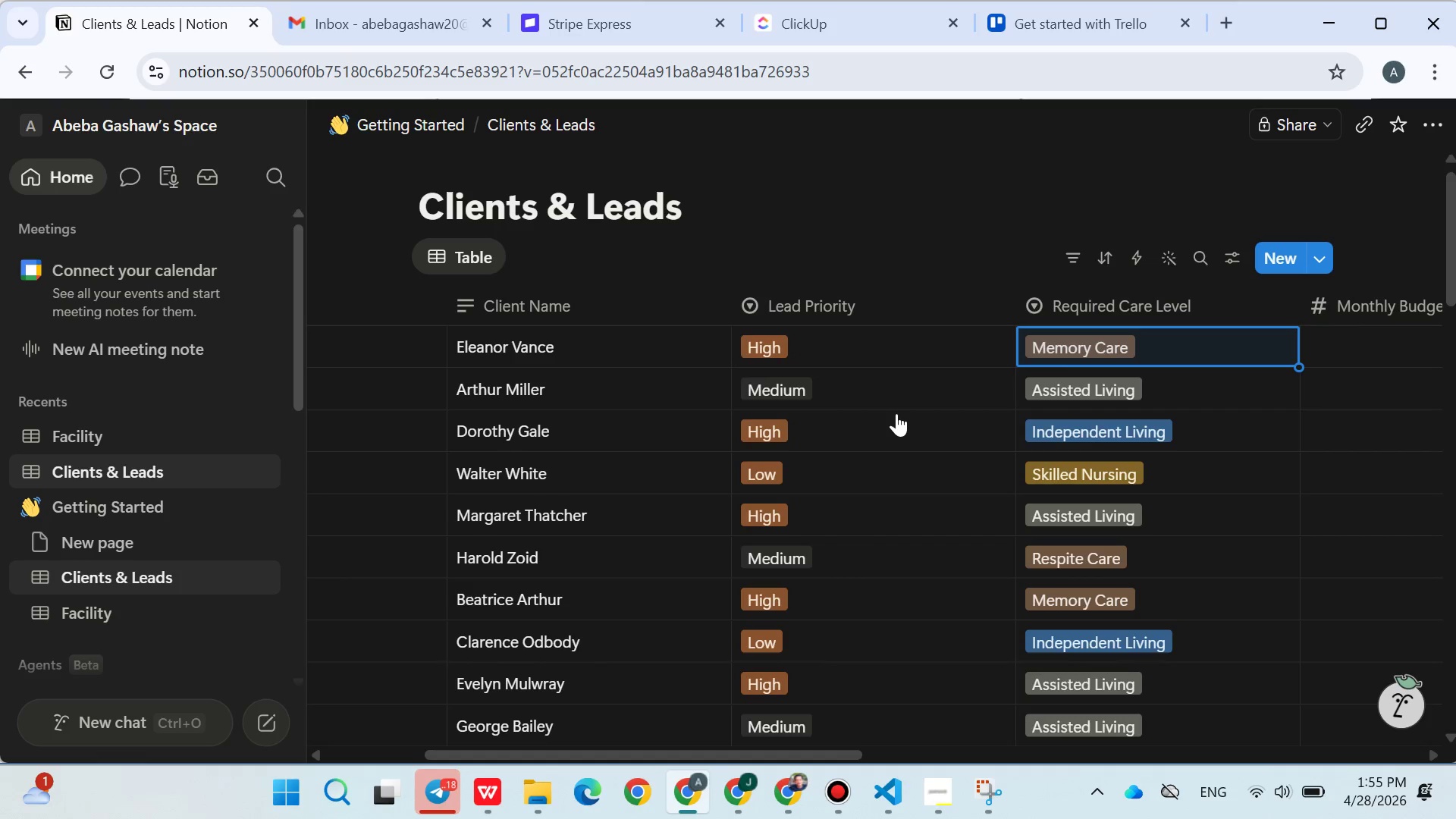 
left_click([529, 397])
 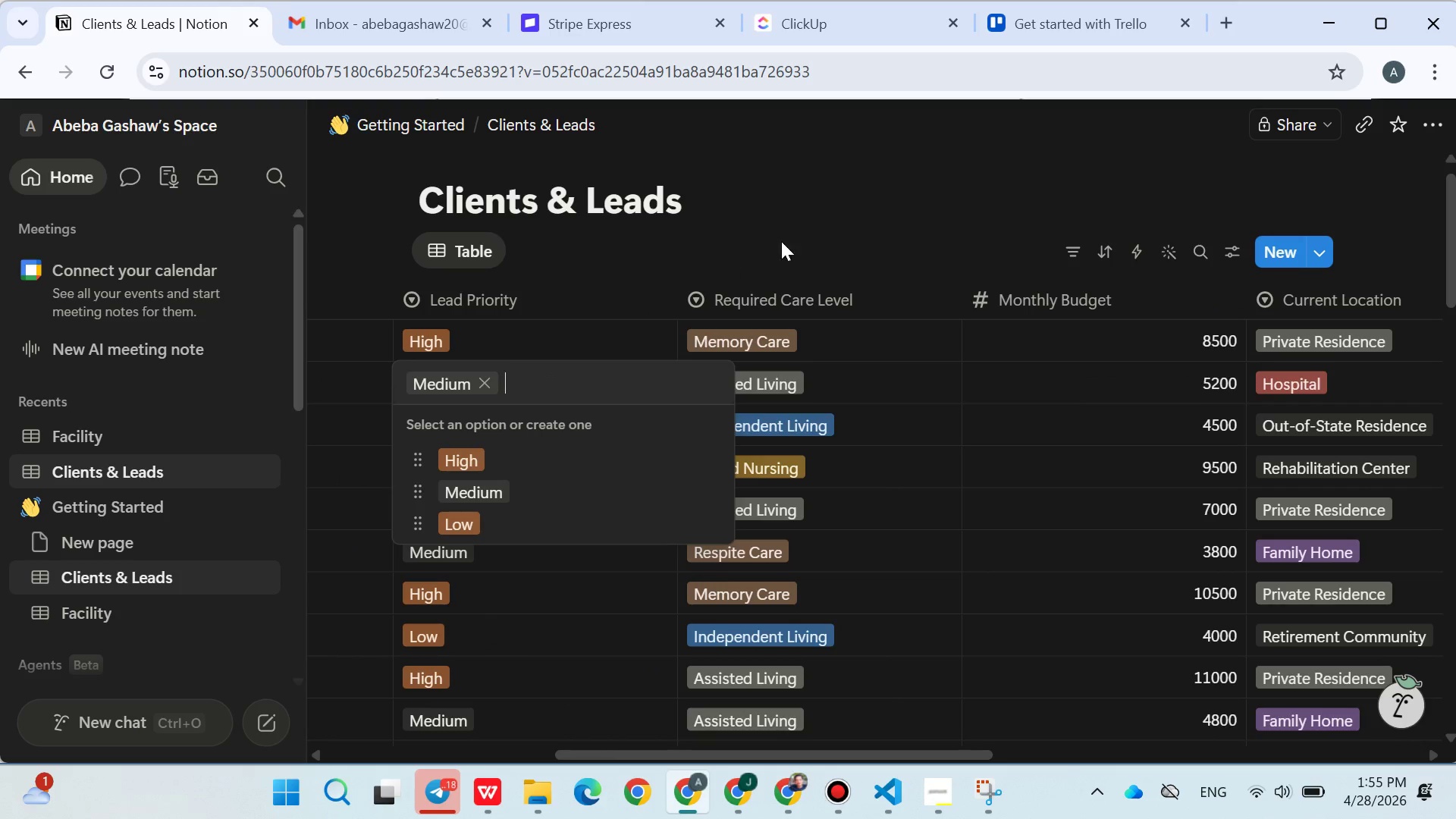 
left_click([792, 237])
 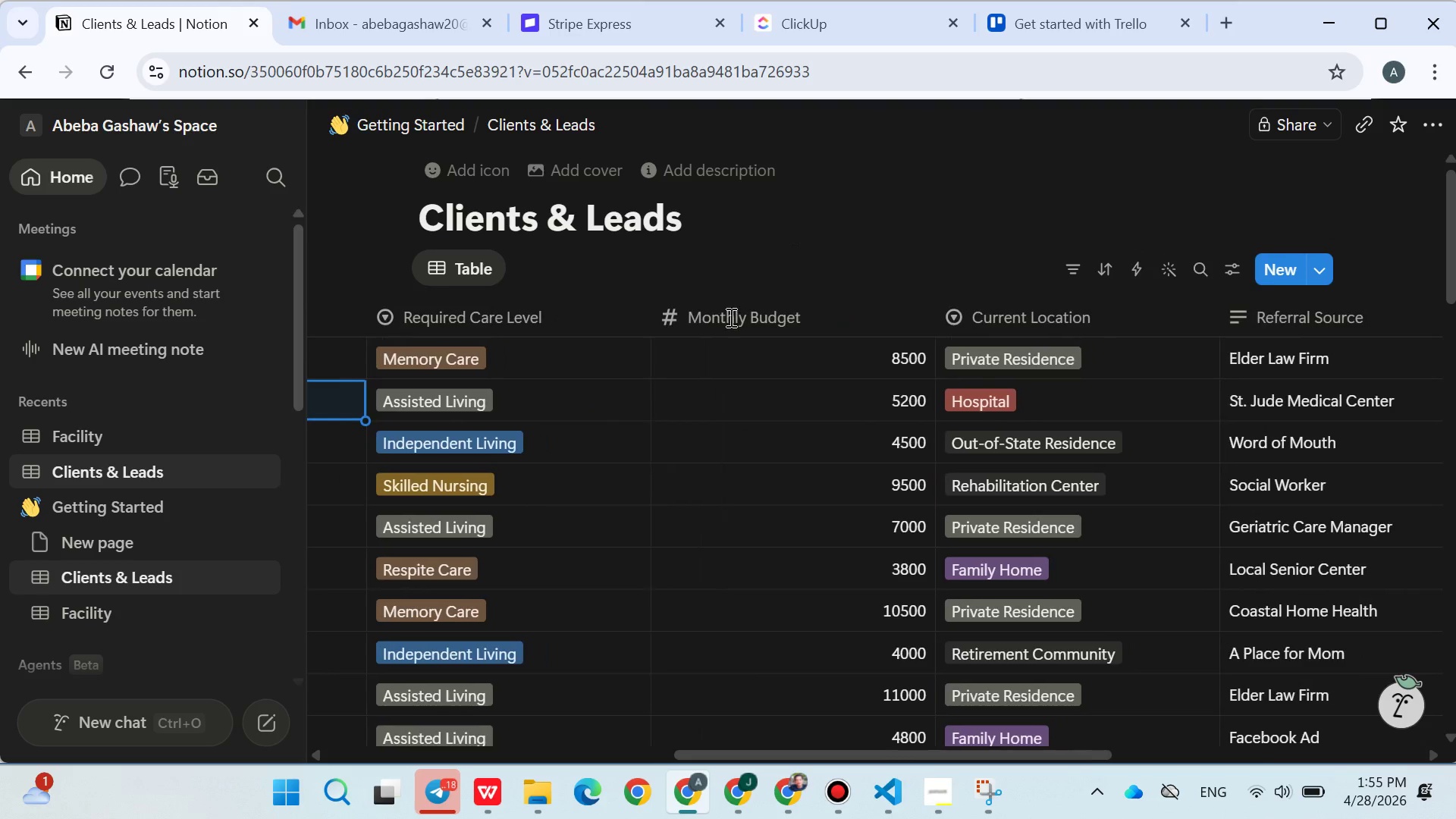 
left_click([554, 372])
 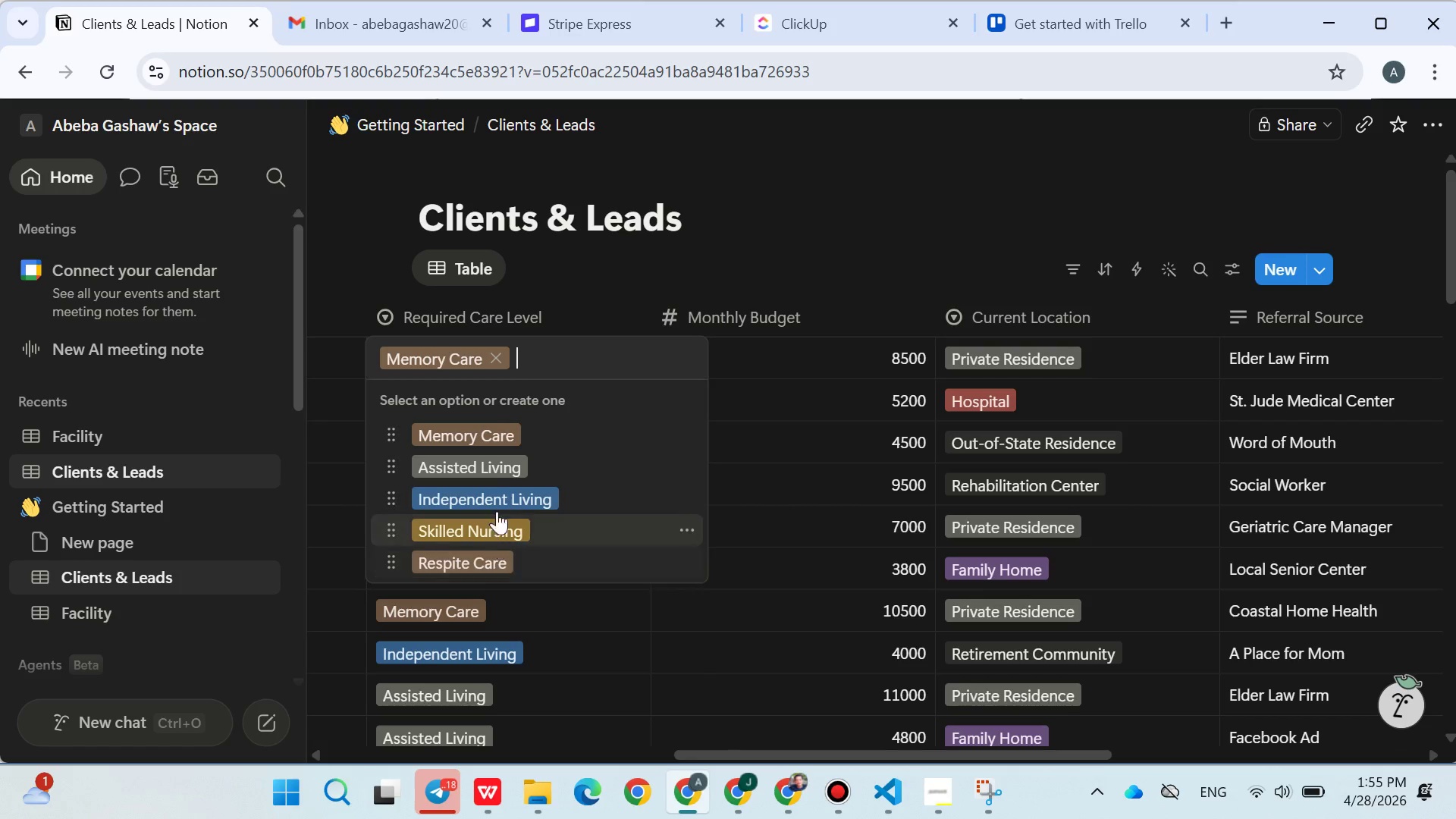 
left_click([724, 227])
 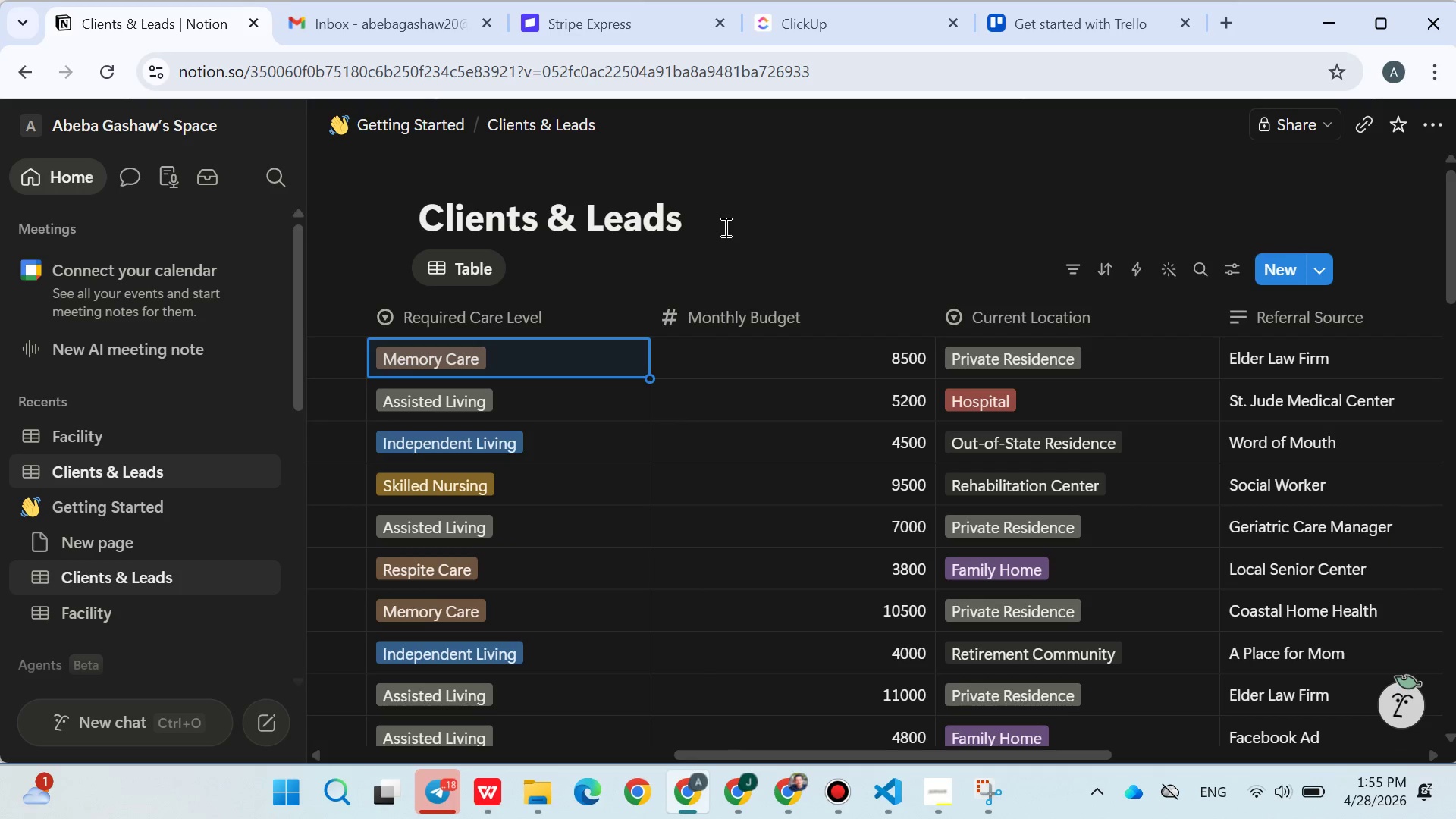 
mouse_move([794, 375])
 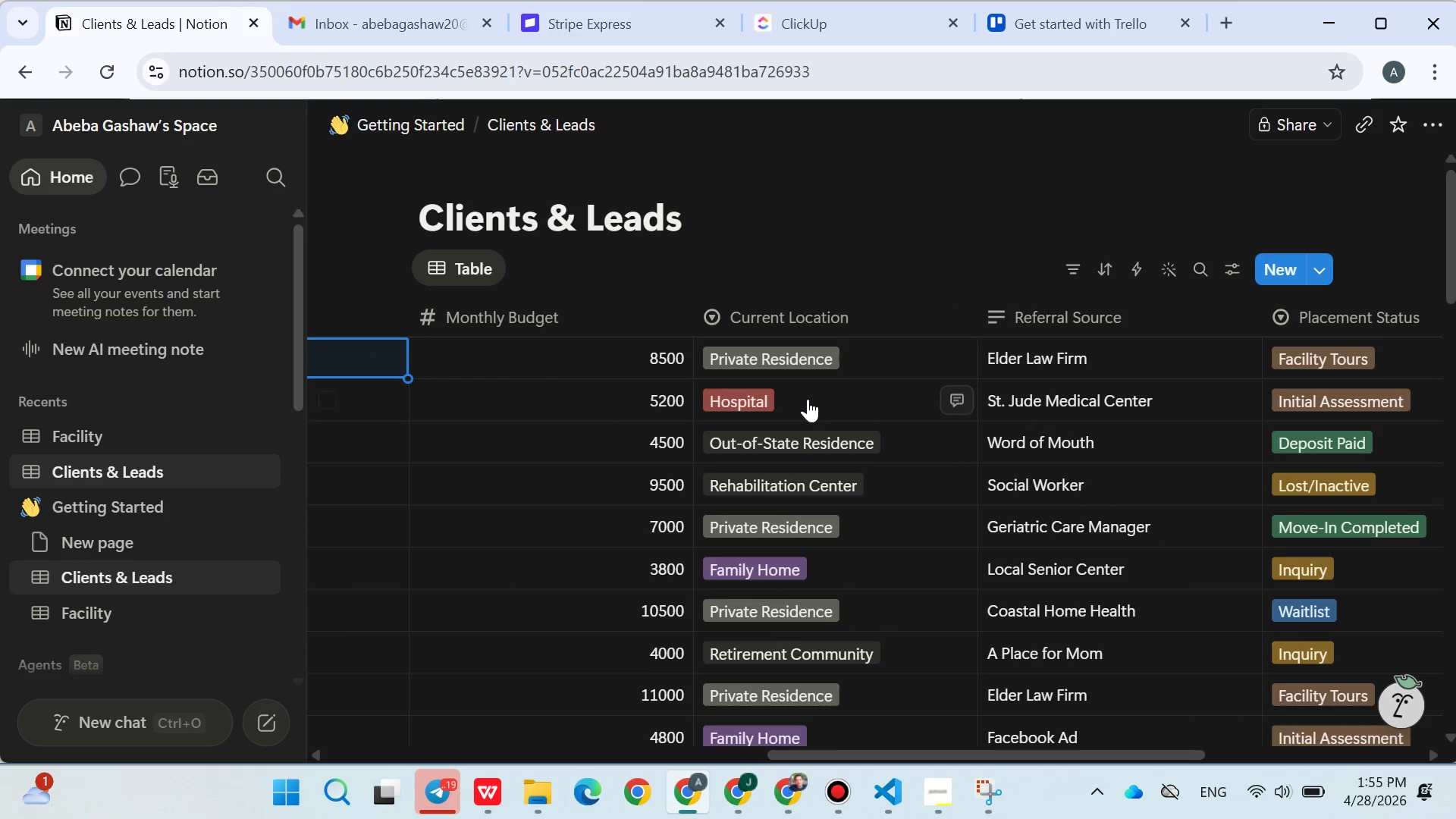 
left_click([808, 399])
 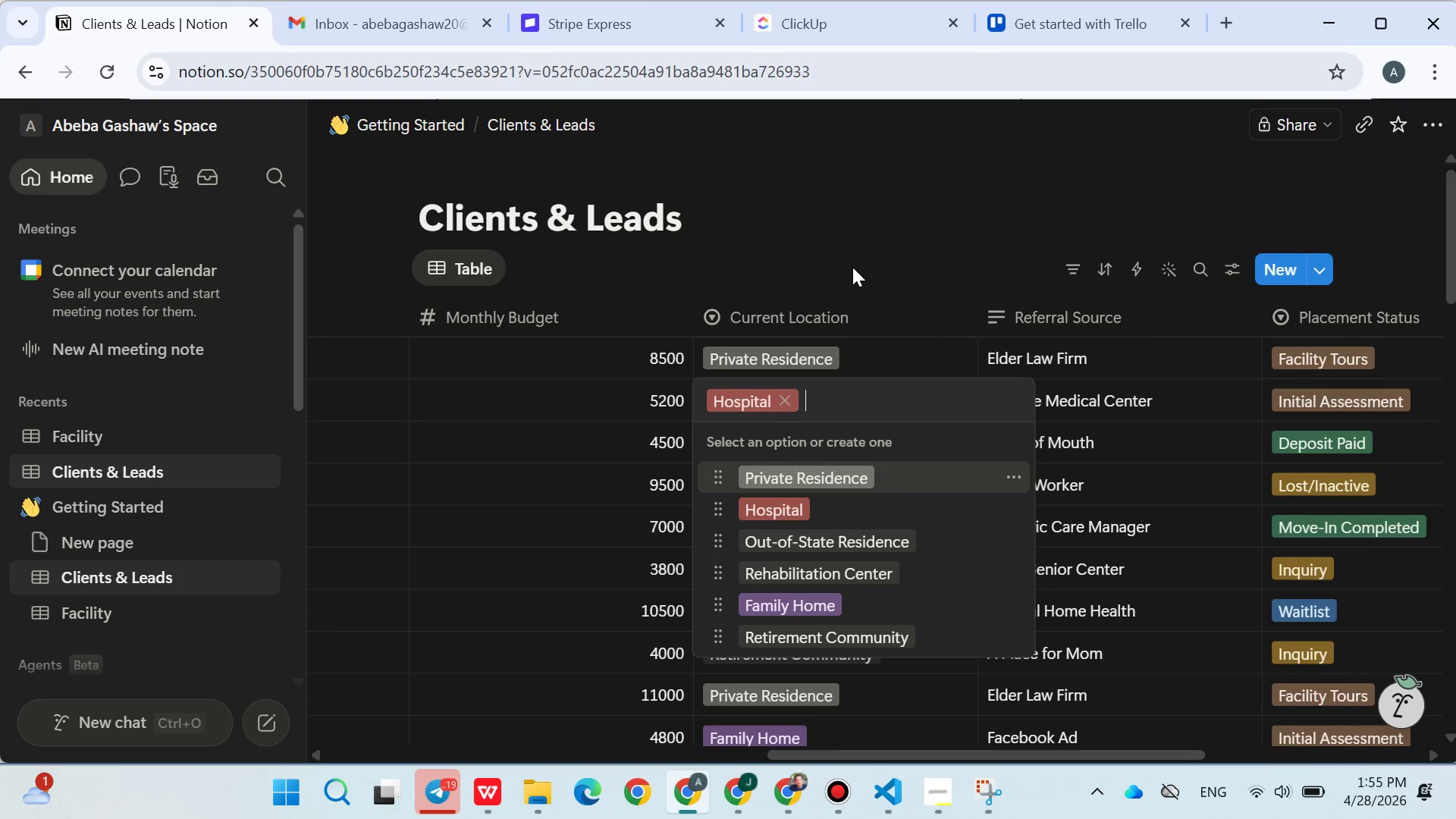 
wait(10.55)
 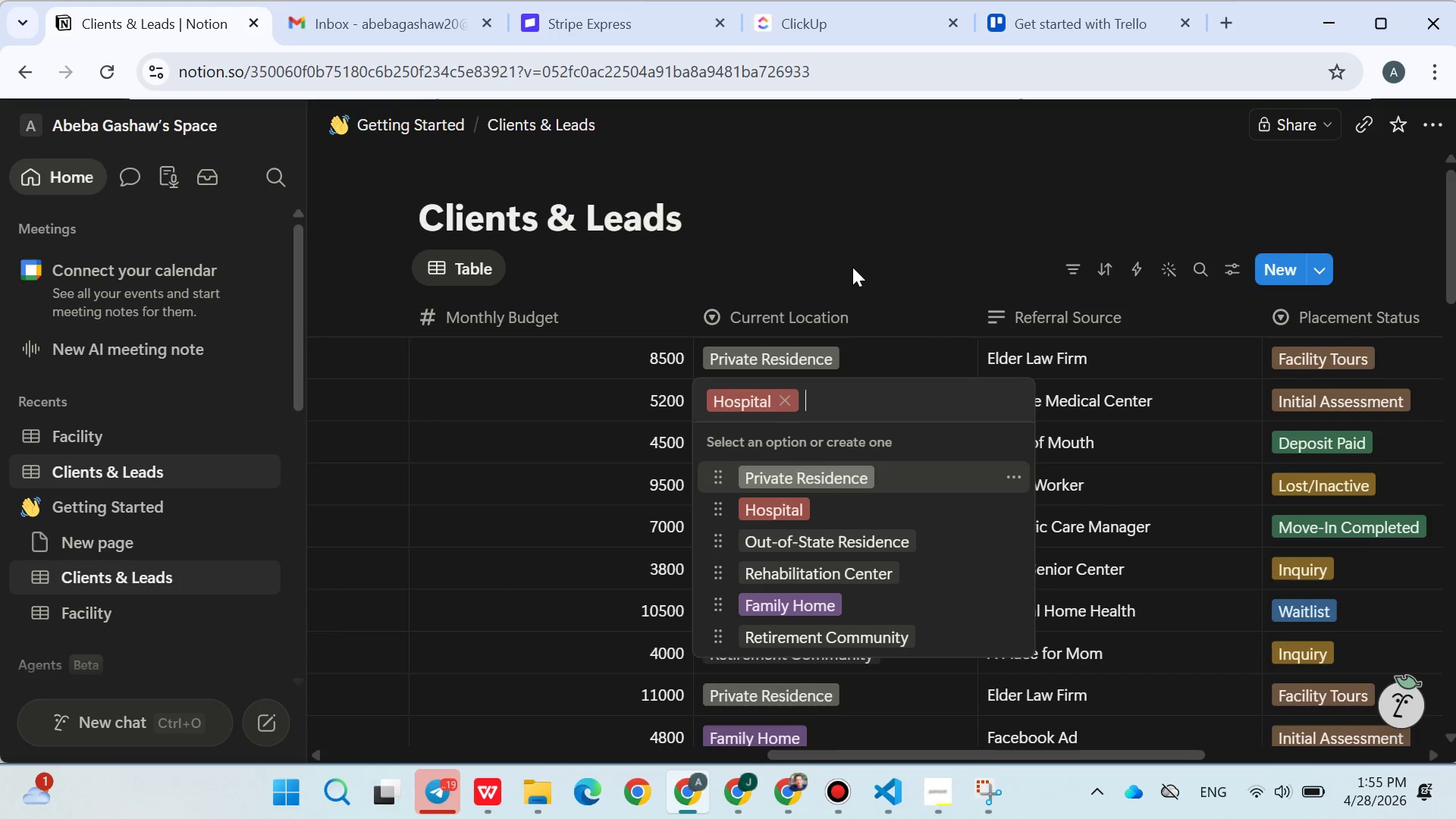 
left_click([937, 235])
 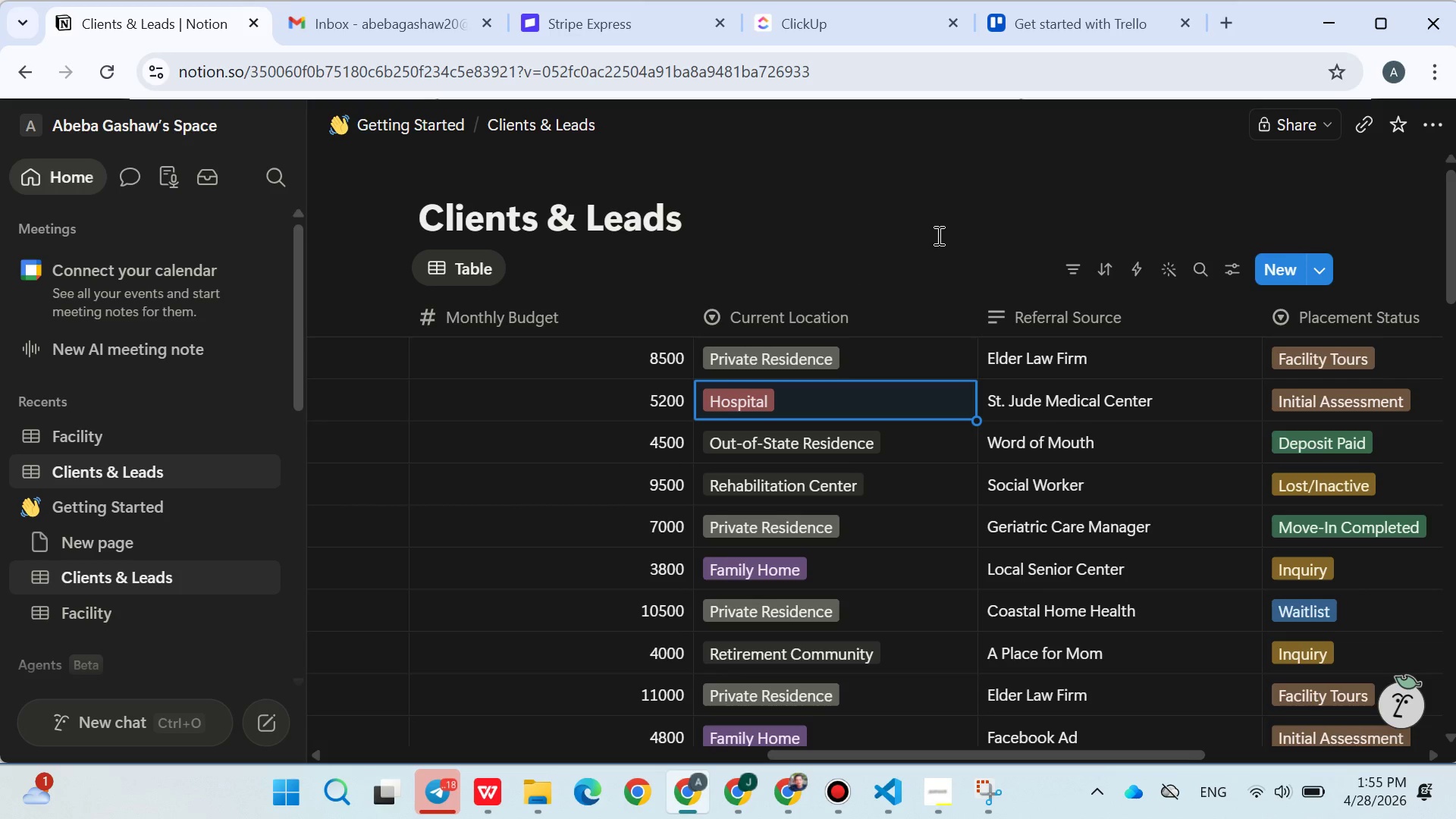 
mouse_move([968, 265])
 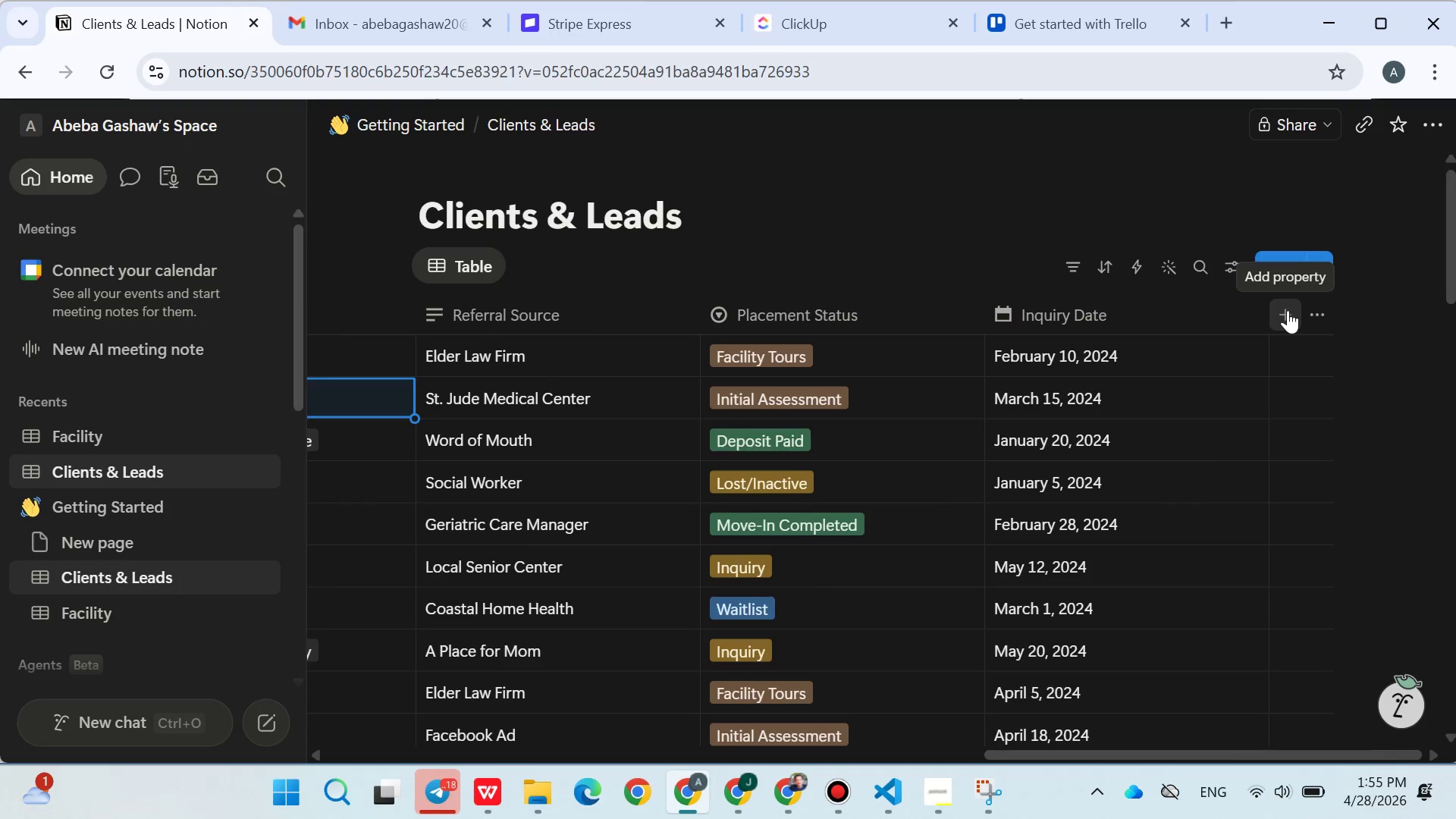 
left_click([1288, 311])
 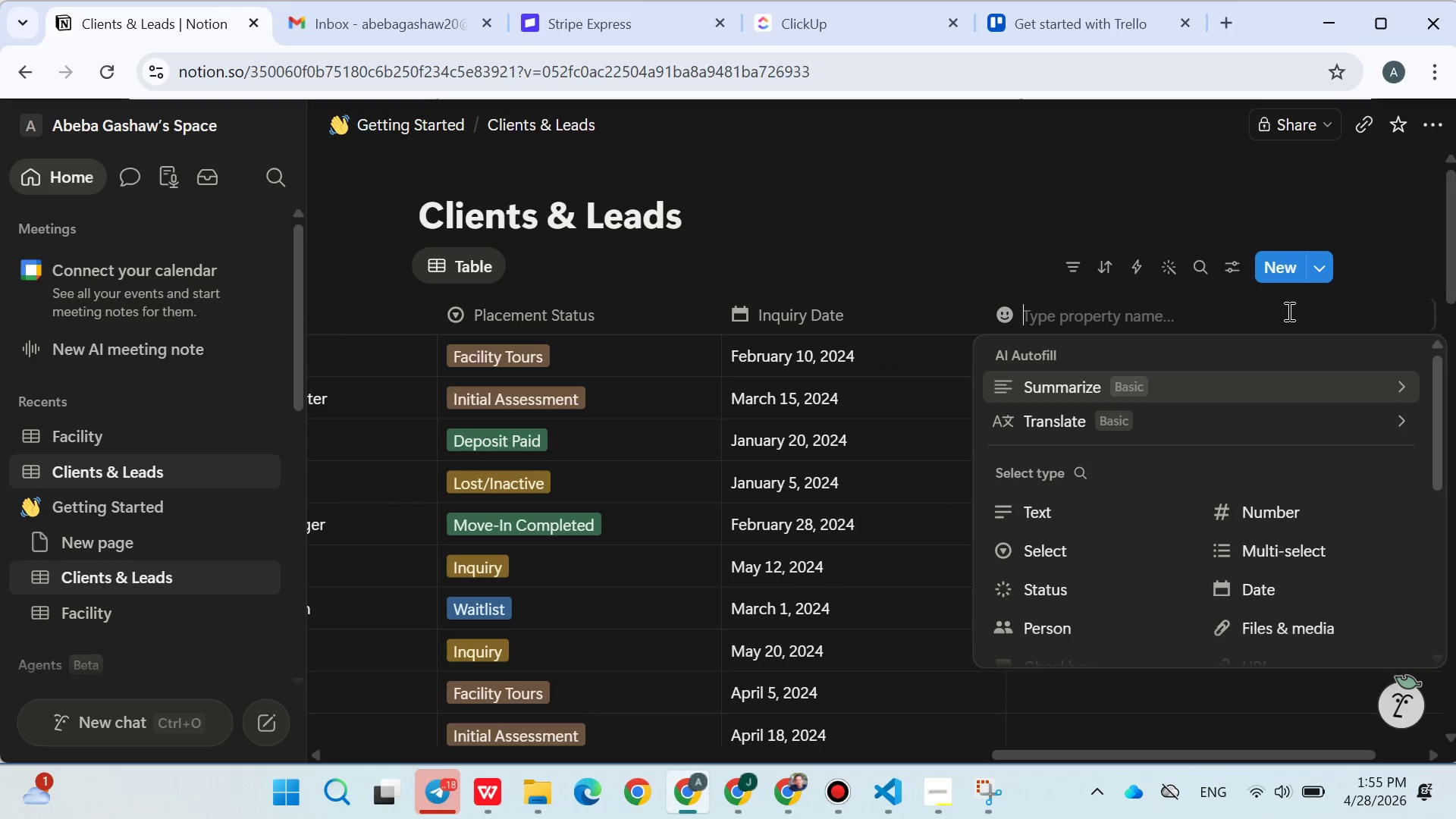 
type(Transi)
 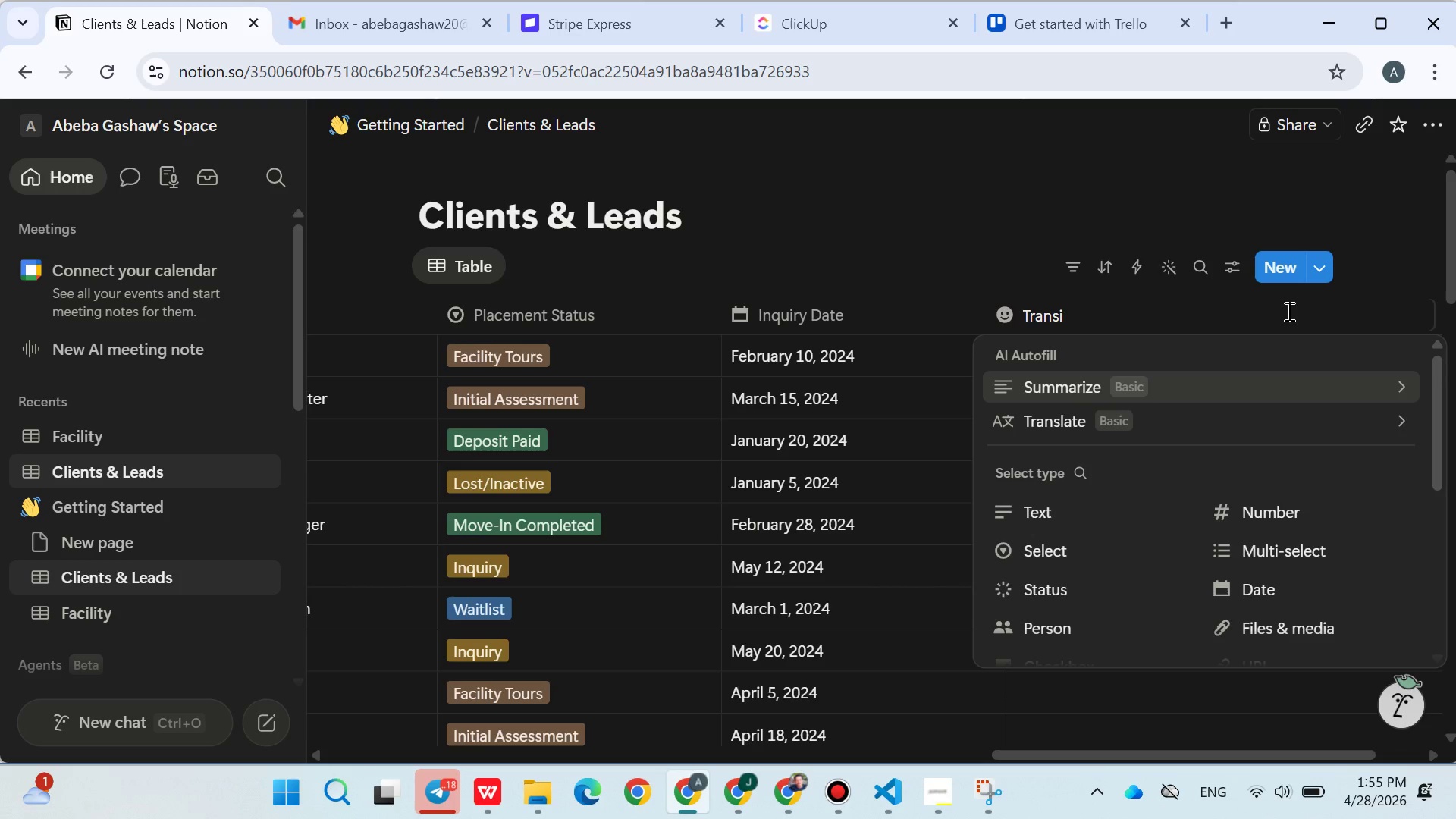 
type(tion Stage)
 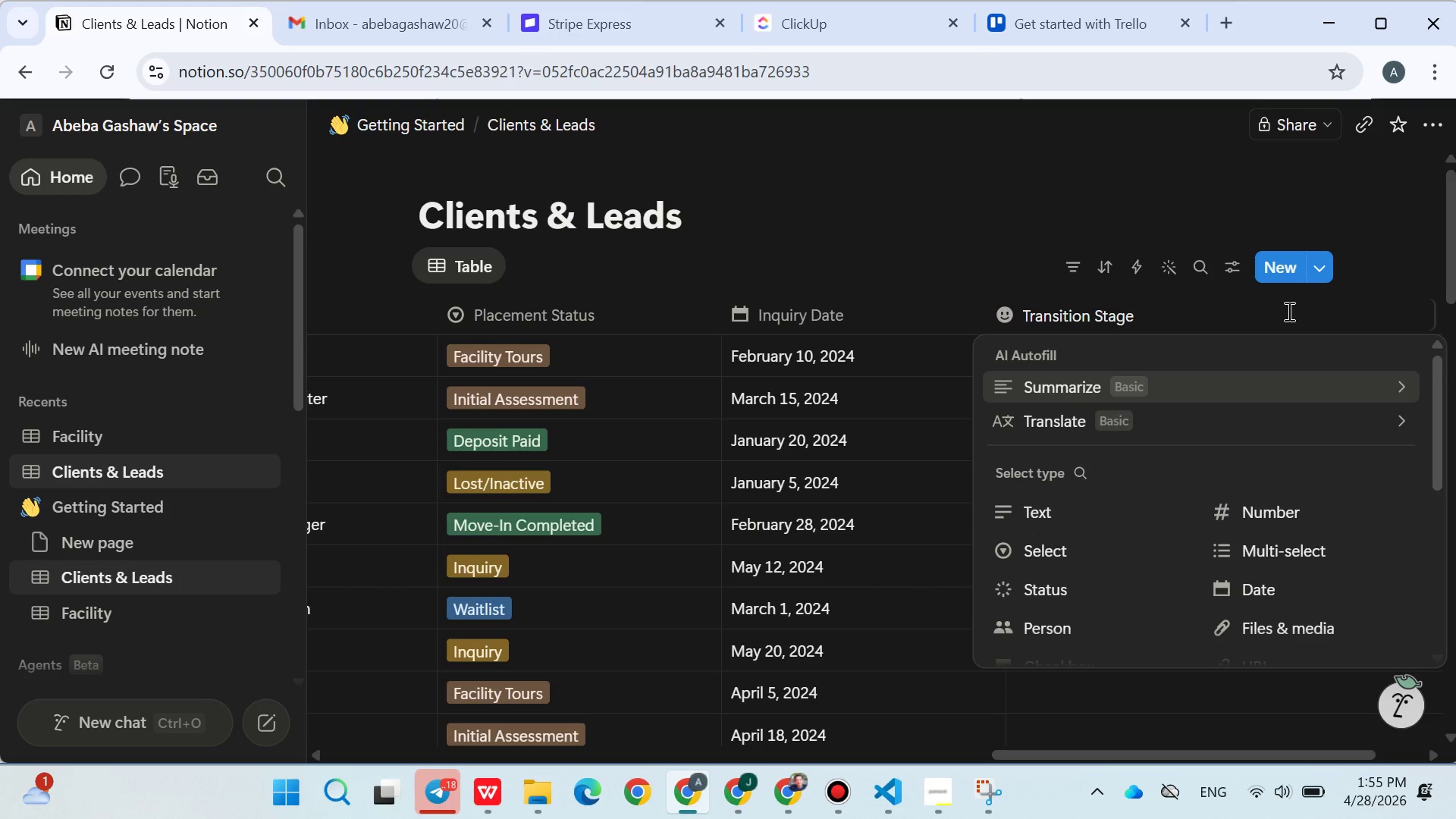 
left_click([1125, 553])
 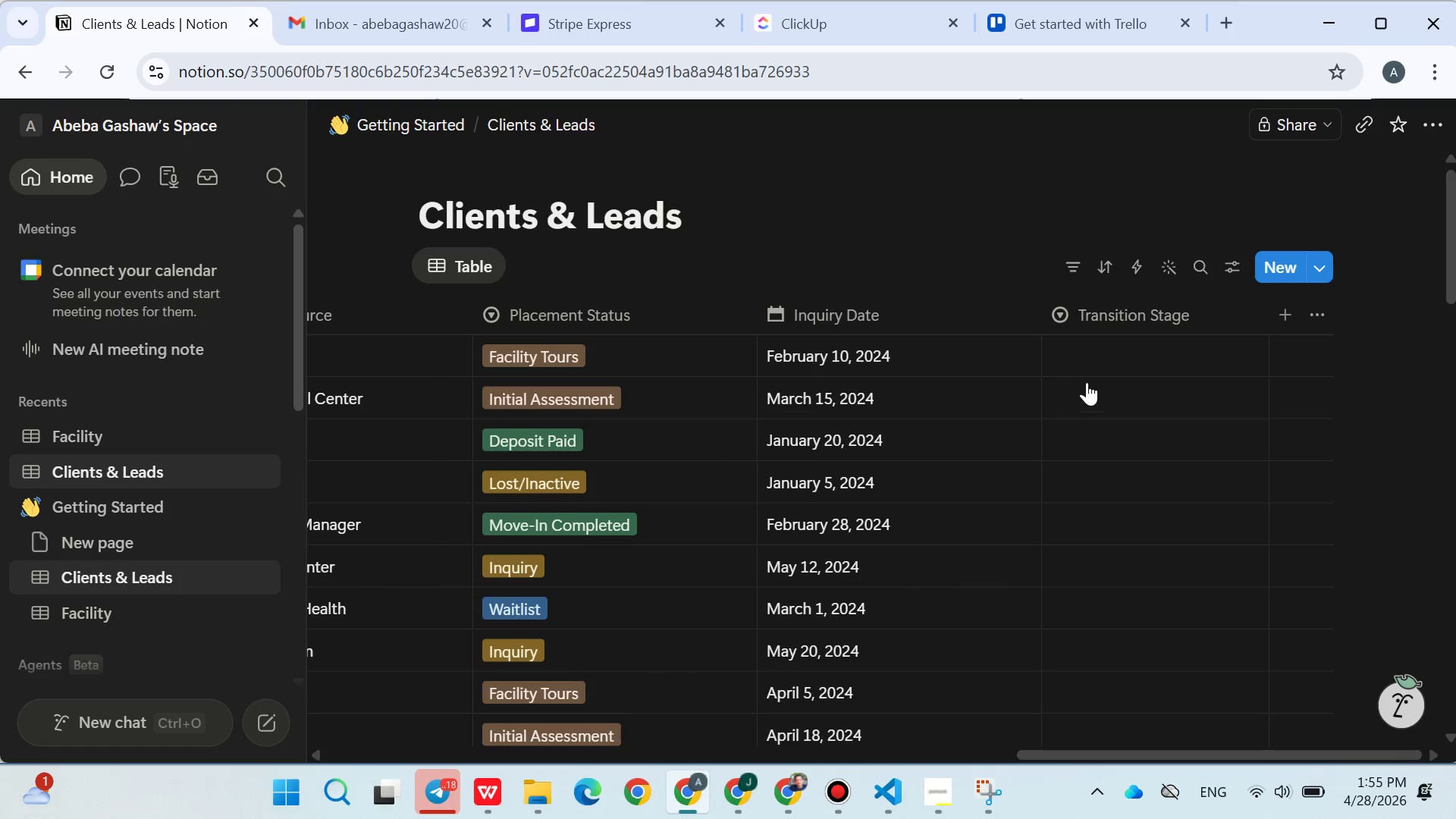 
left_click([1097, 347])
 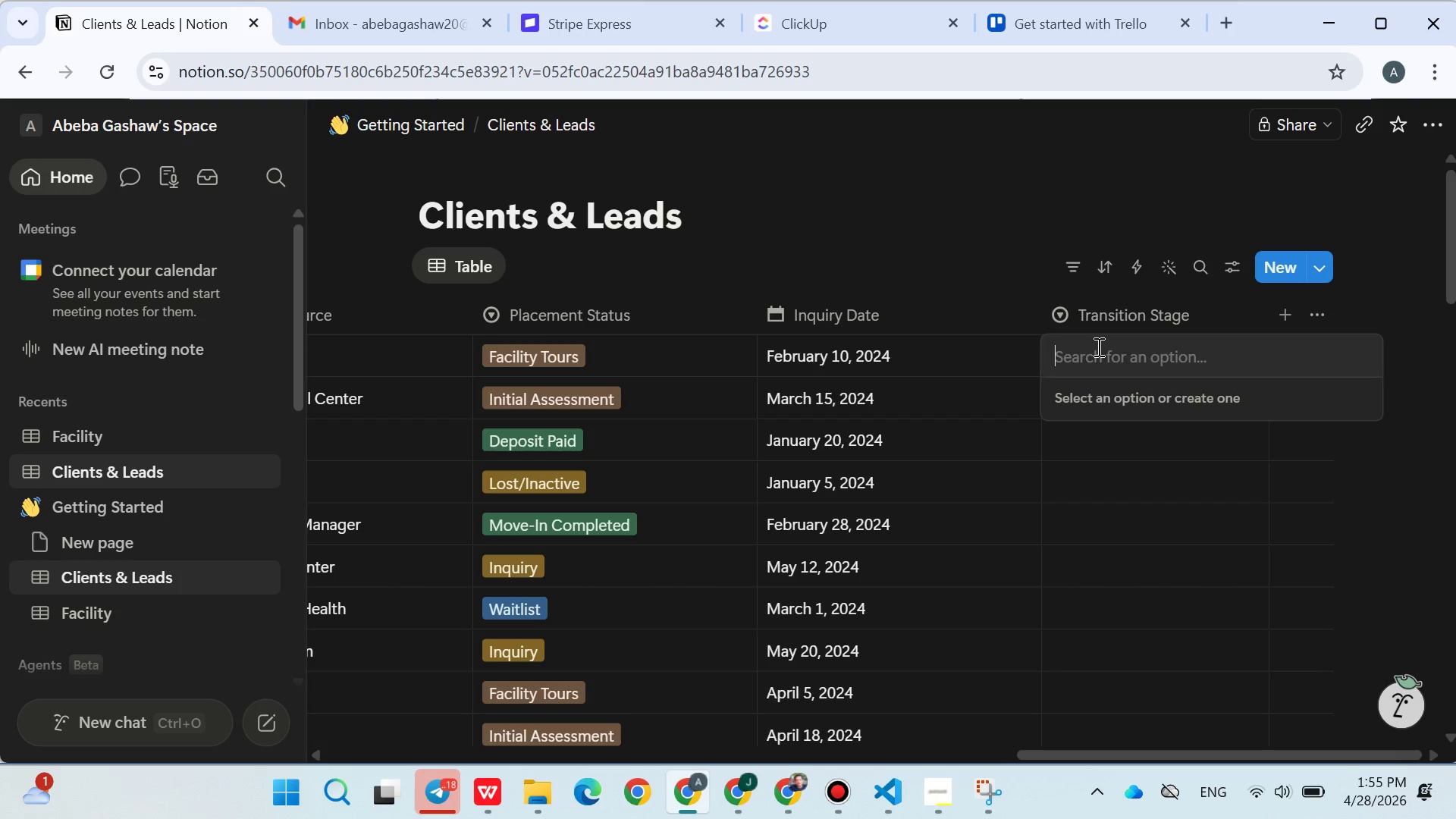 
type(Inquiry)
 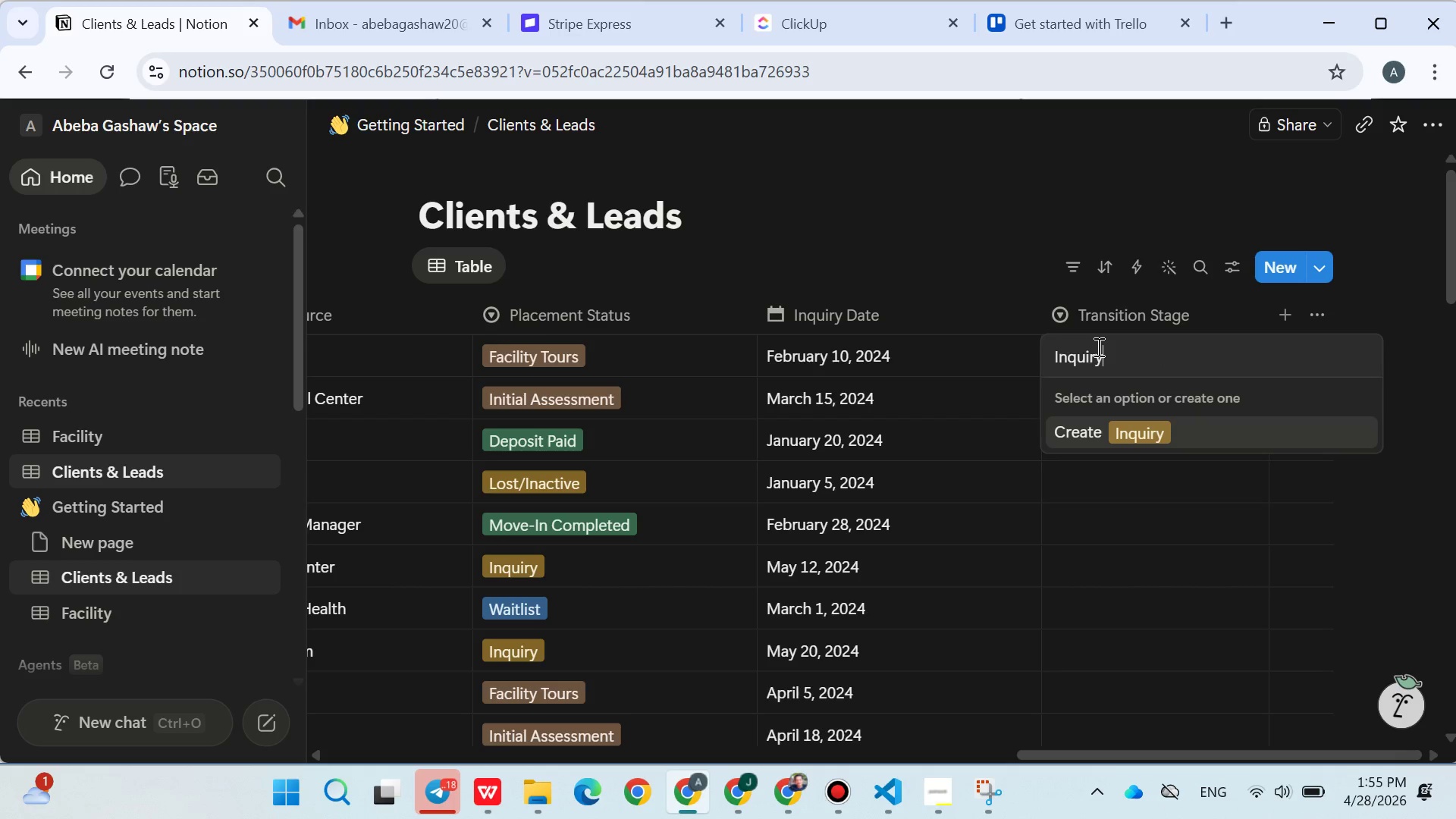 
key(Enter)
 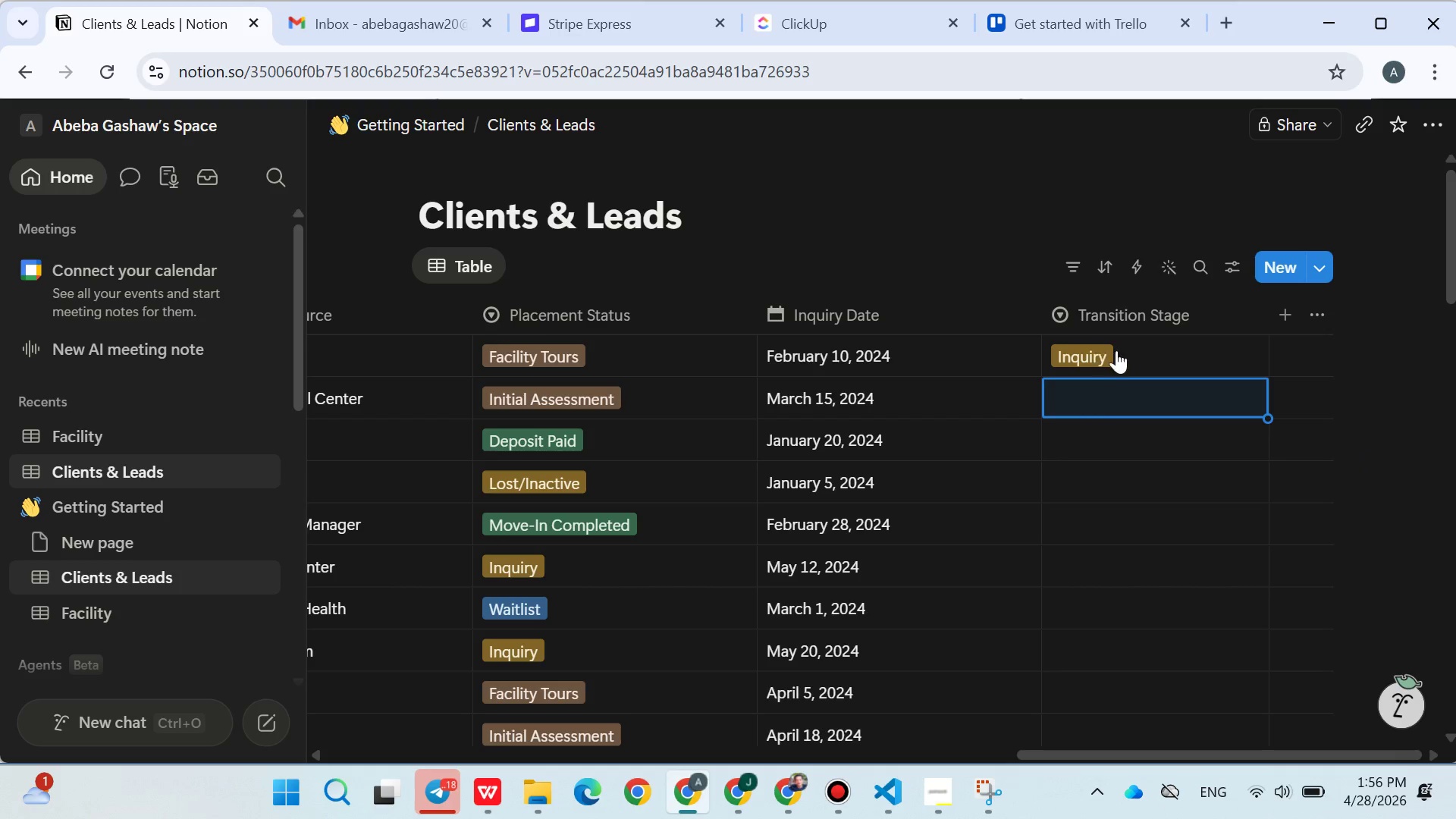 
left_click([1138, 359])
 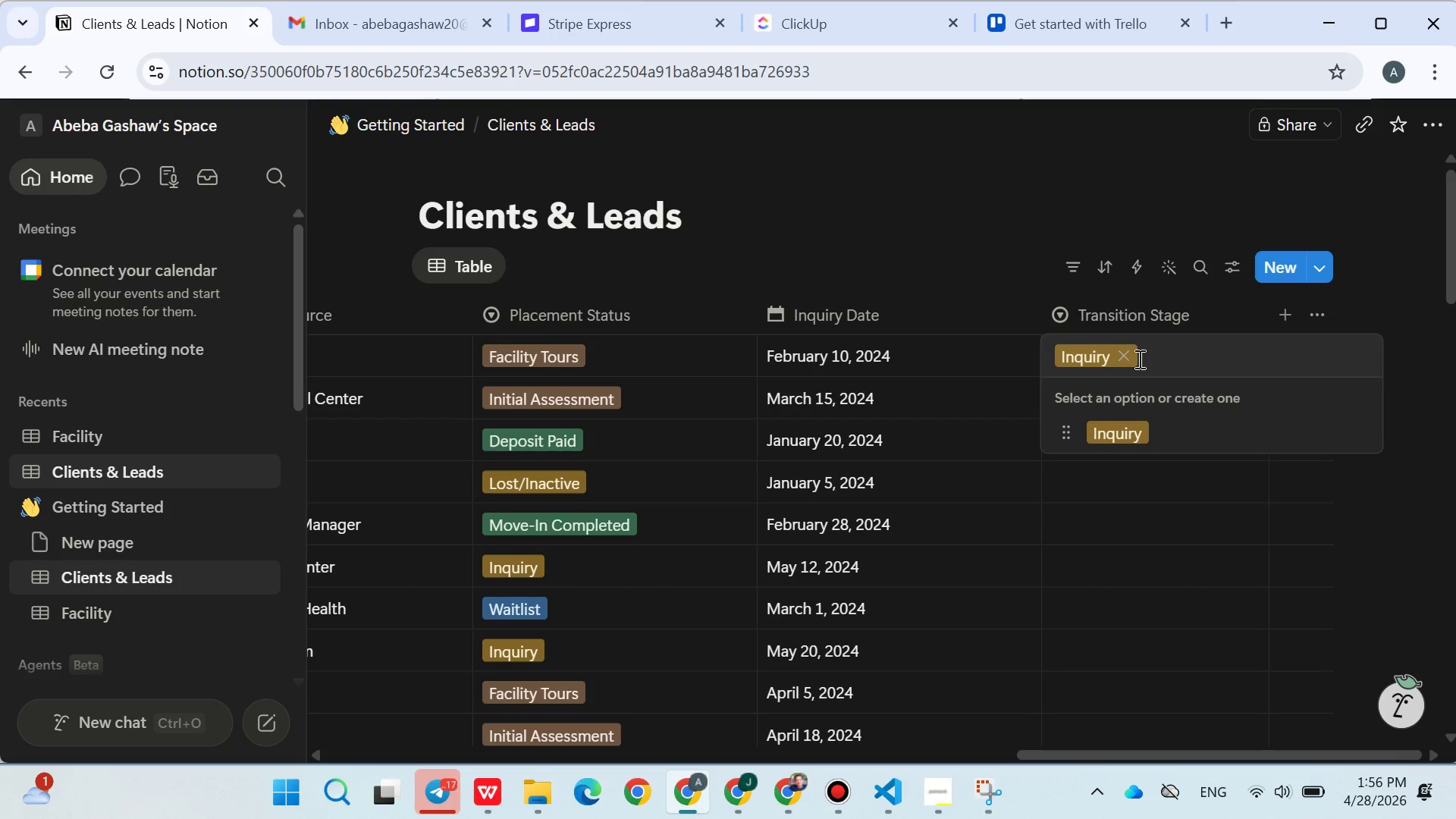 
type(Assesment Scheduled)
 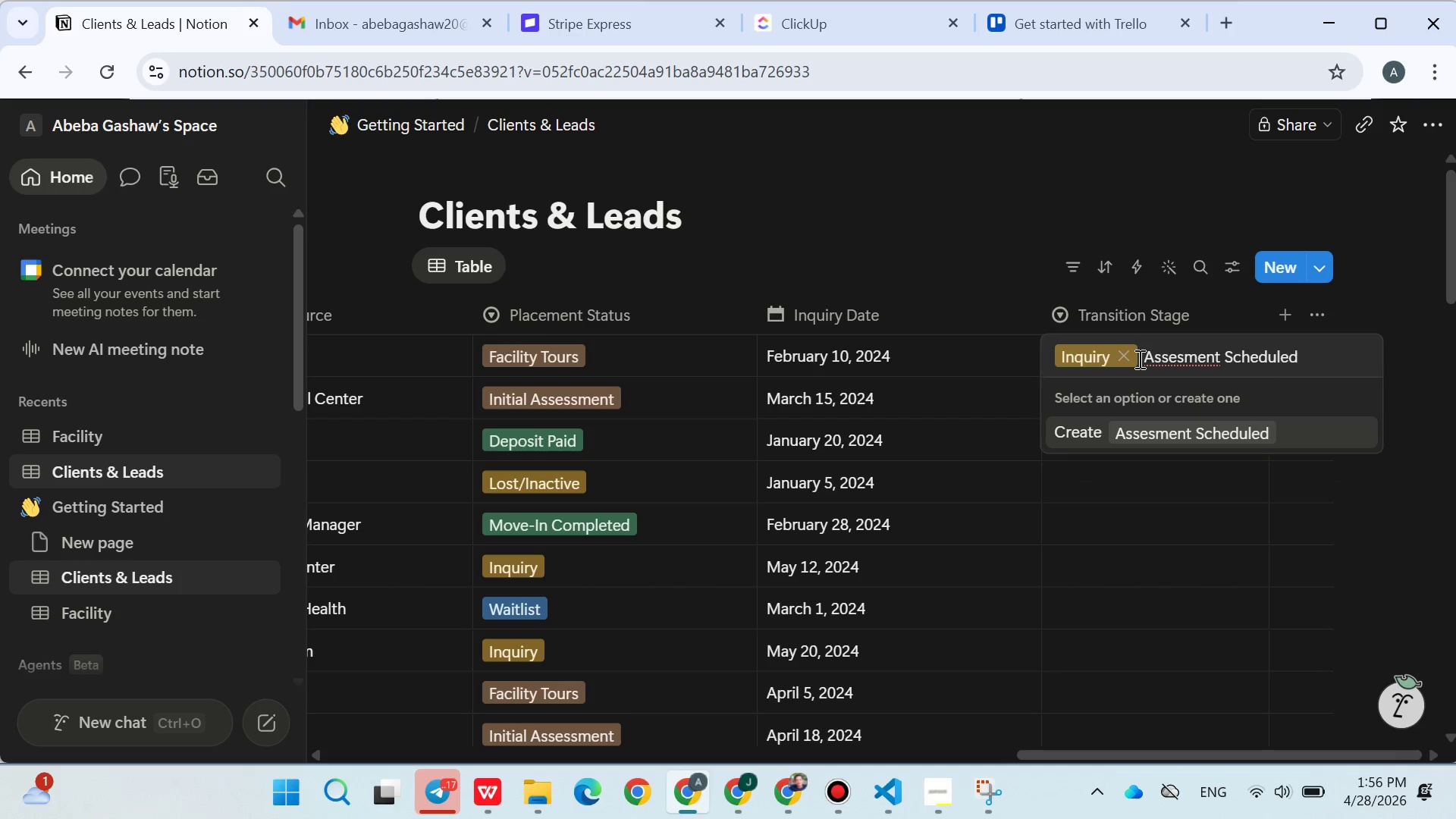 
key(Enter)
 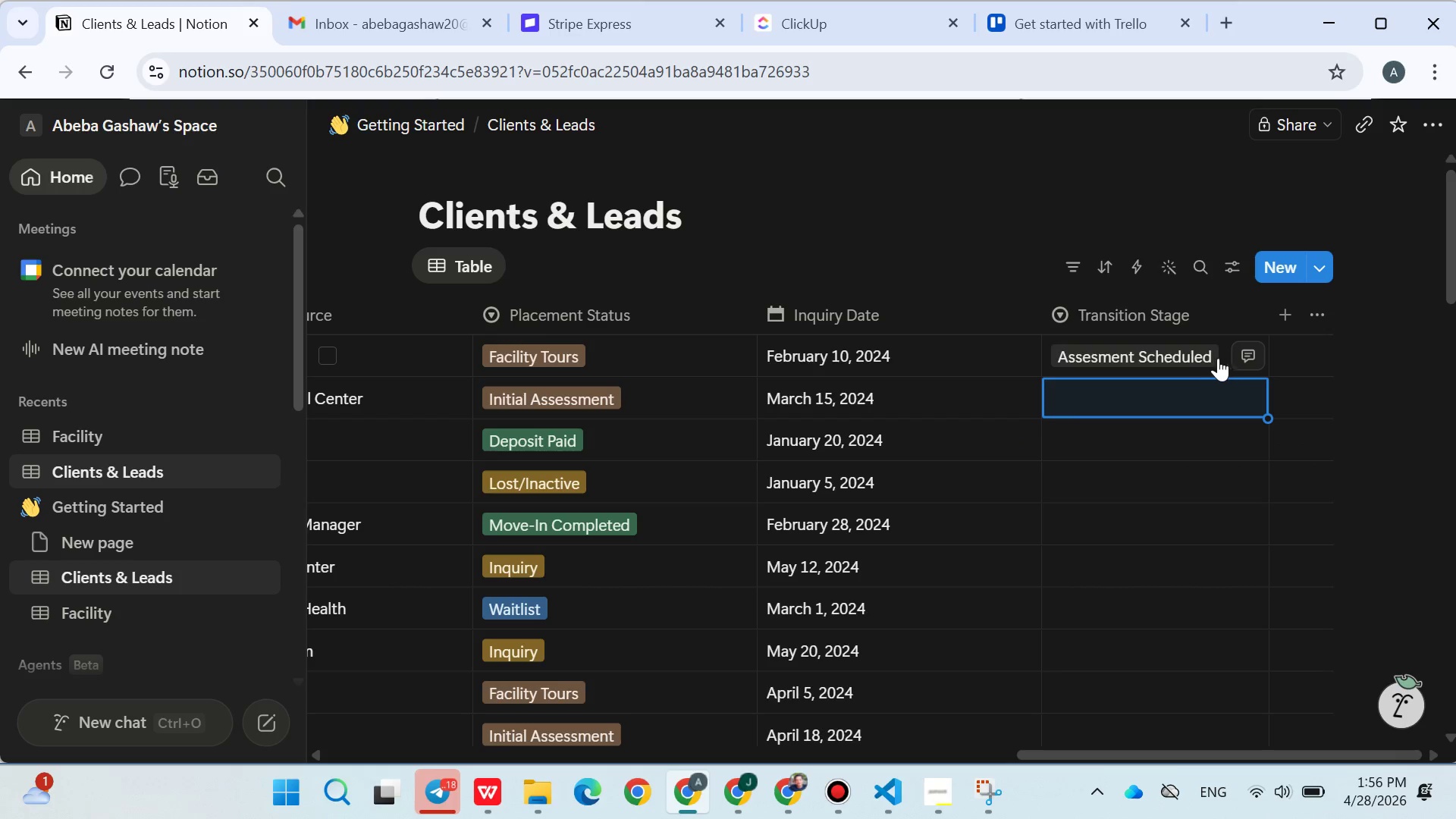 
left_click([1203, 358])
 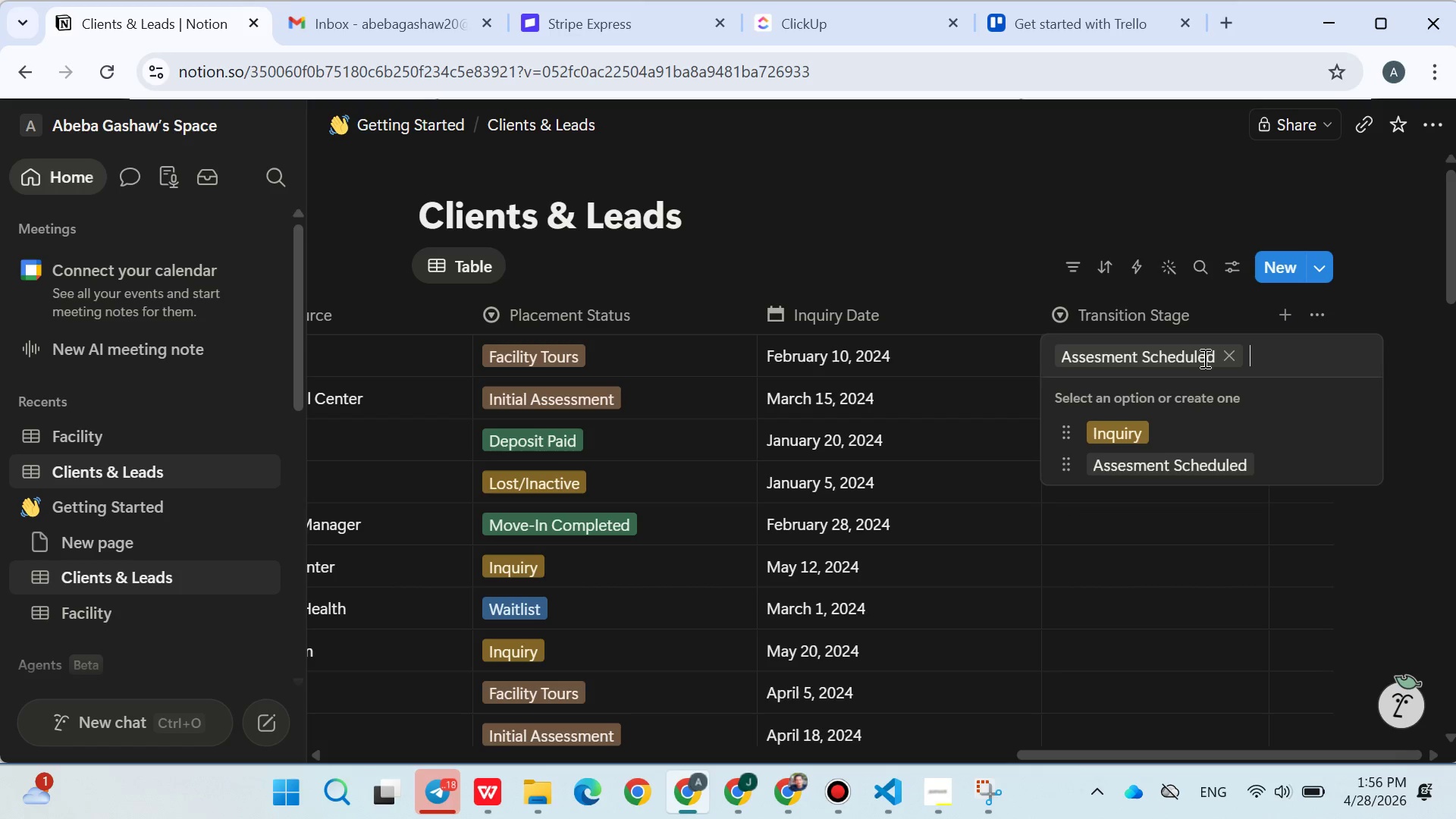 
type(Touring)
 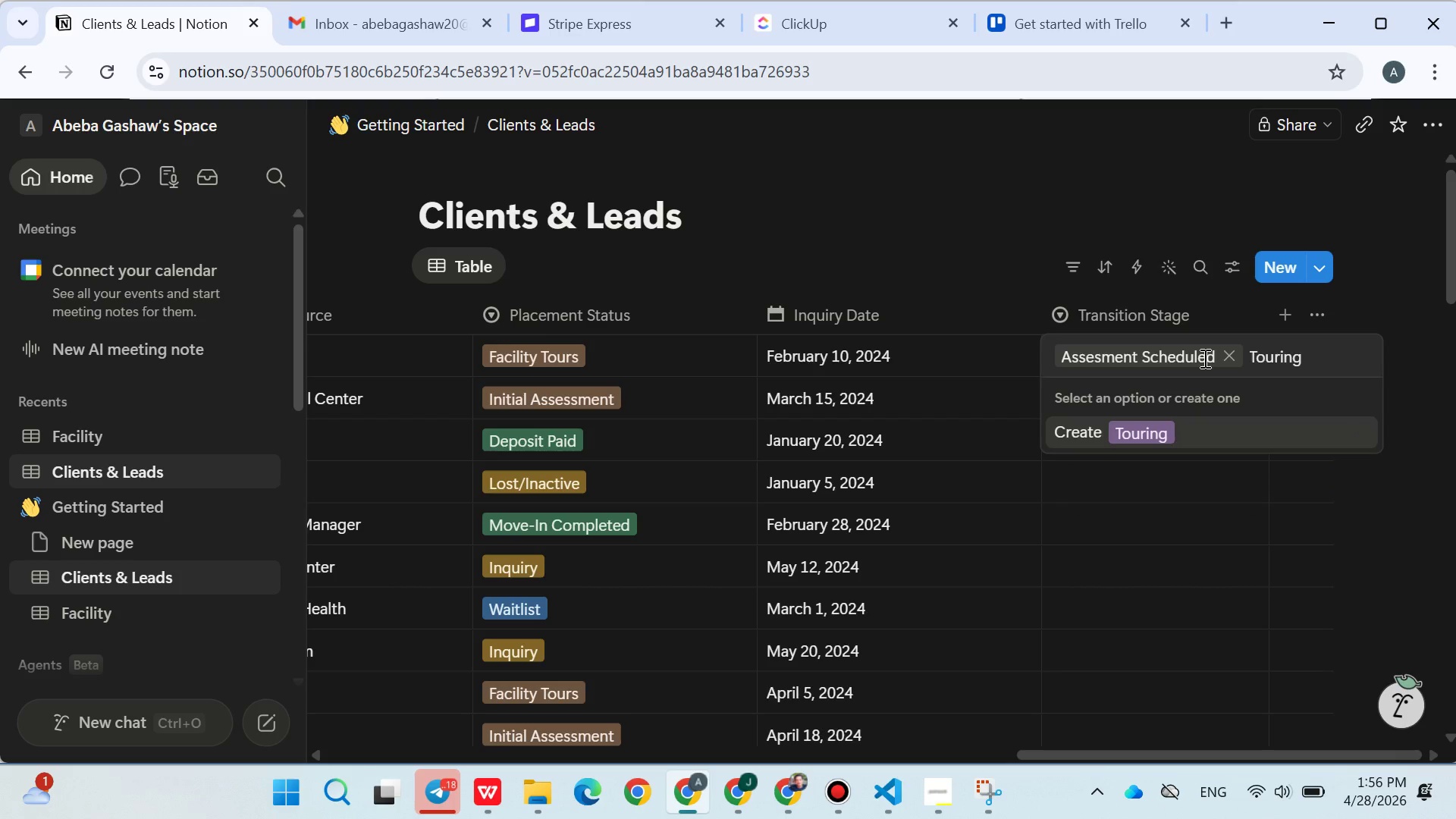 
key(Enter)
 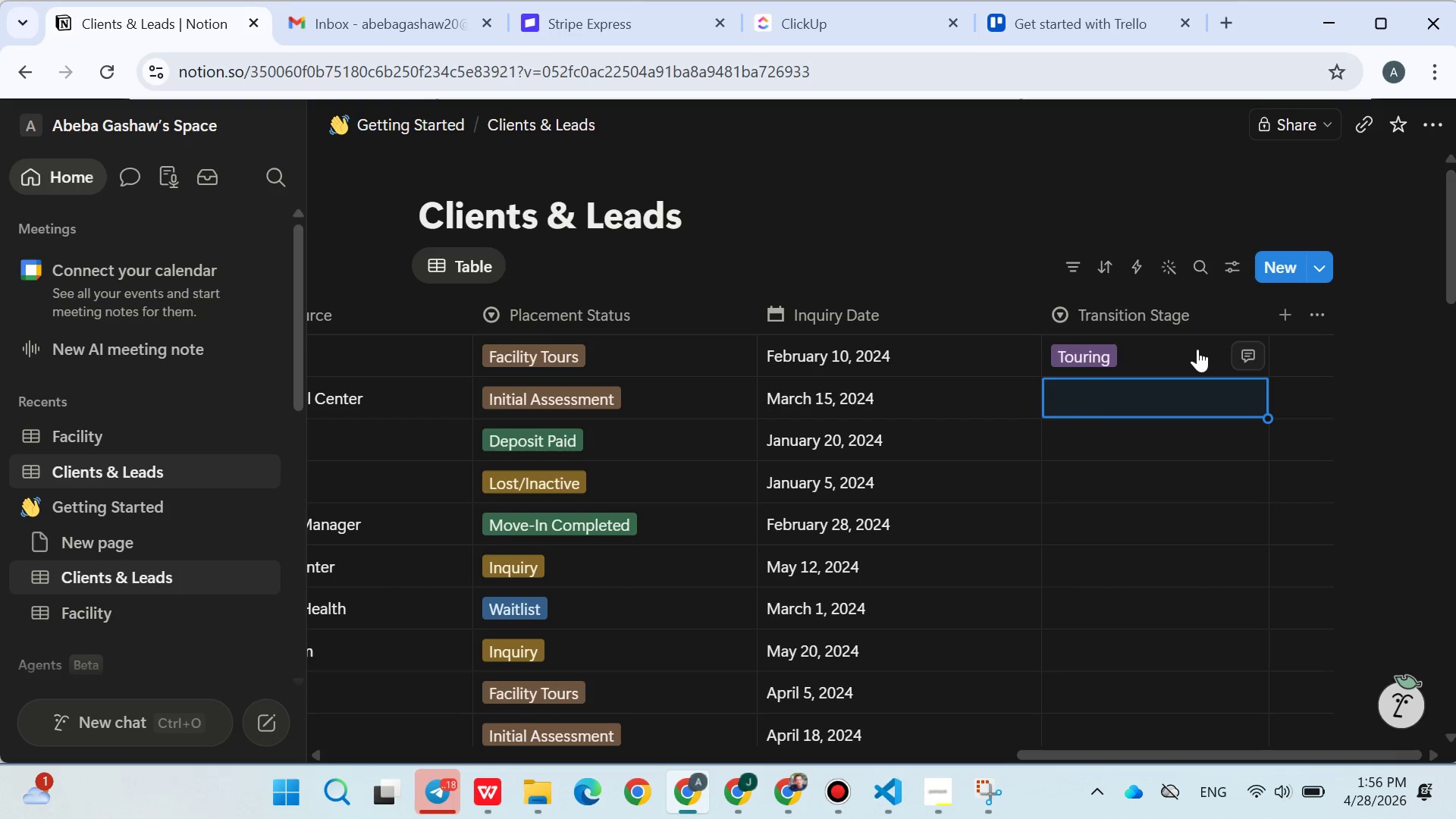 
left_click([1180, 360])
 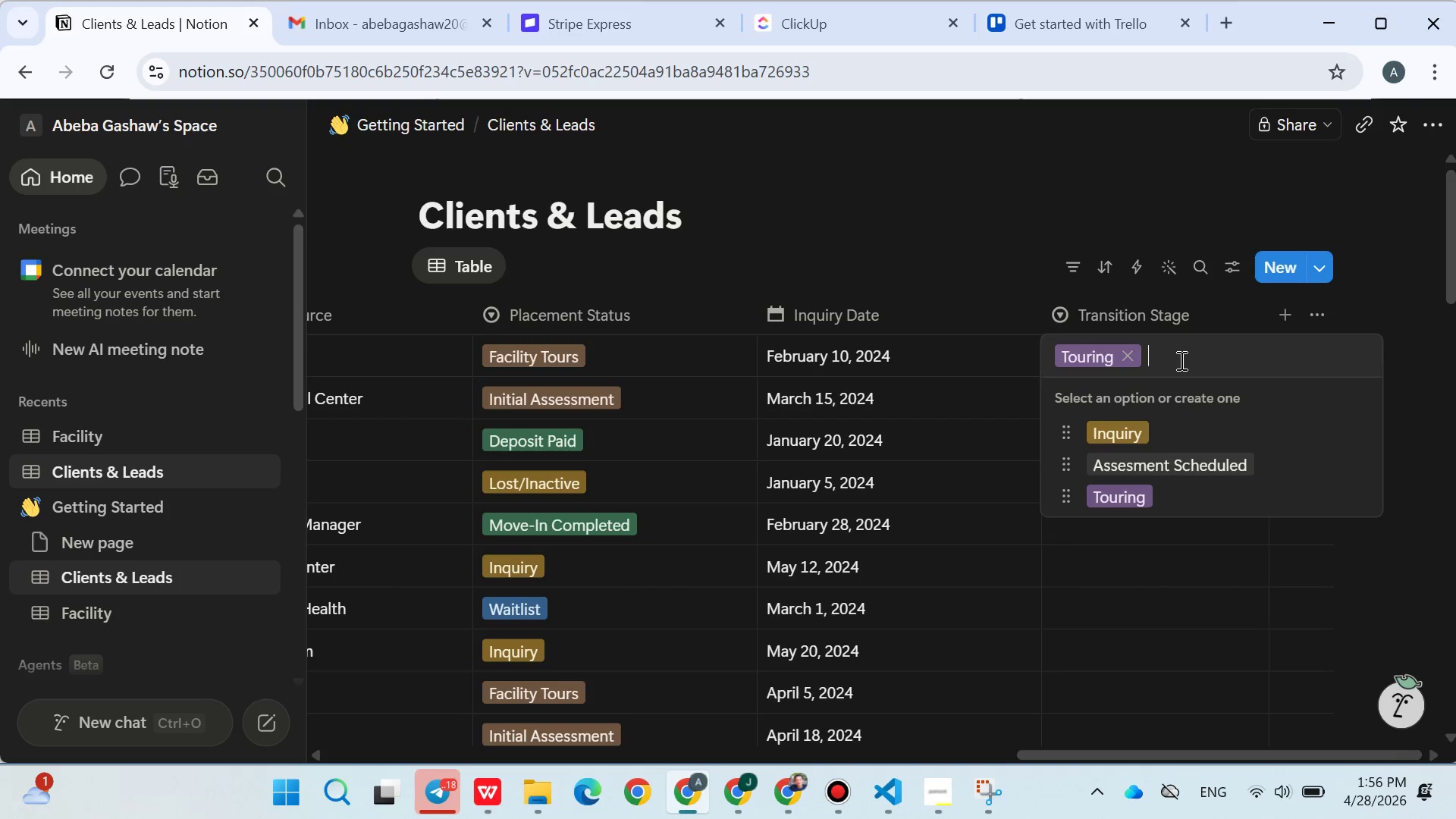 
wait(7.42)
 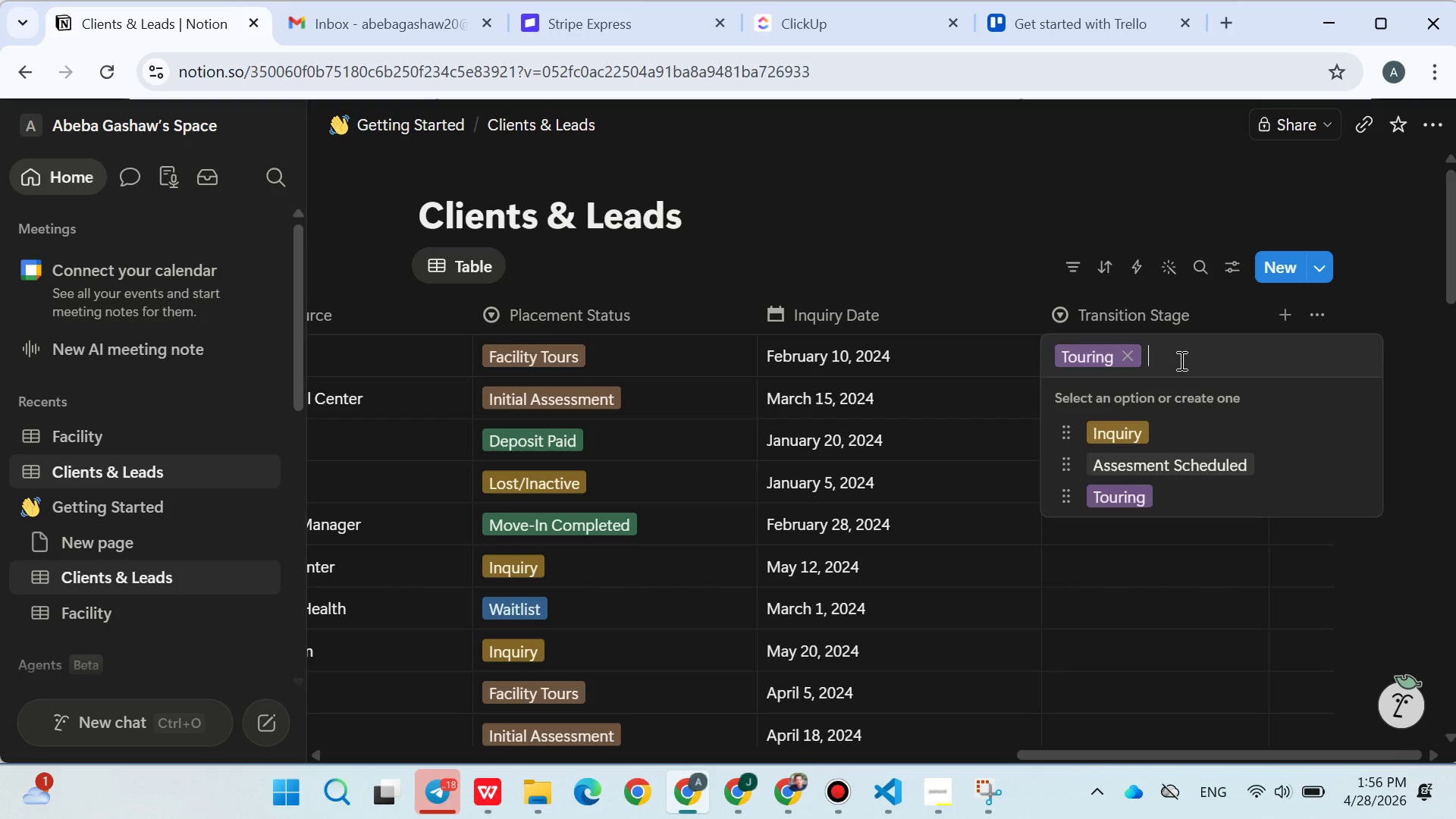 
left_click([956, 26])
 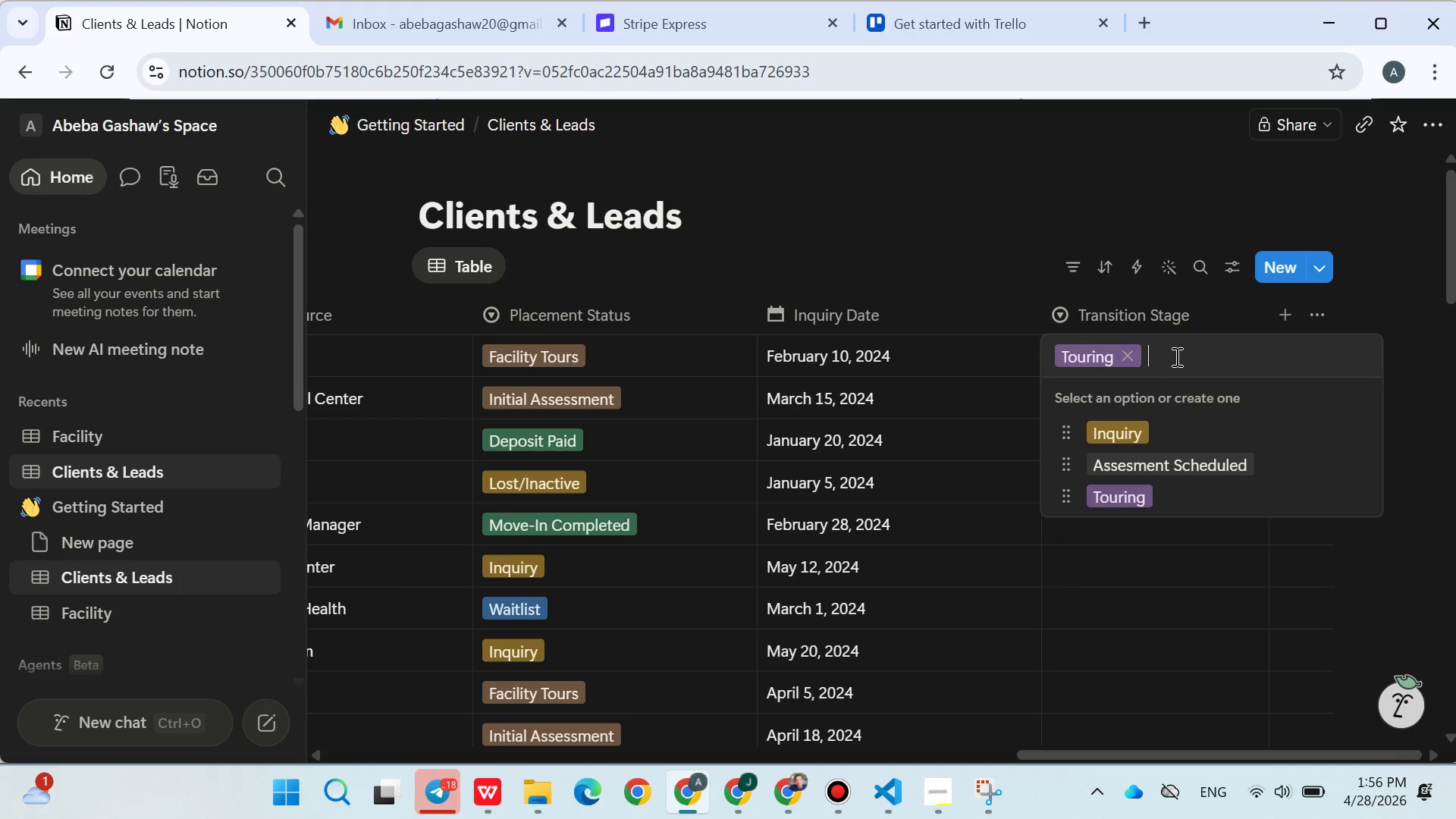 
wait(17.56)
 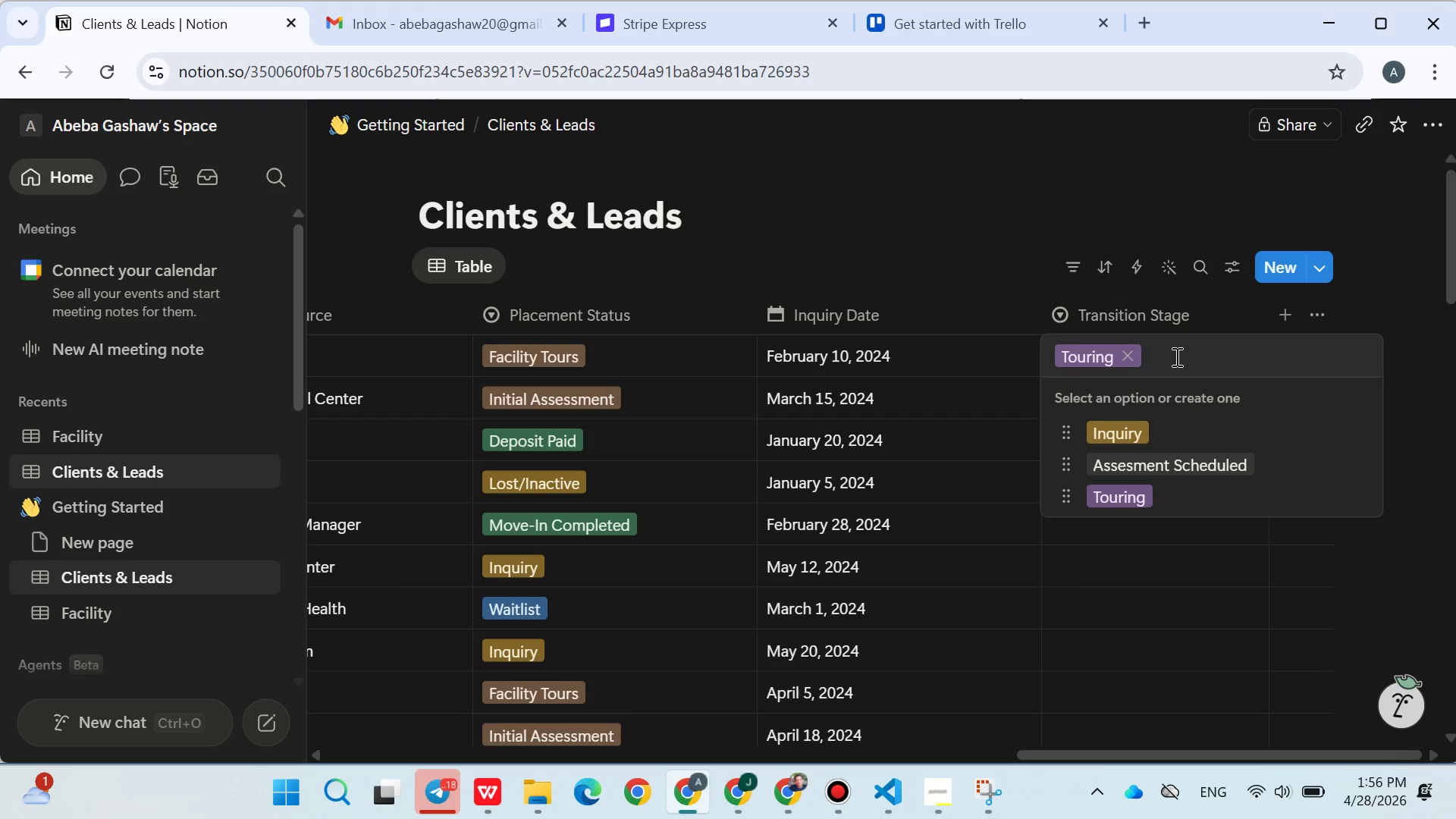 
type(Decit)
key(Backspace)
type(sion )
key(Backspace)
type( Pending)
 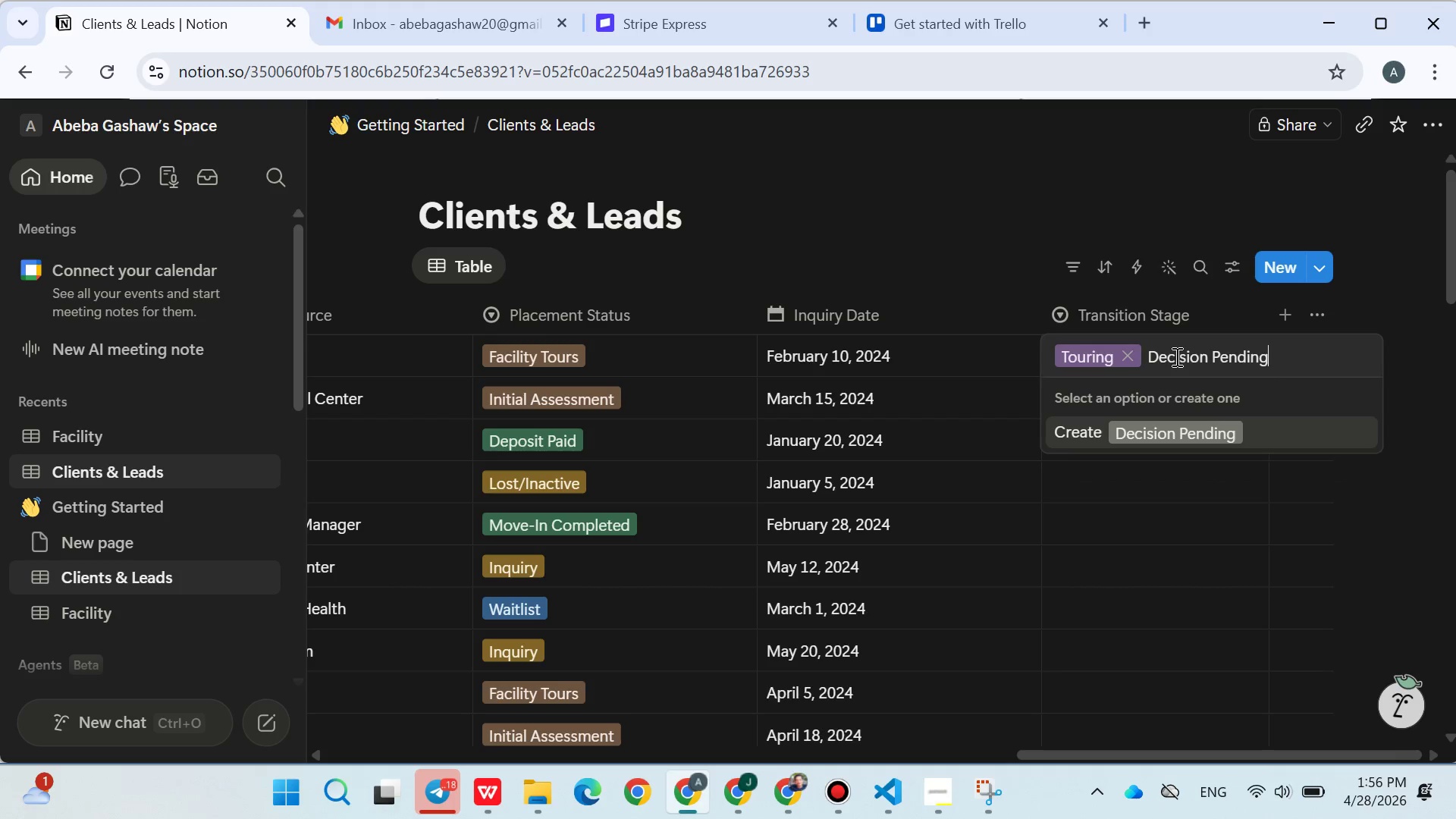 
key(Enter)
 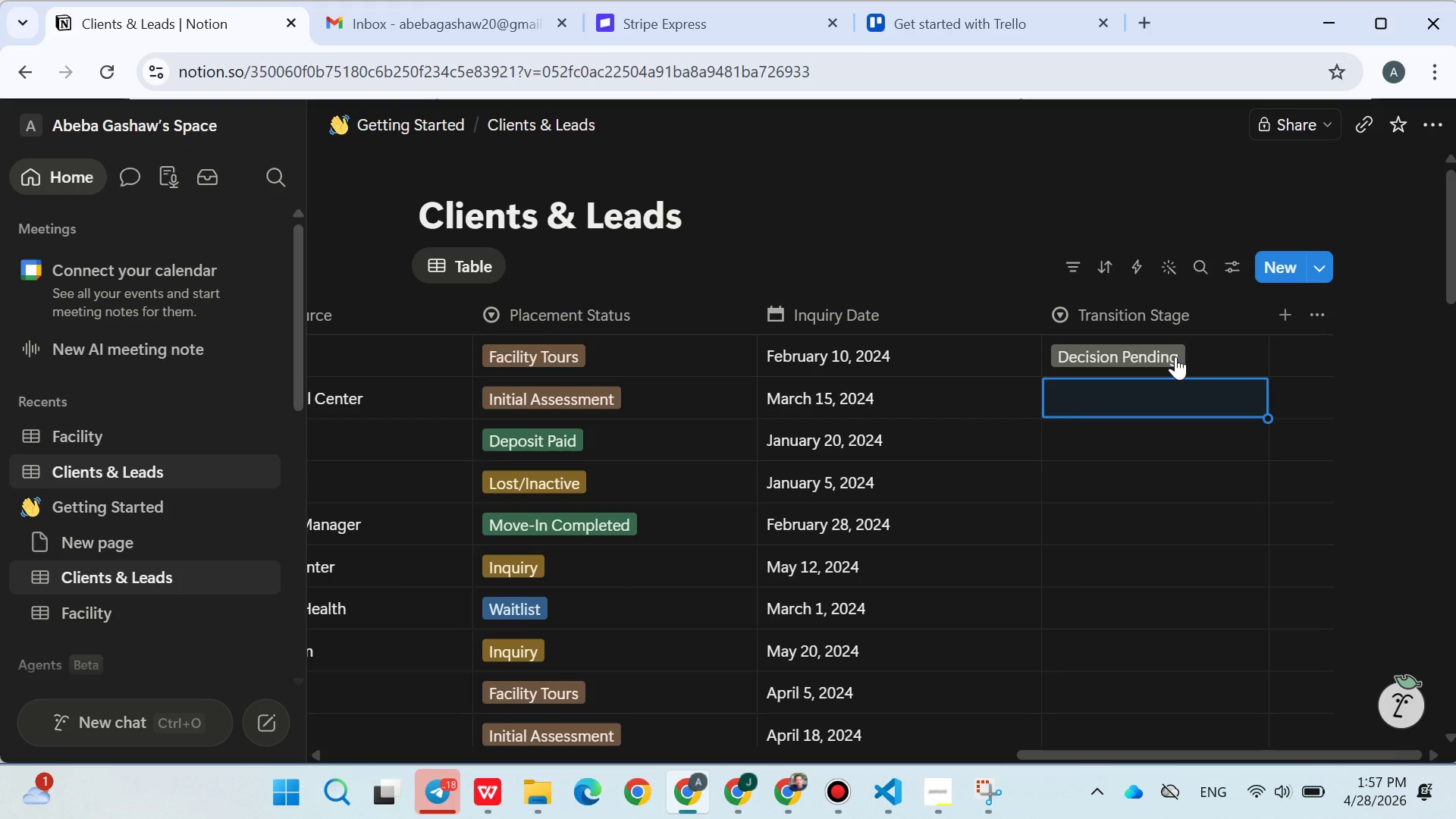 
left_click([1196, 363])
 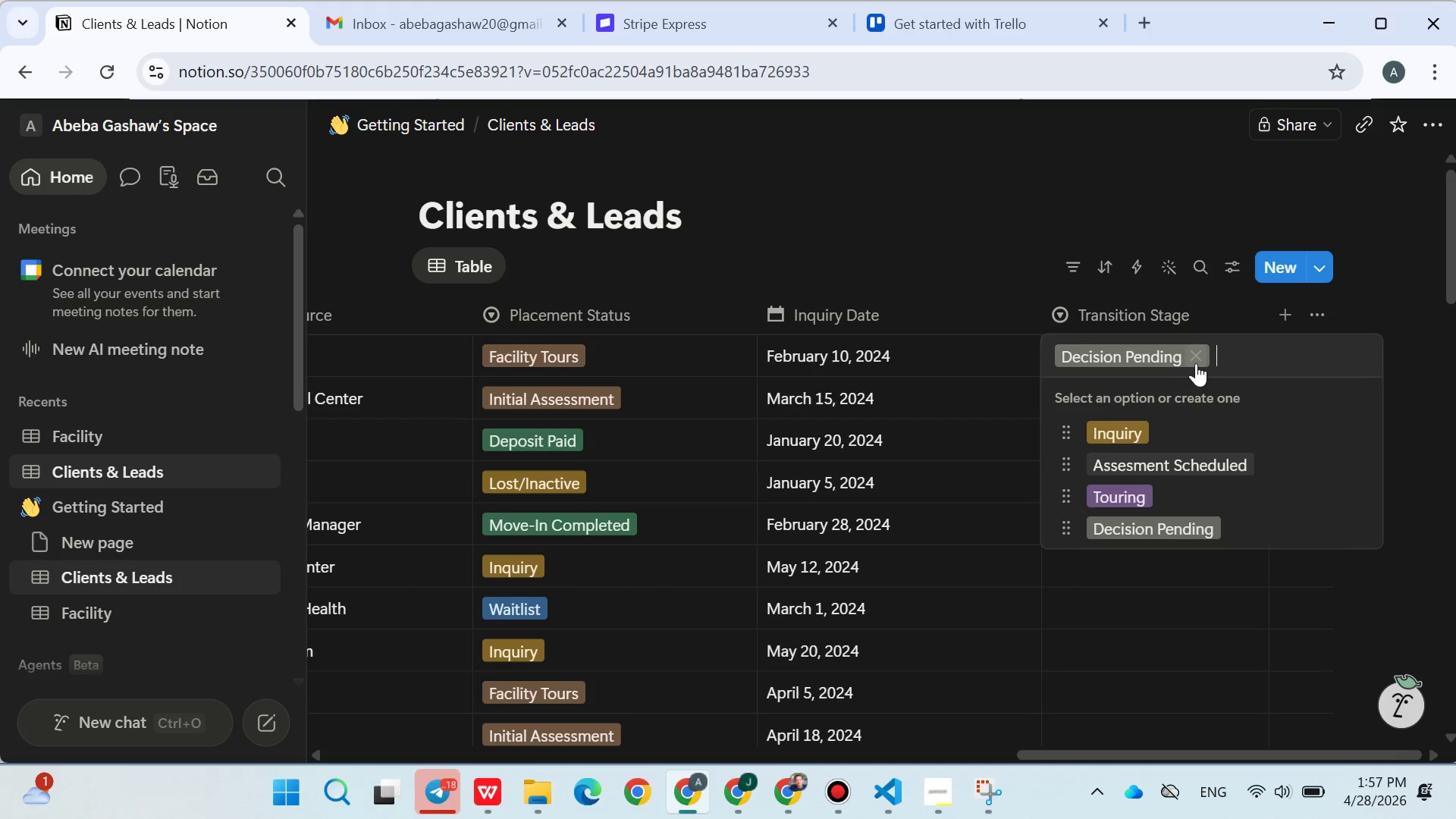 
type(Placed)
 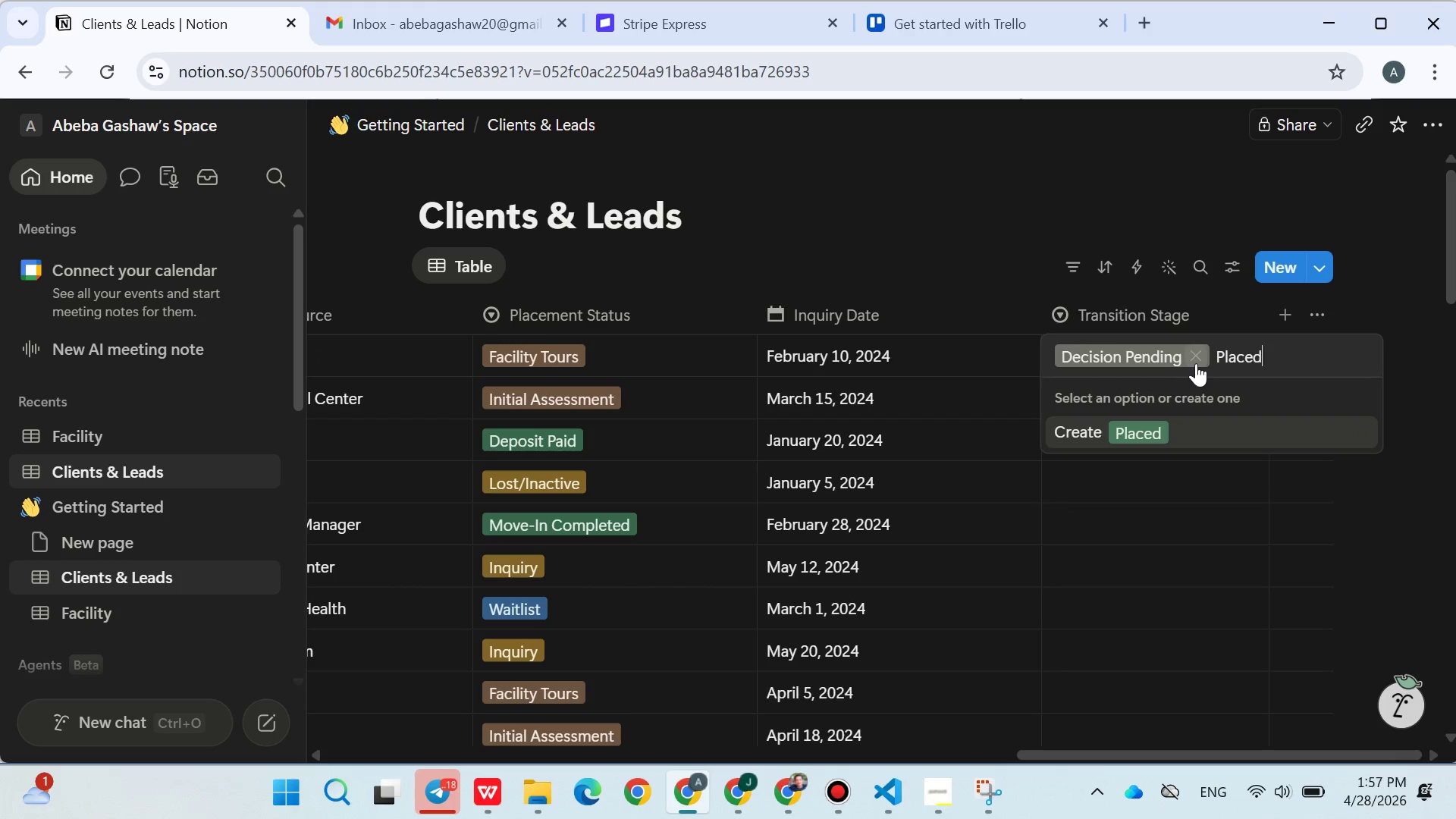 
key(Enter)
 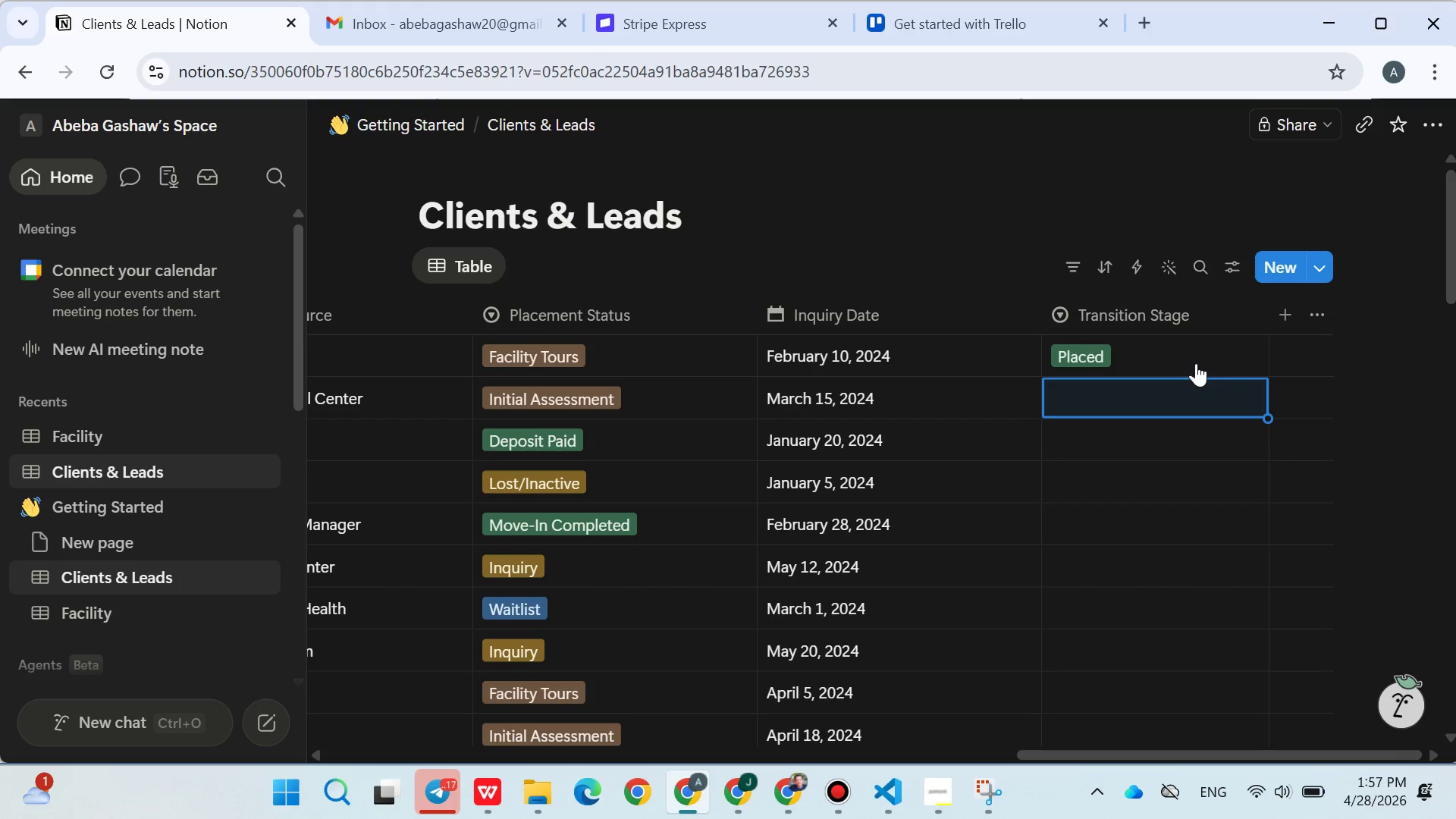 
type(Move )
key(Backspace)
type(-in- Complete)
 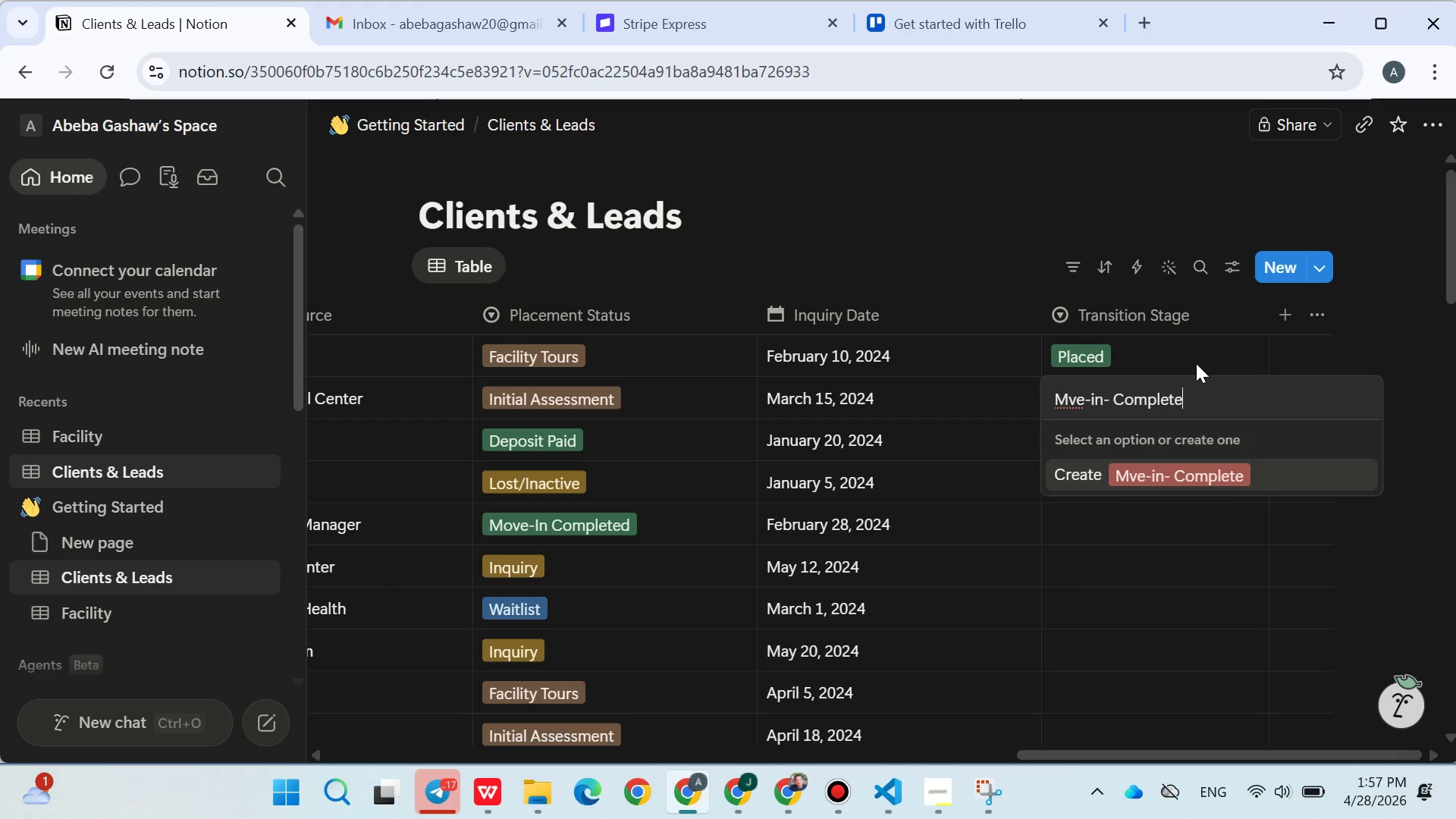 
key(Enter)
 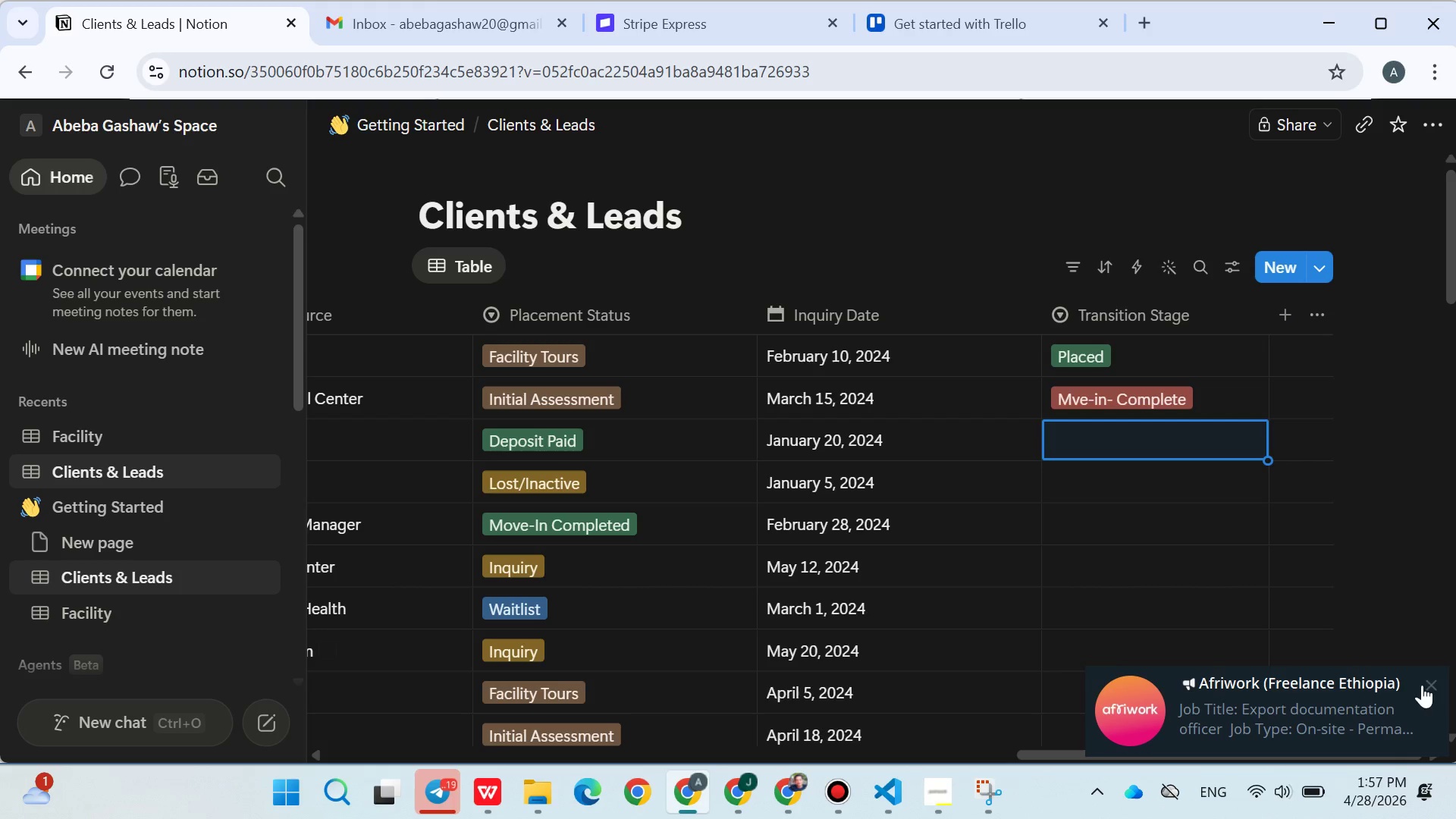 
left_click([1443, 681])
 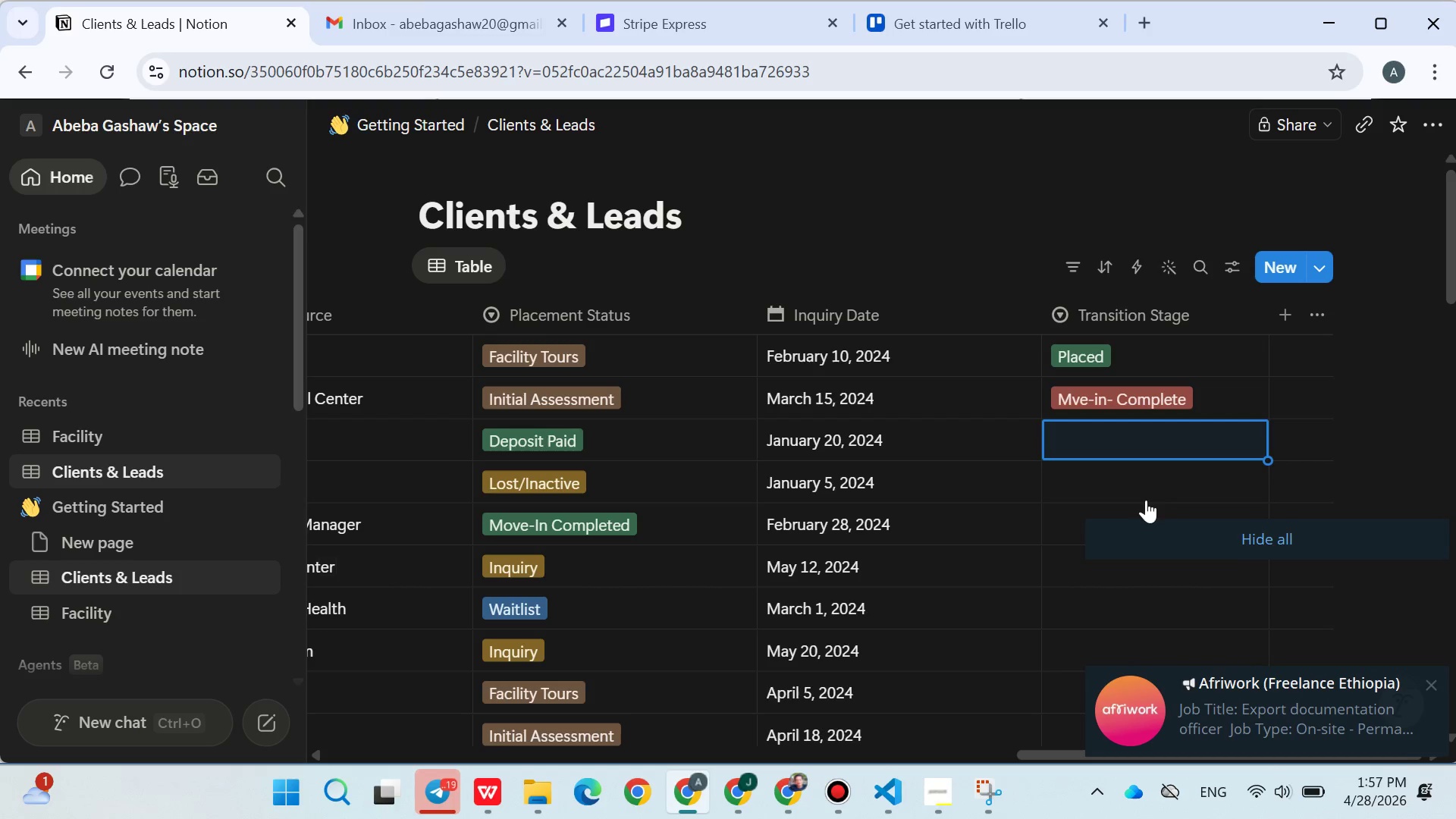 
left_click([1217, 530])
 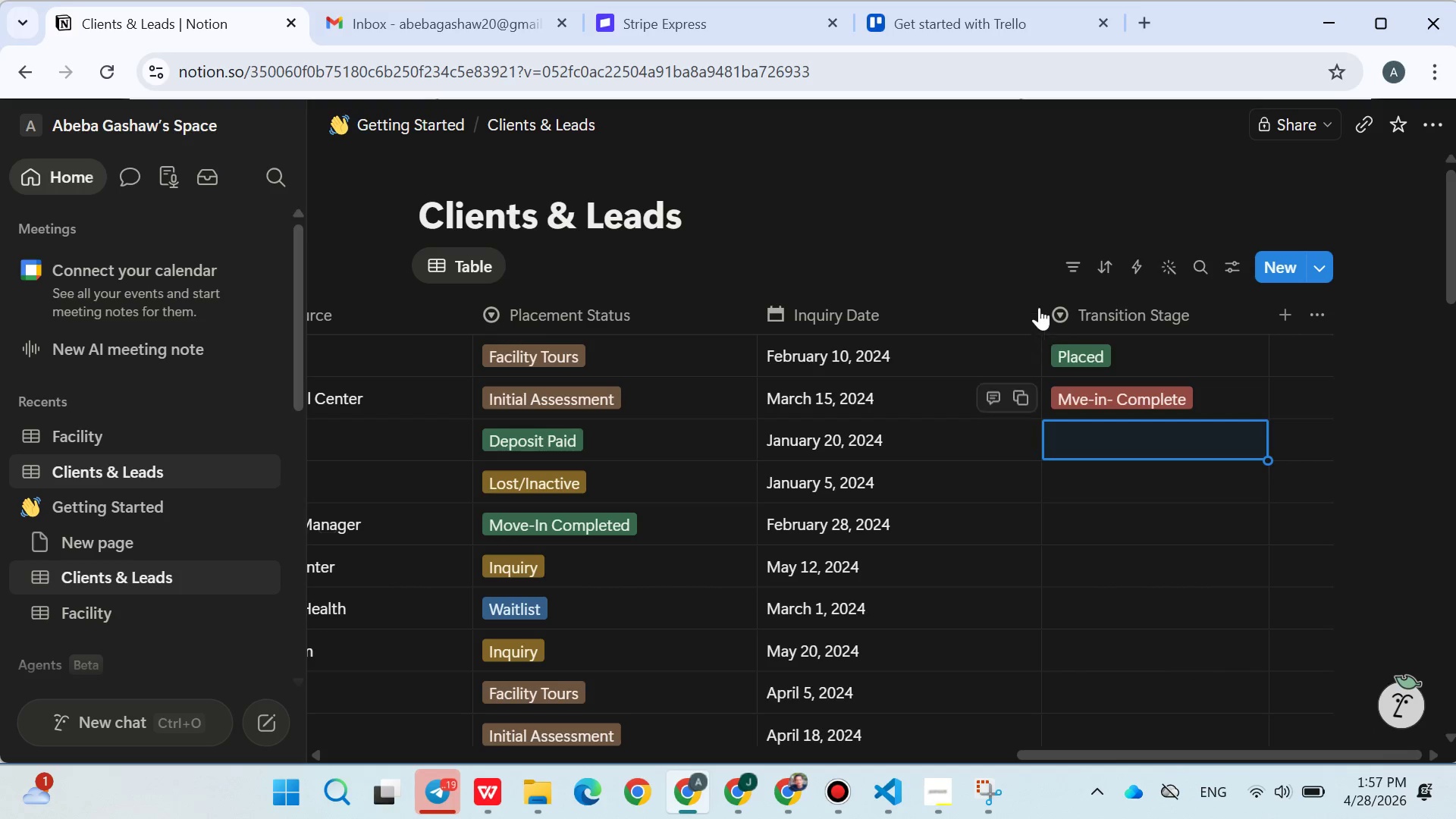 
left_click([999, 227])
 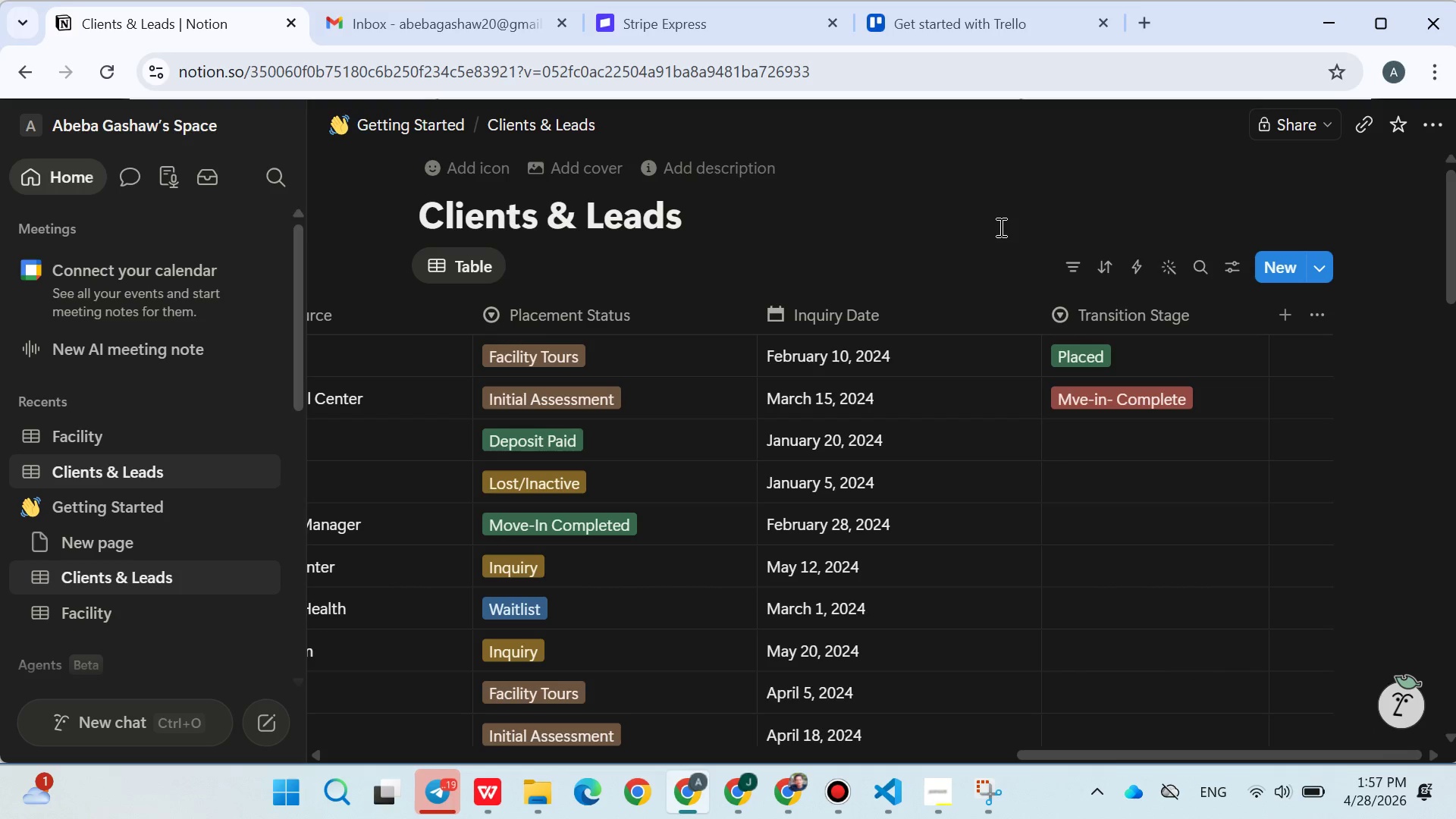 
left_click([904, 243])
 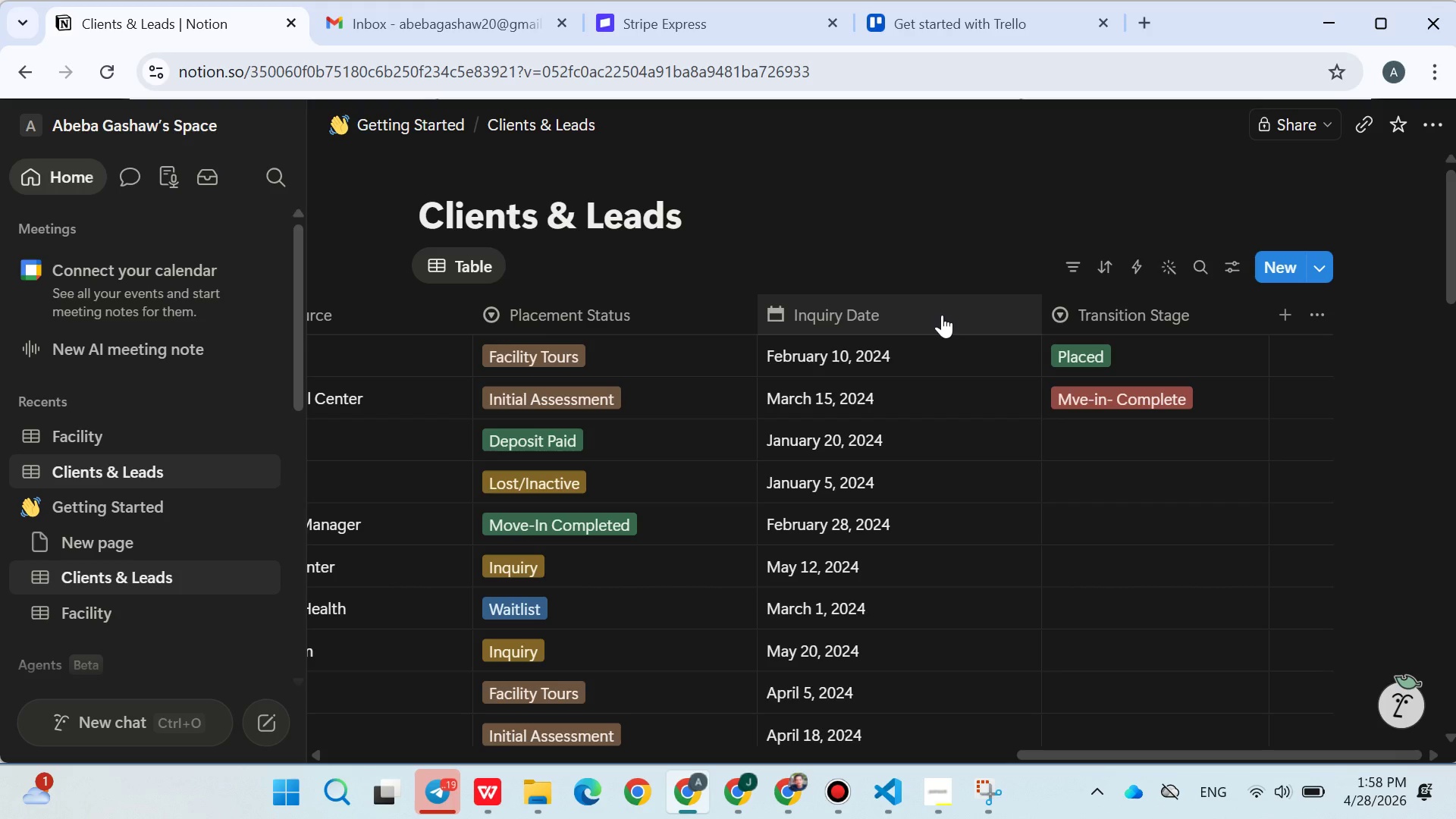 
wait(42.69)
 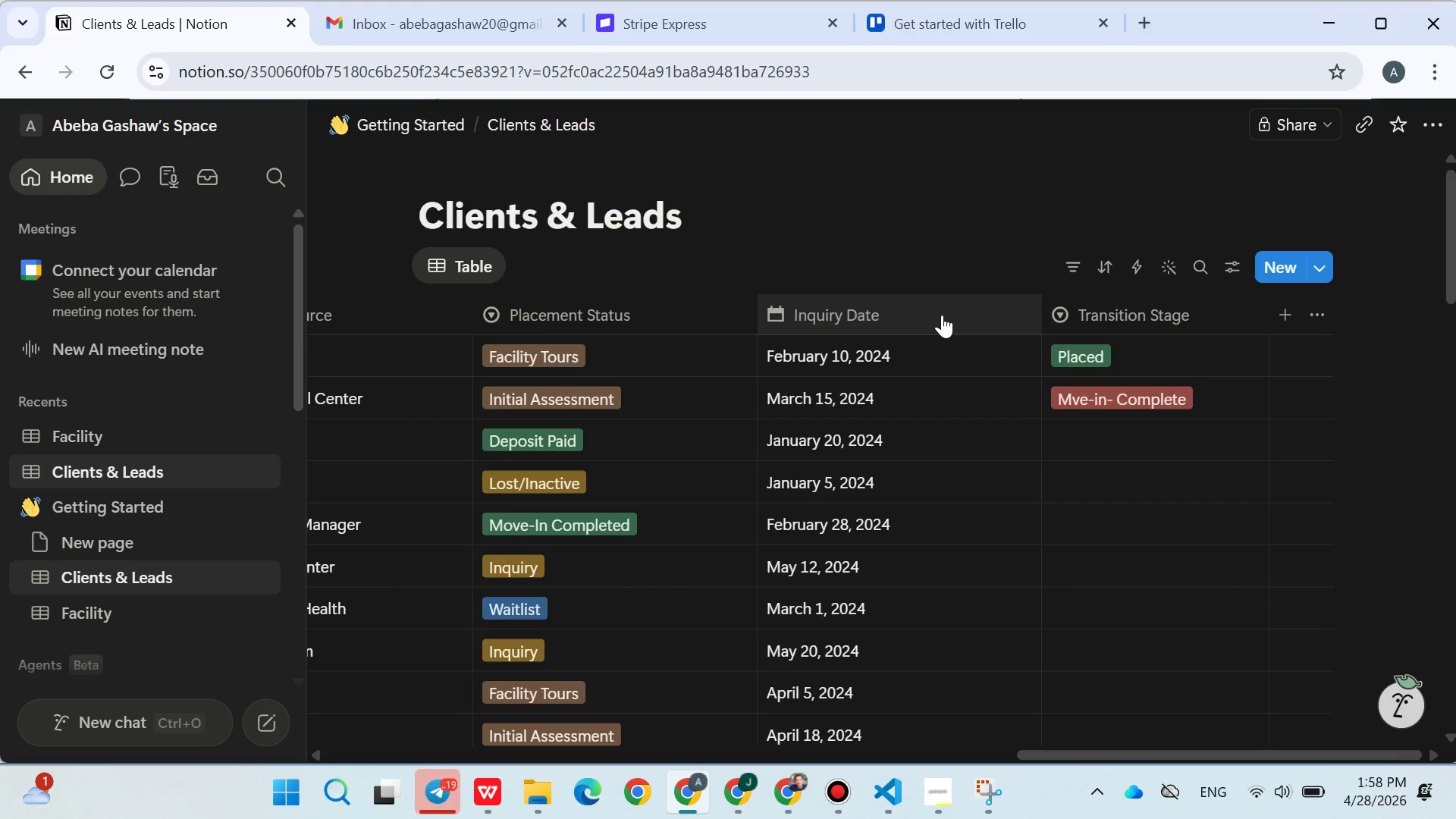 
mouse_move([899, 319])
 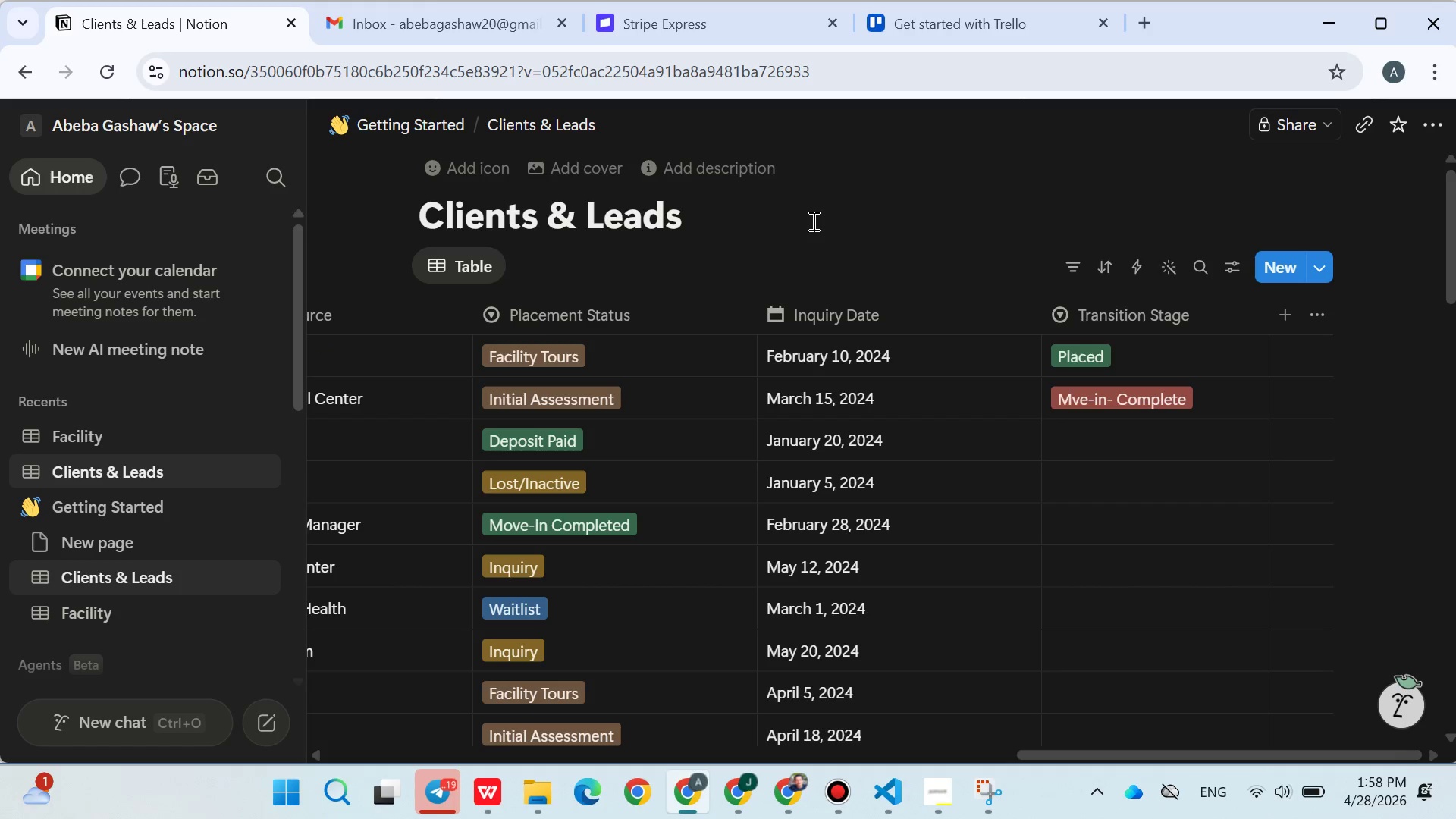 
left_click([812, 221])
 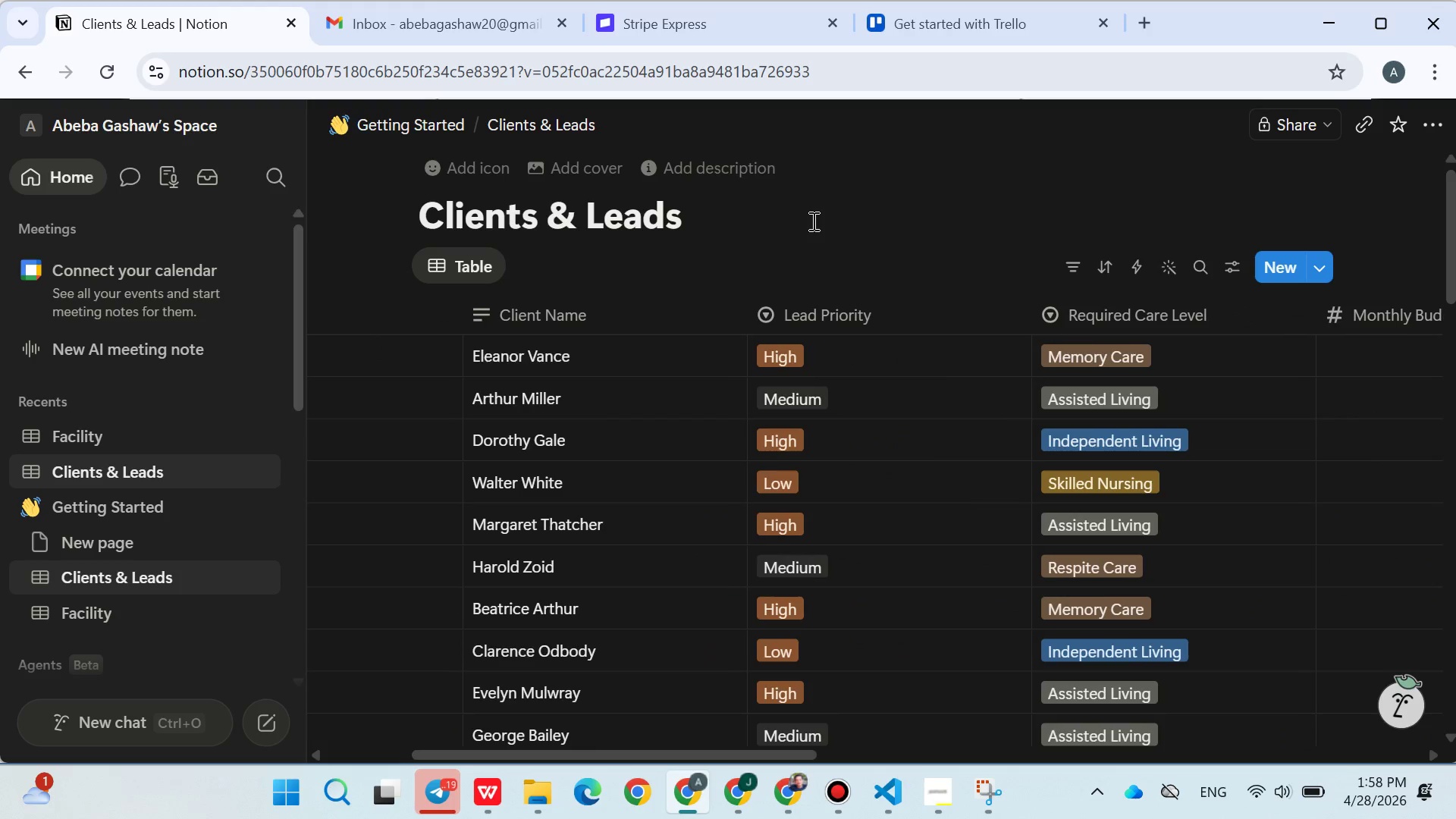 
wait(7.7)
 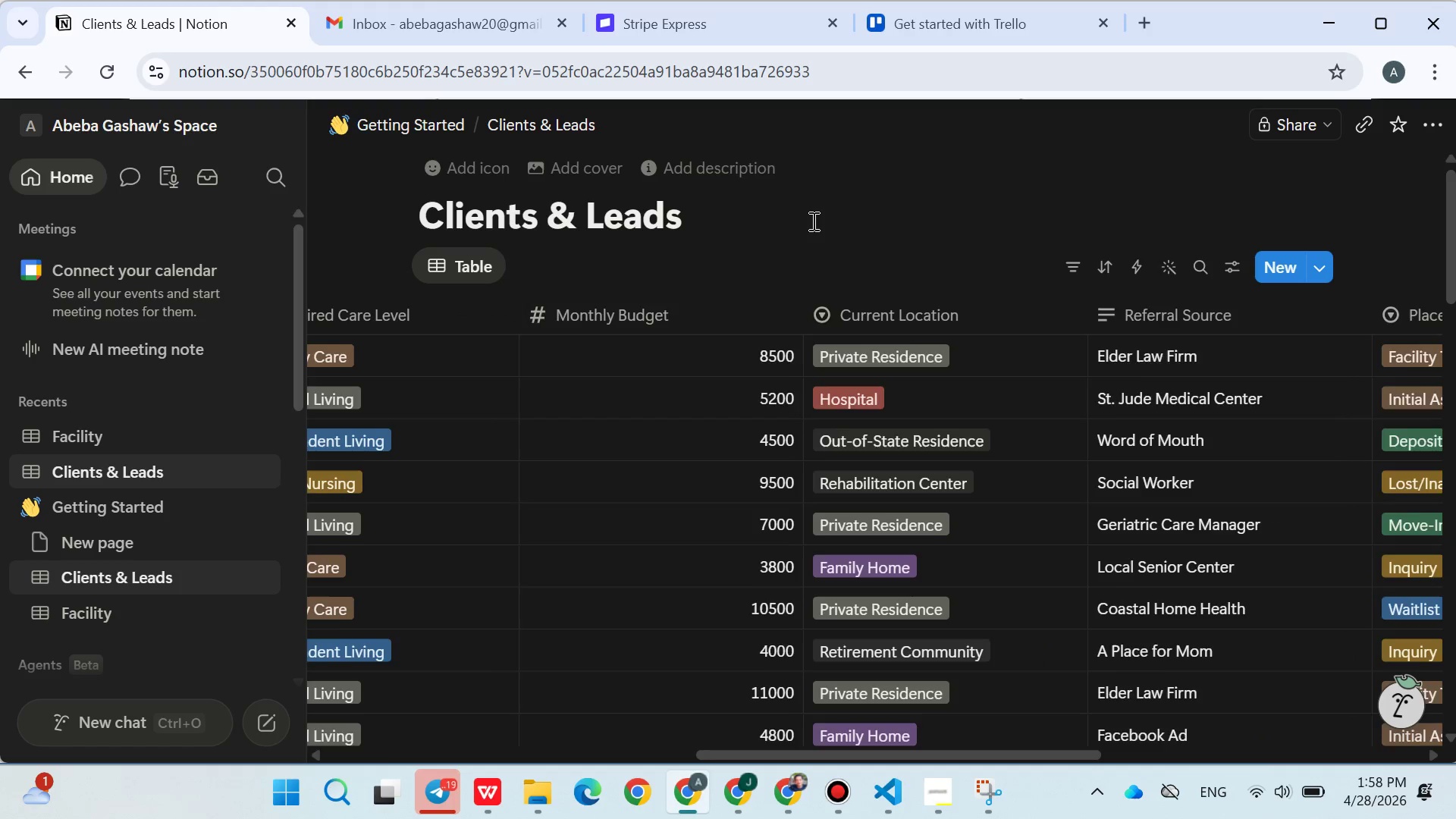 
left_click([901, 354])
 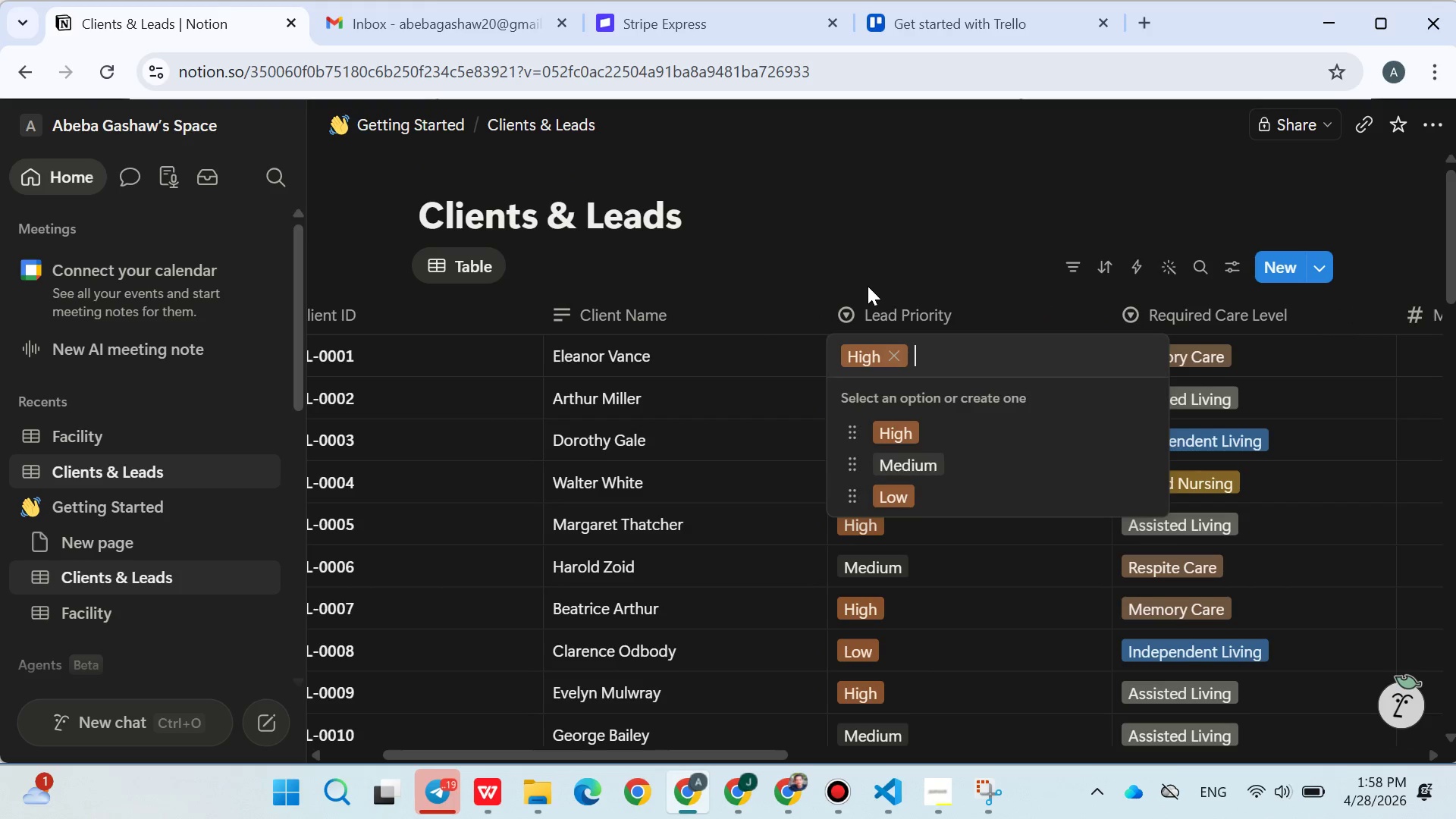 
left_click([868, 286])
 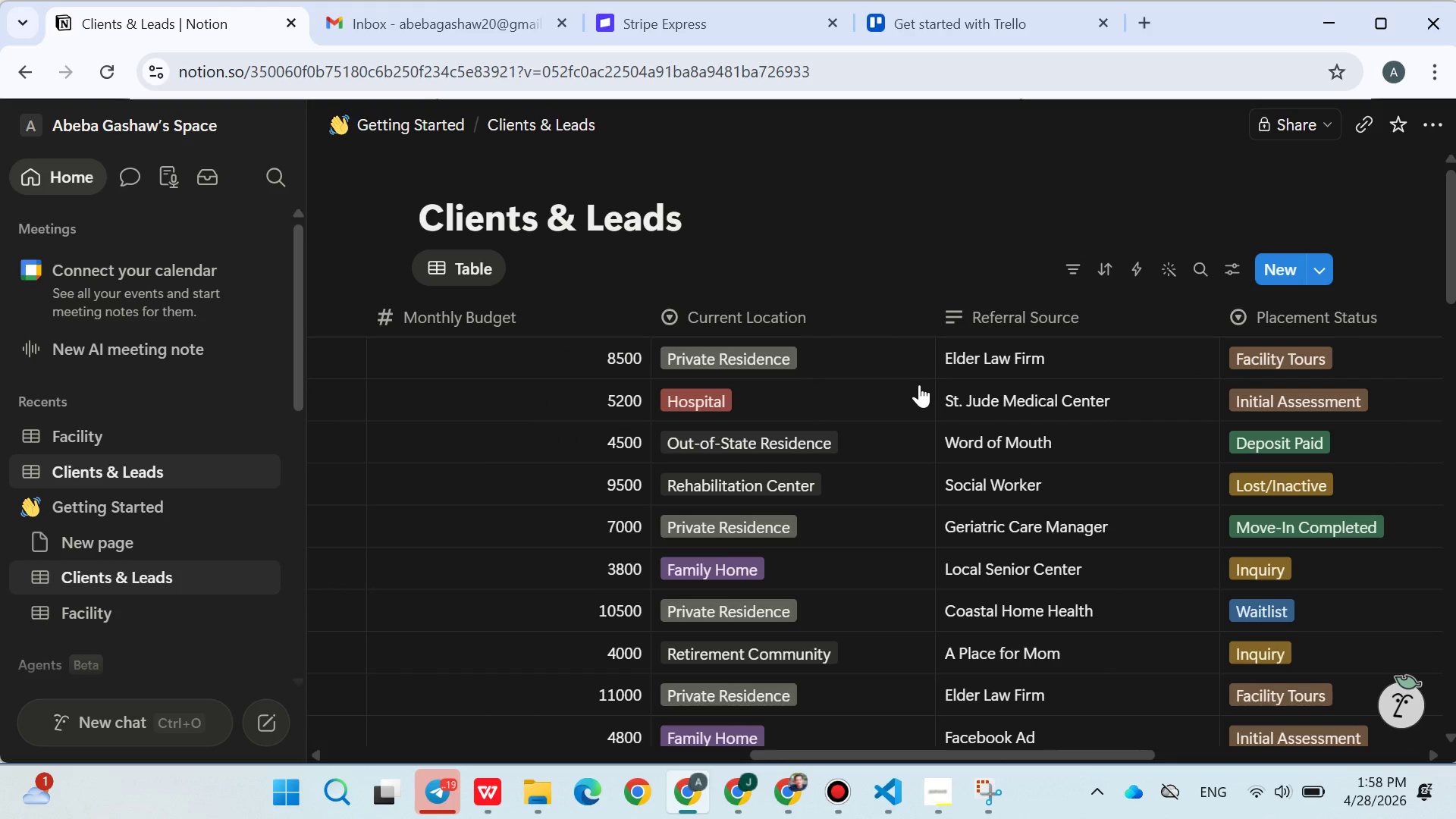 
wait(31.61)
 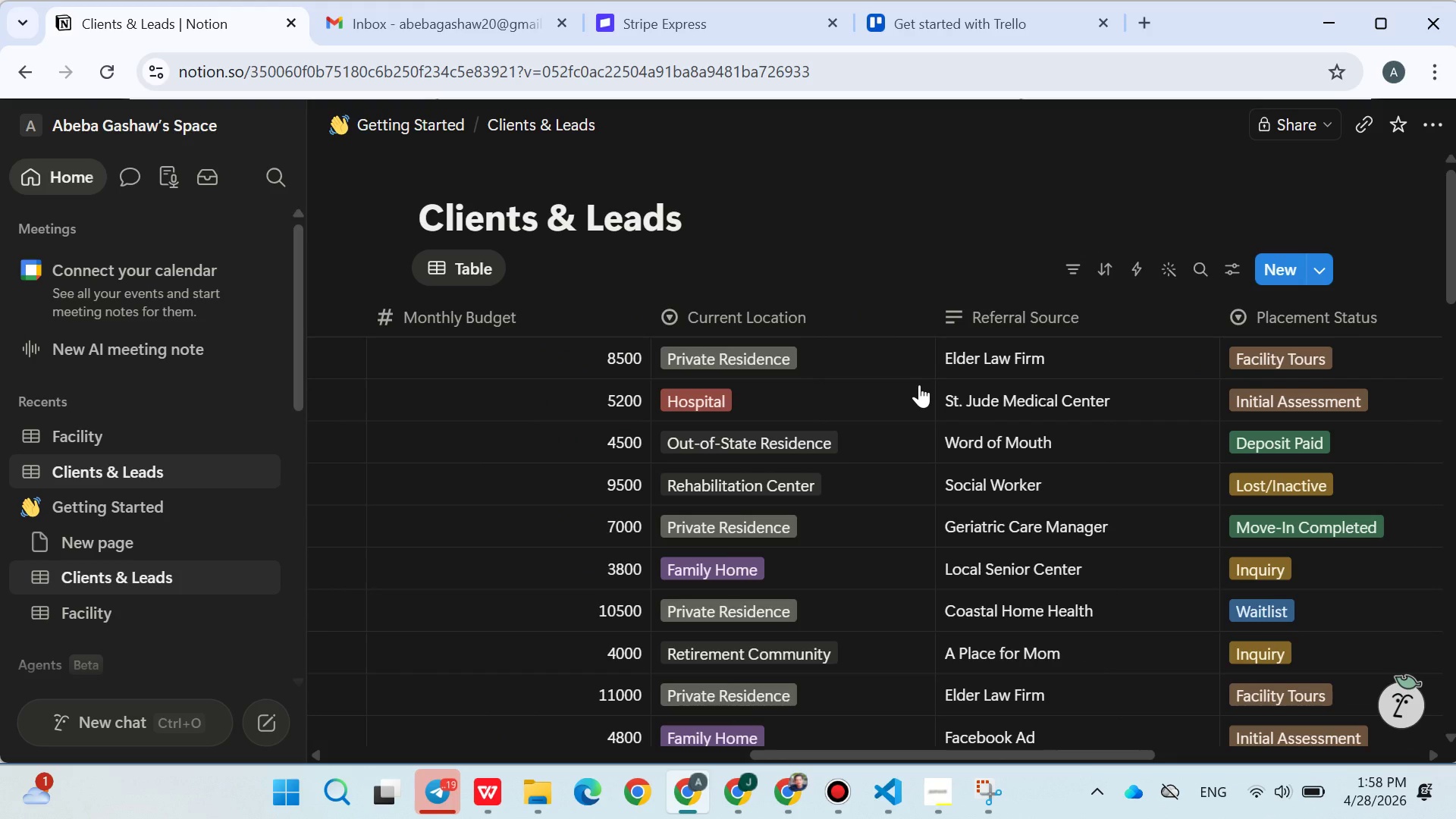 
left_click([1290, 303])
 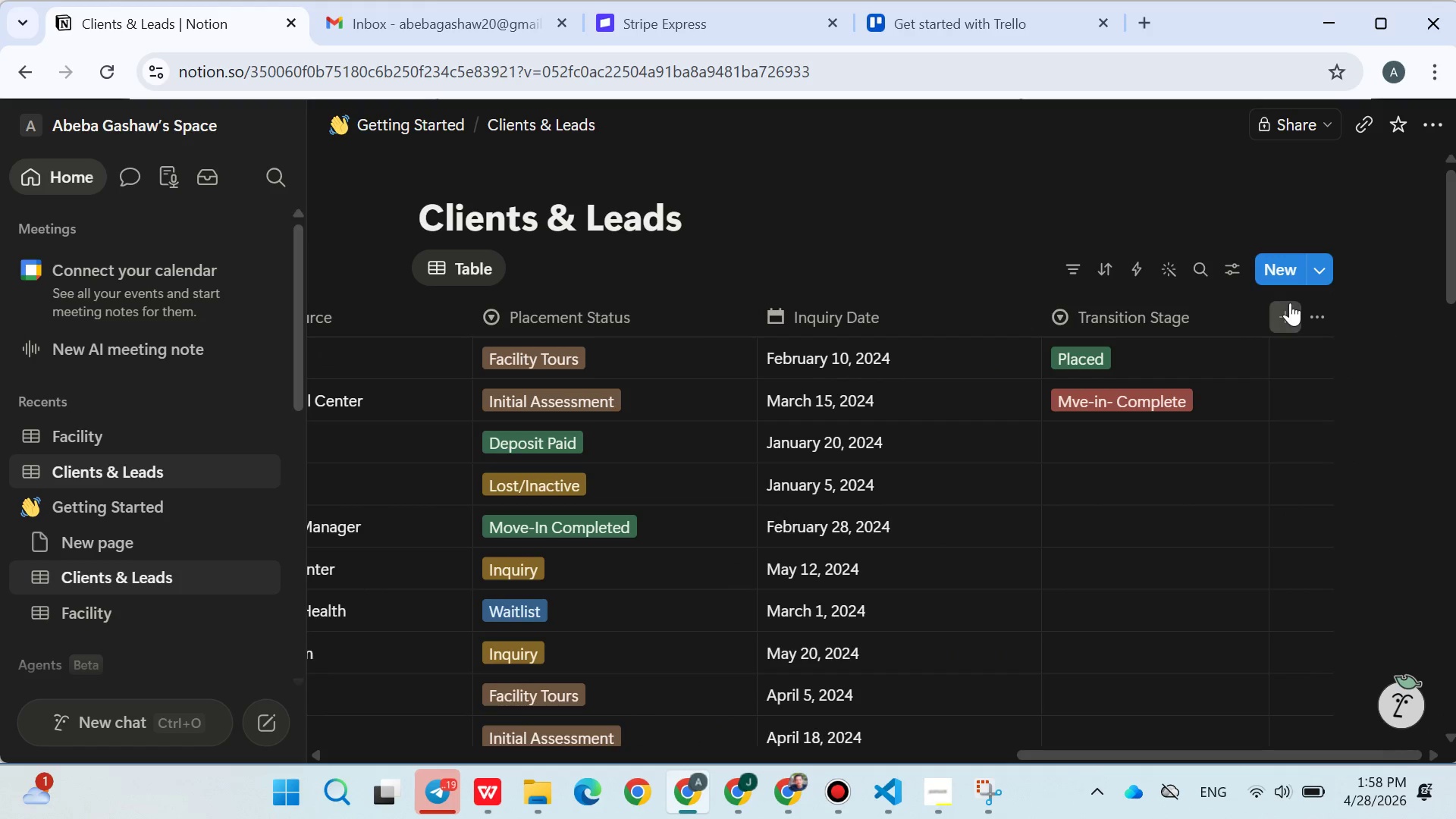 
type(Assesment date)
 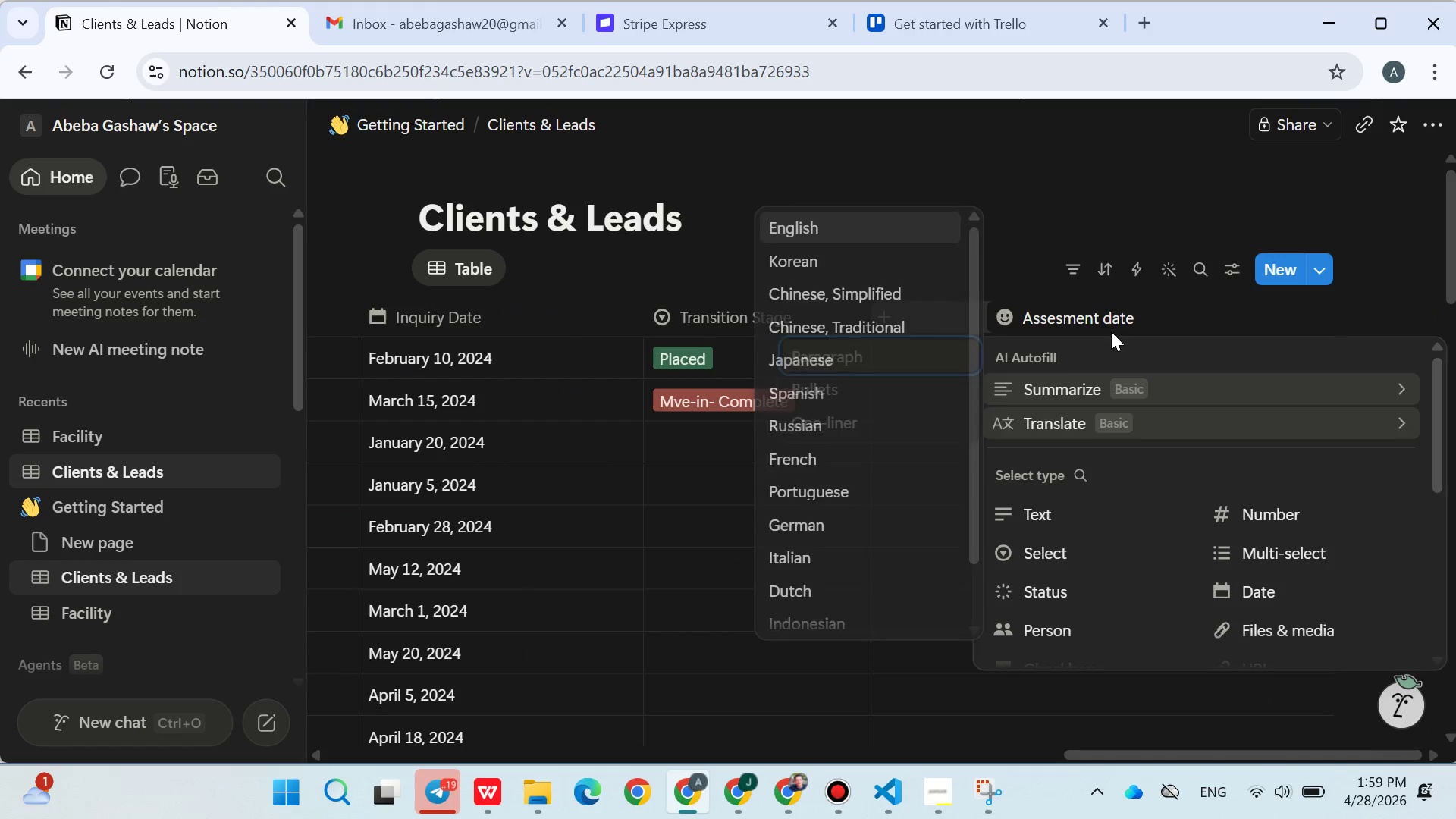 
left_click([1111, 315])
 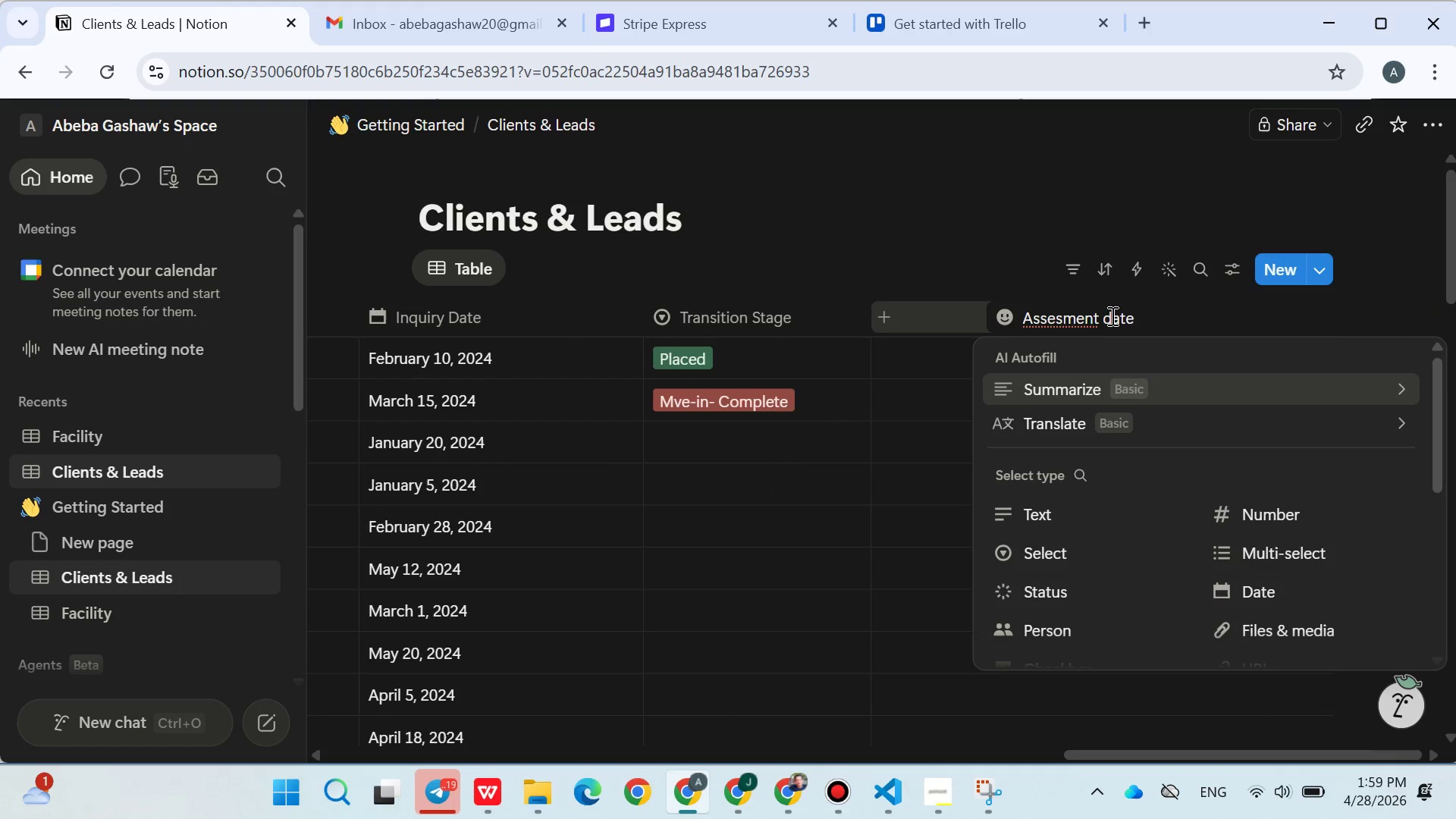 
key(Backspace)
 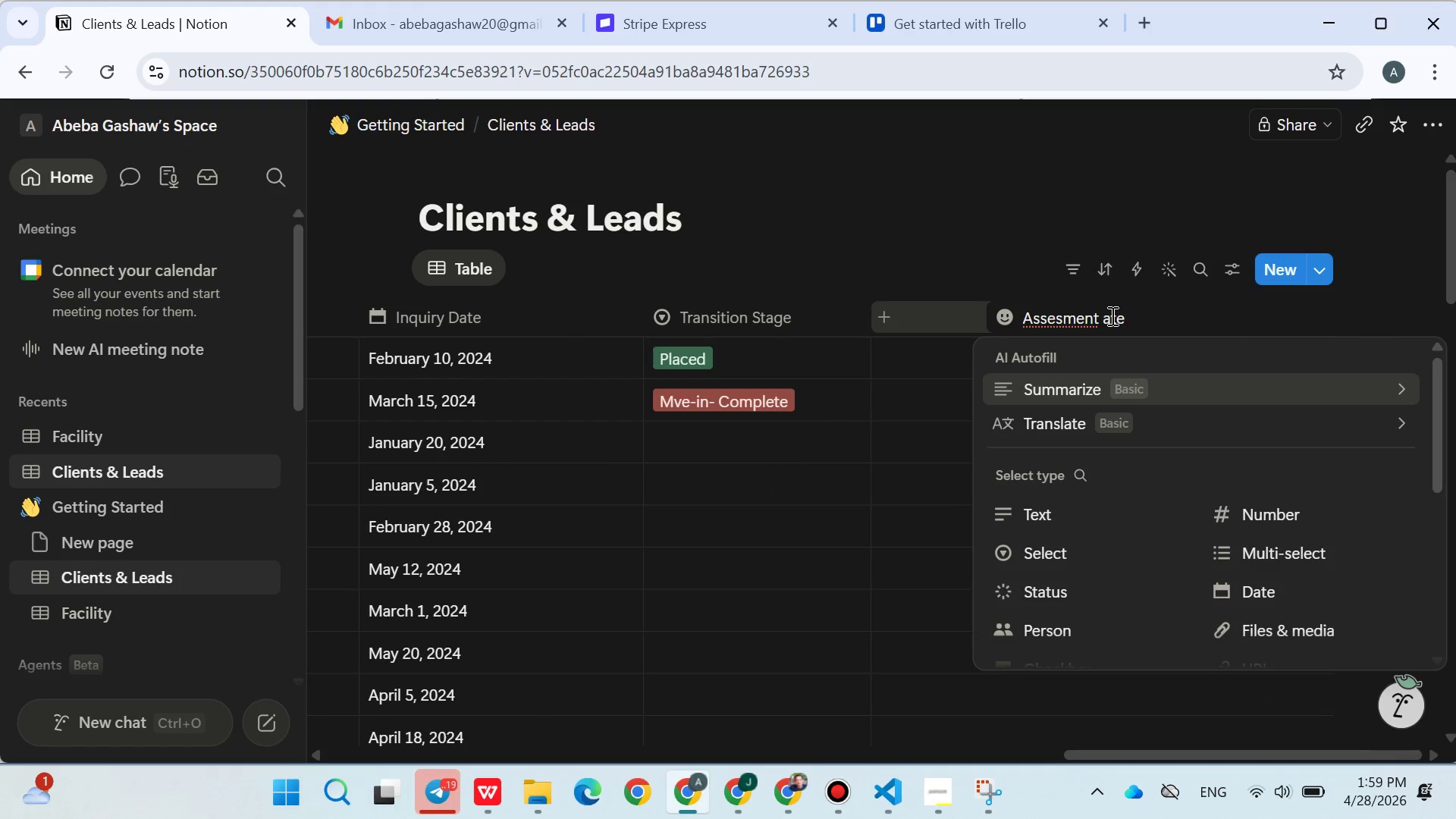 
key(Shift+D)
 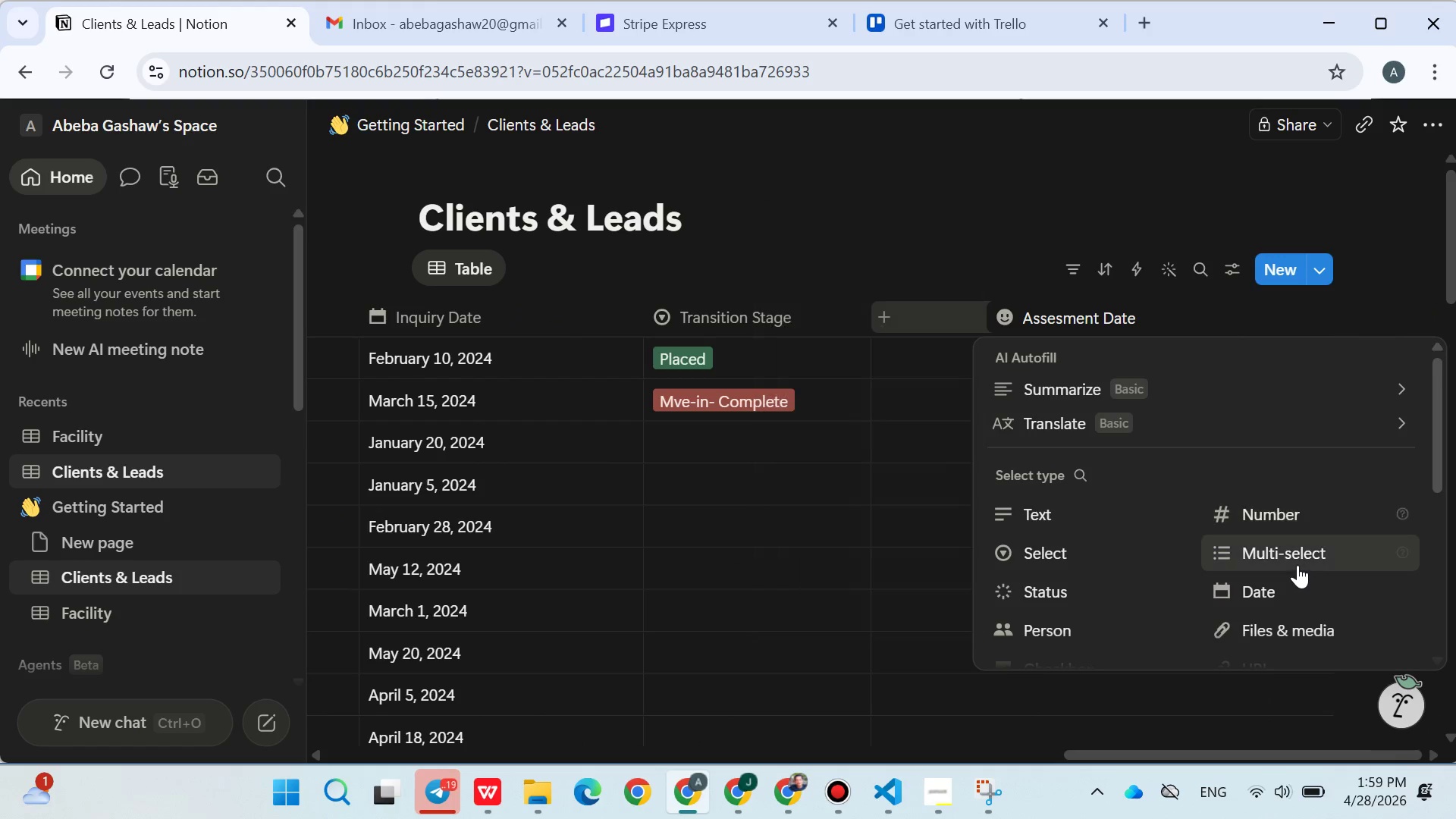 
left_click([1285, 578])
 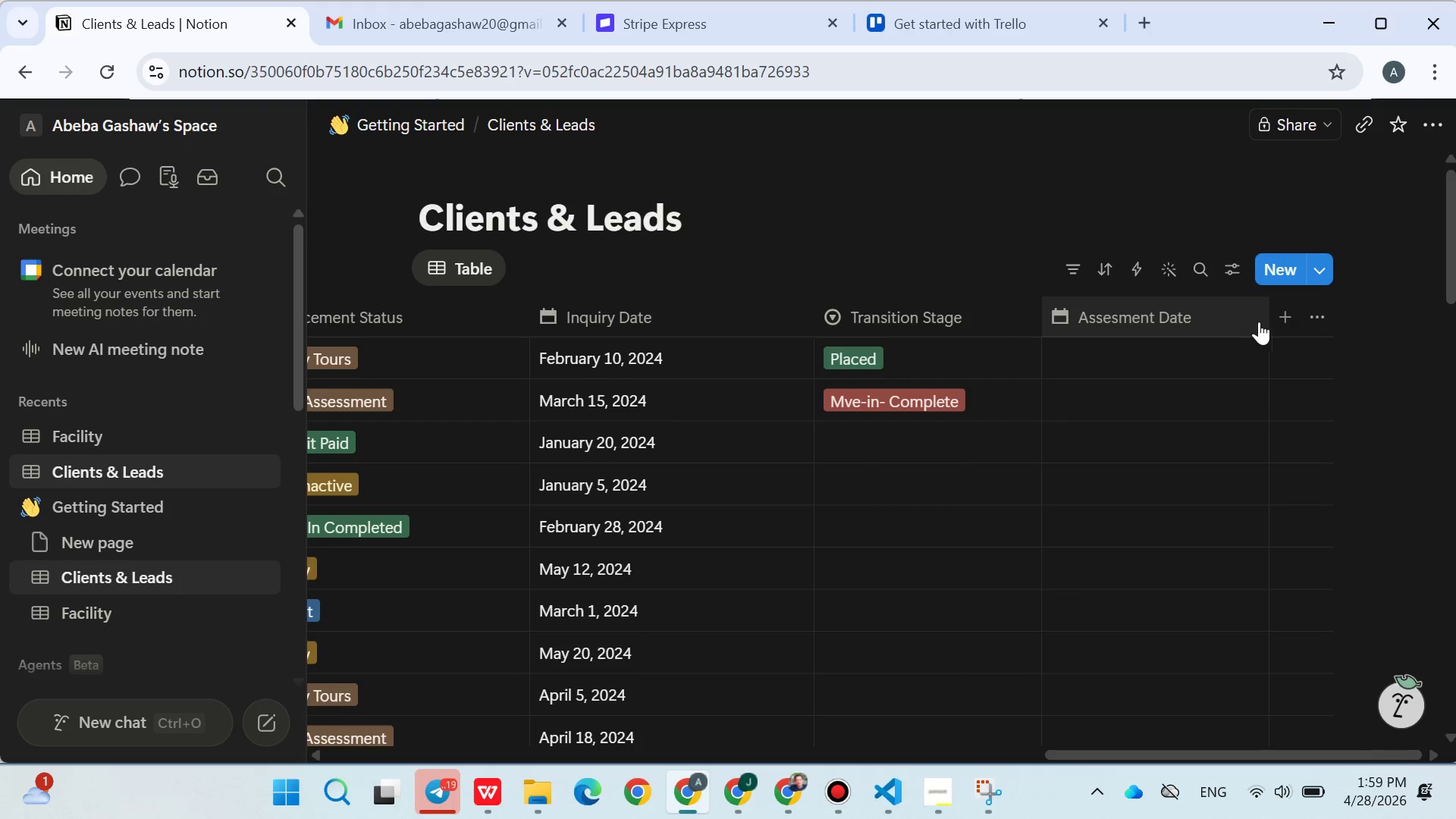 
left_click([1281, 315])
 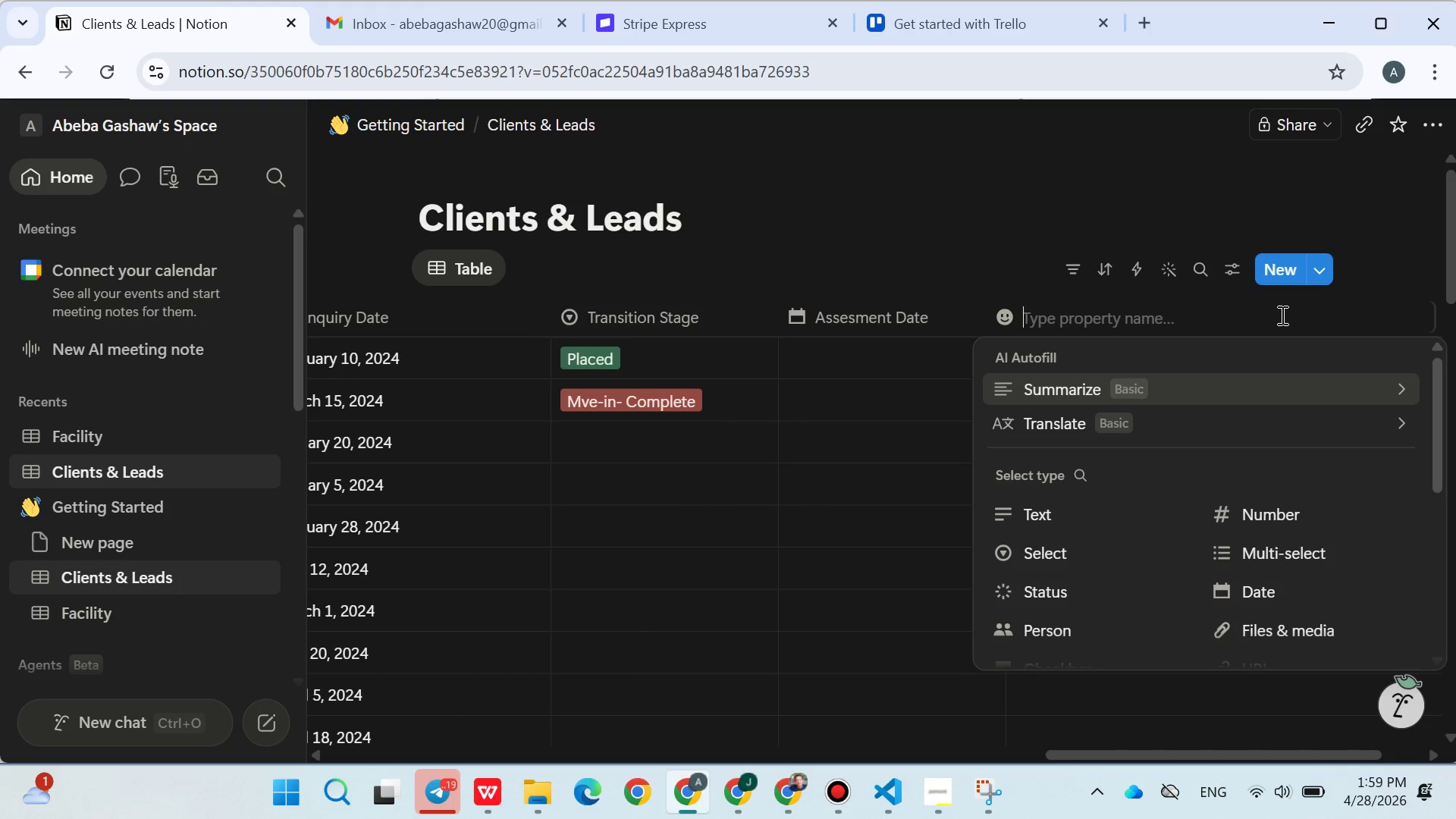 
type(t)
key(Backspace)
type(Tour Date)
 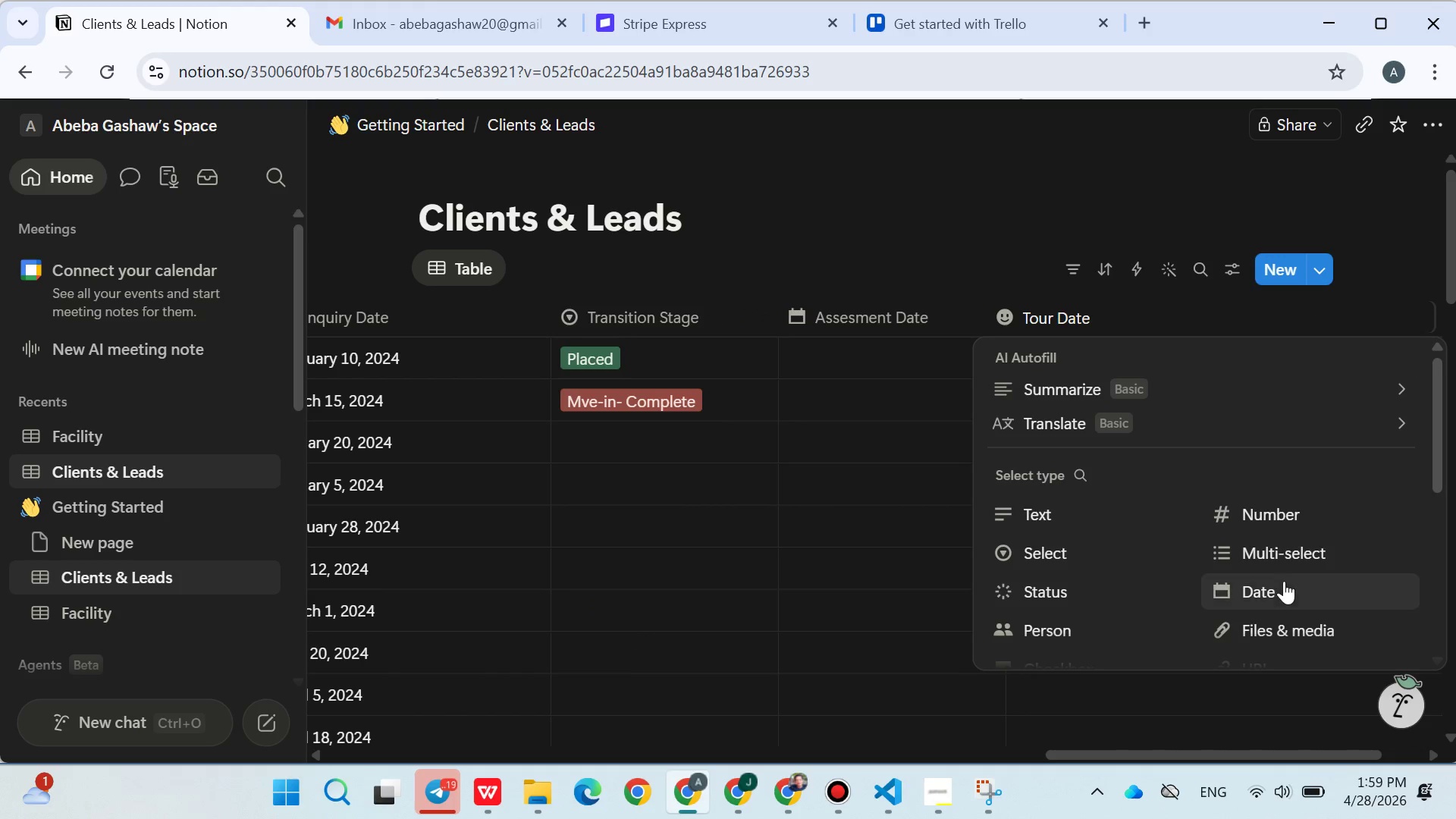 
left_click([1271, 593])
 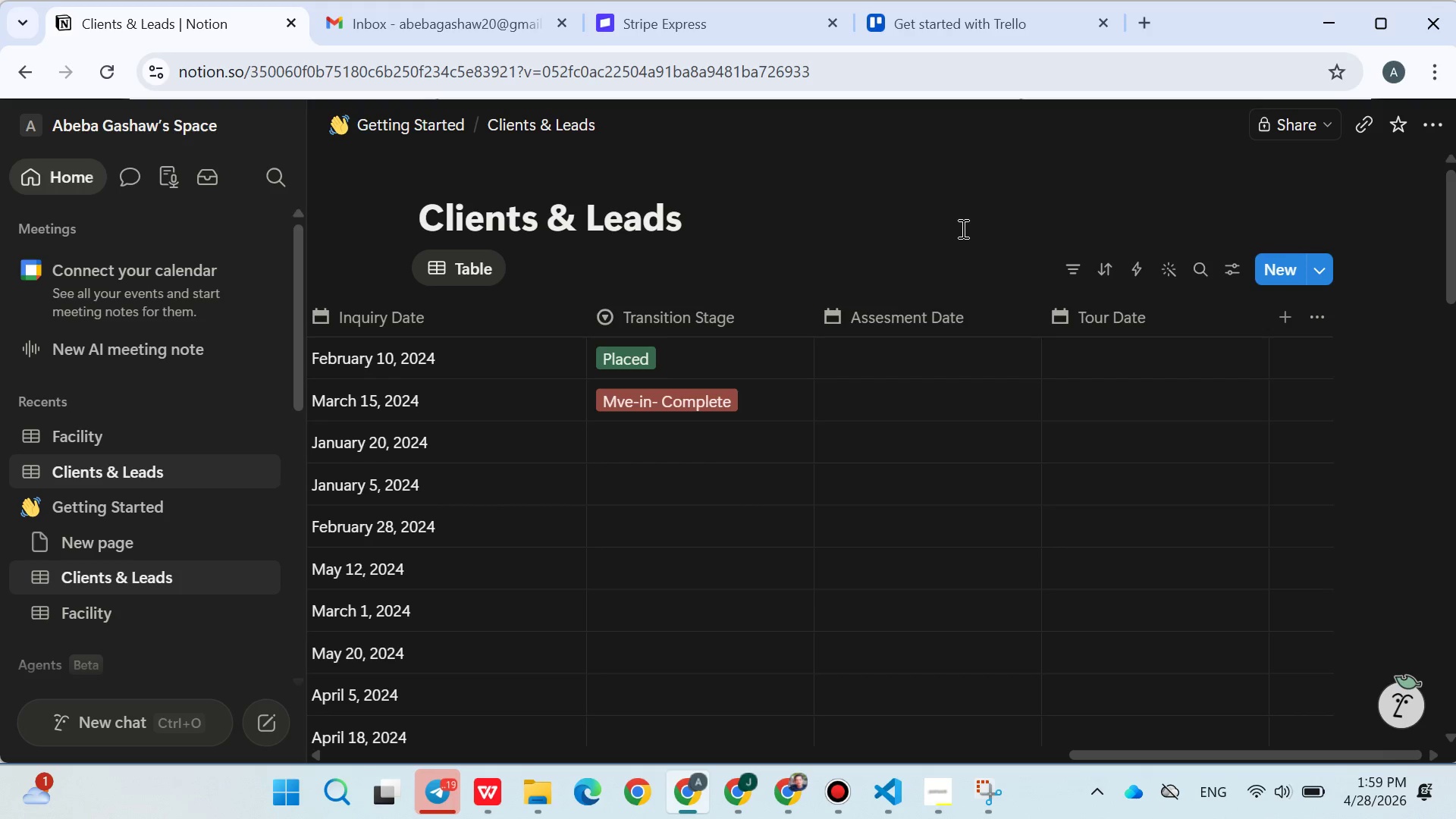 
wait(5.64)
 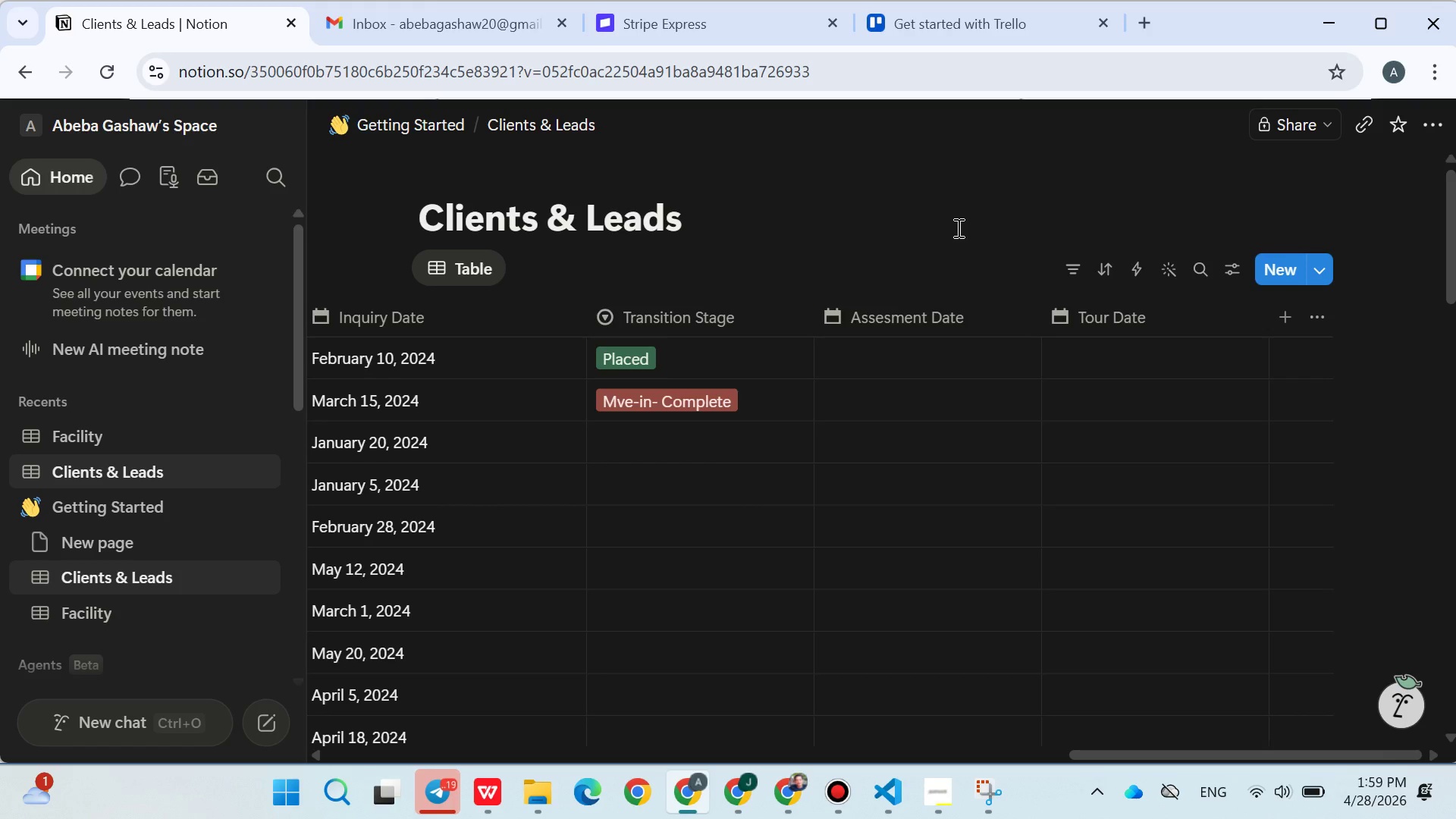 
left_click([1277, 319])
 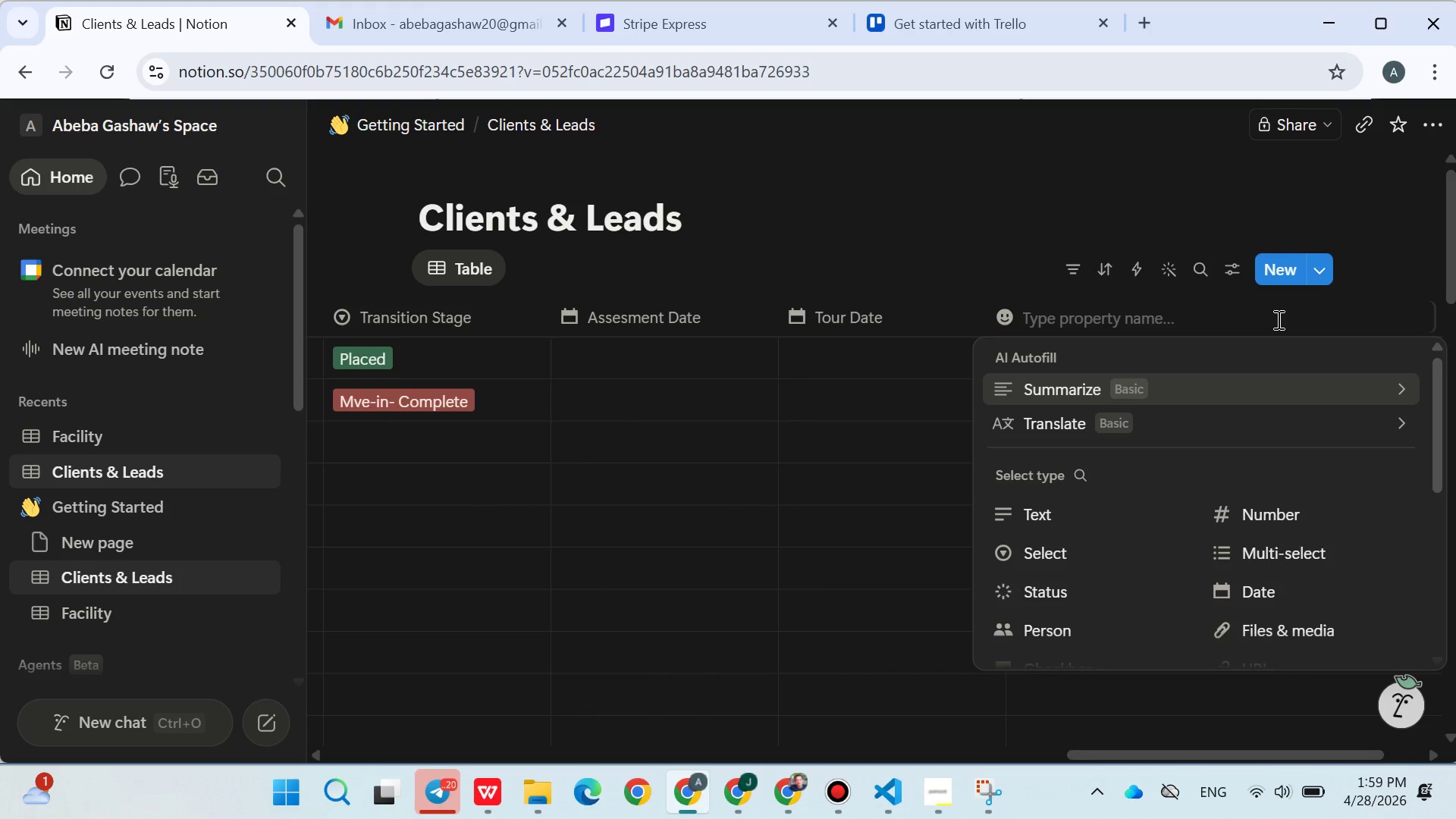 
type(Facilities)
 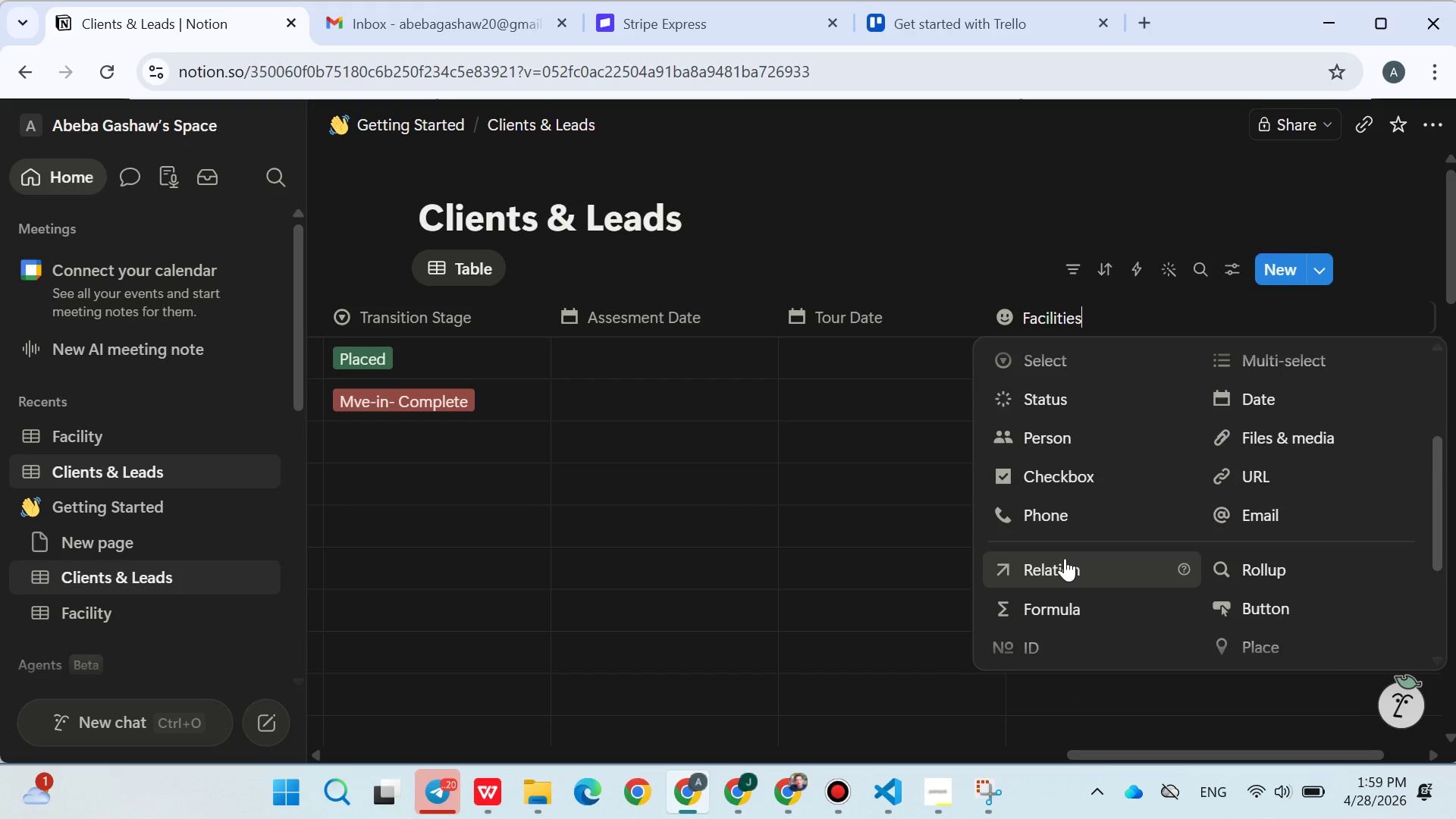 
left_click([1065, 558])
 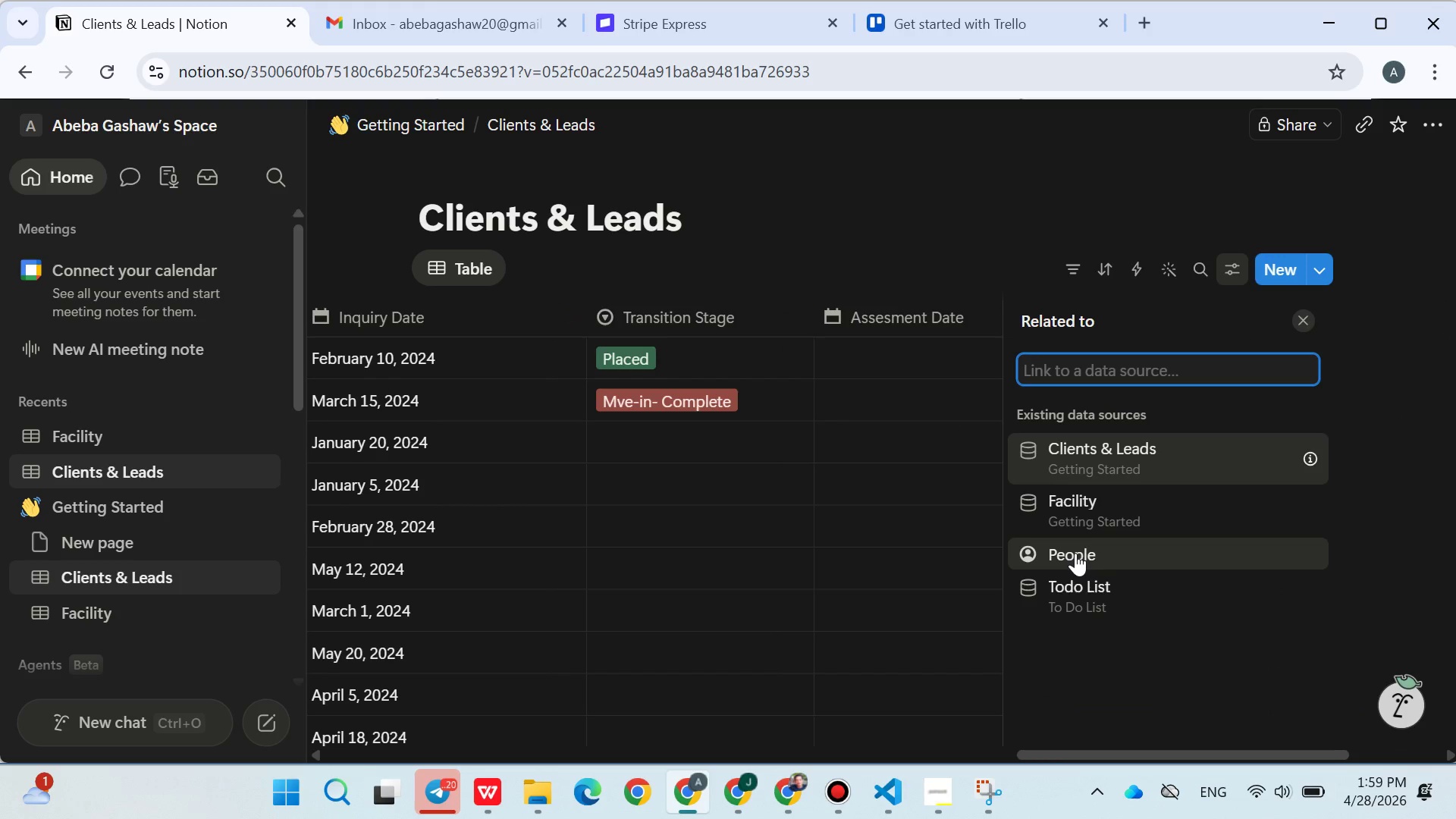 
left_click([1101, 507])
 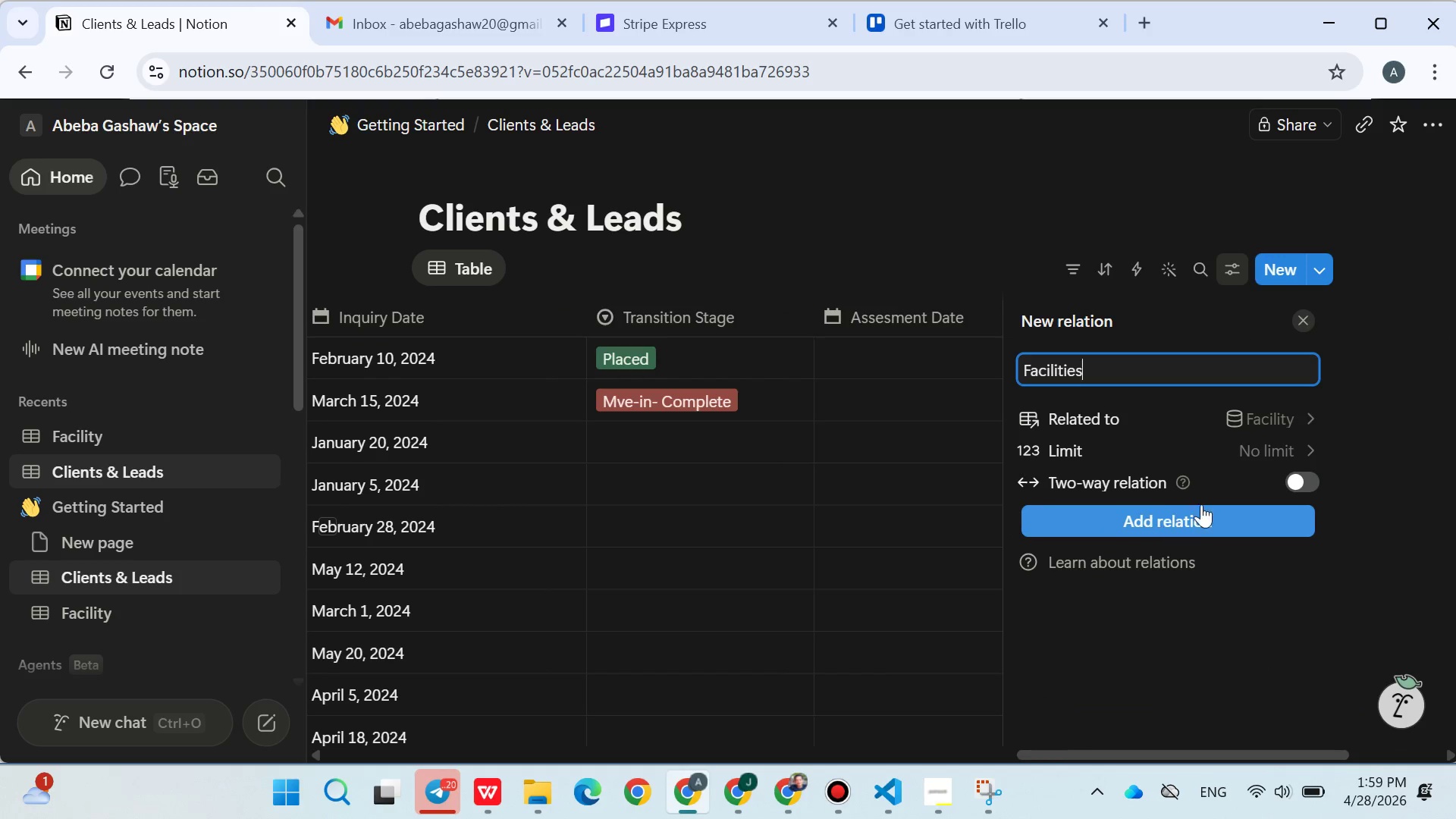 
left_click([1296, 493])
 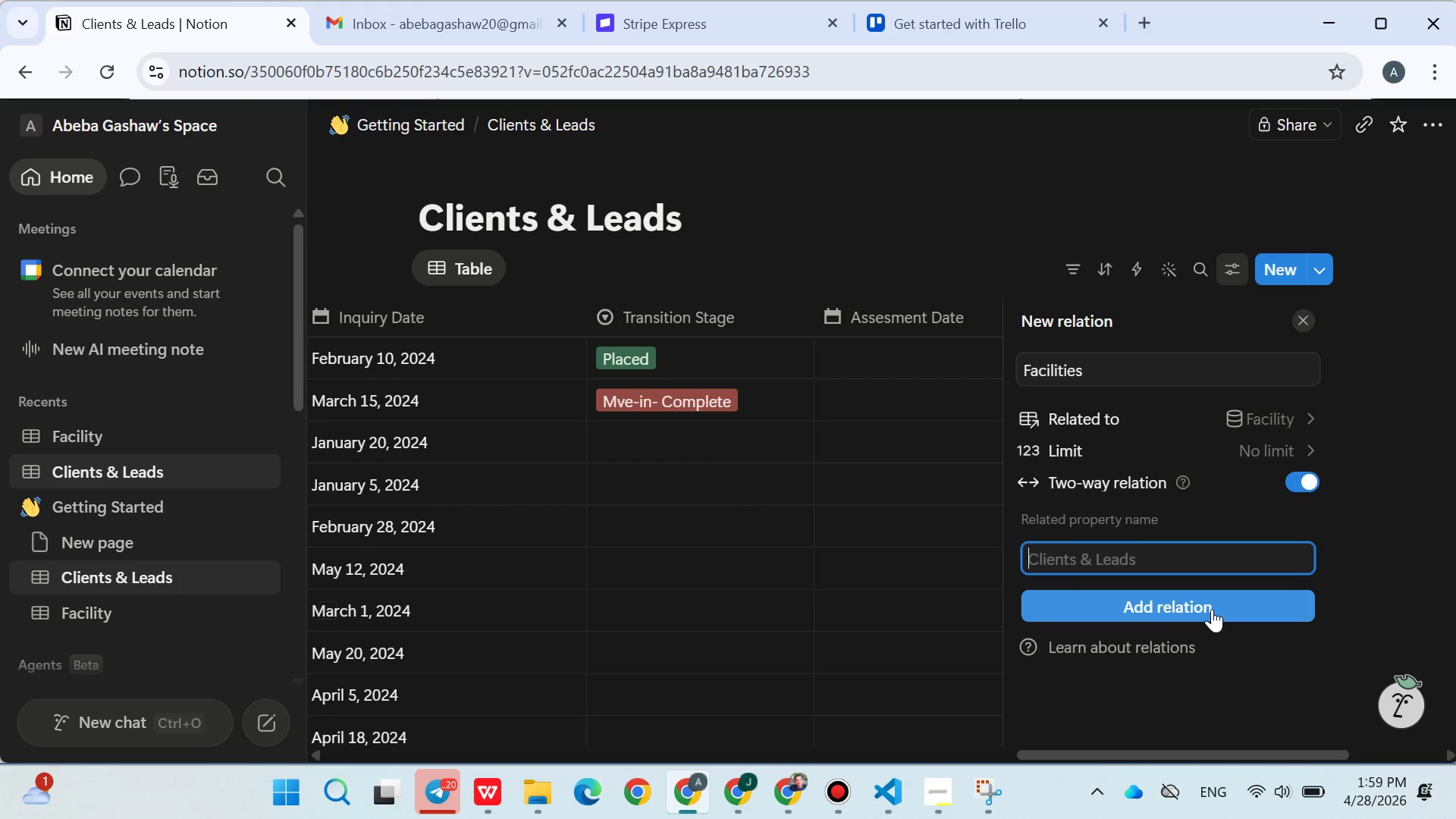 
left_click([1212, 609])
 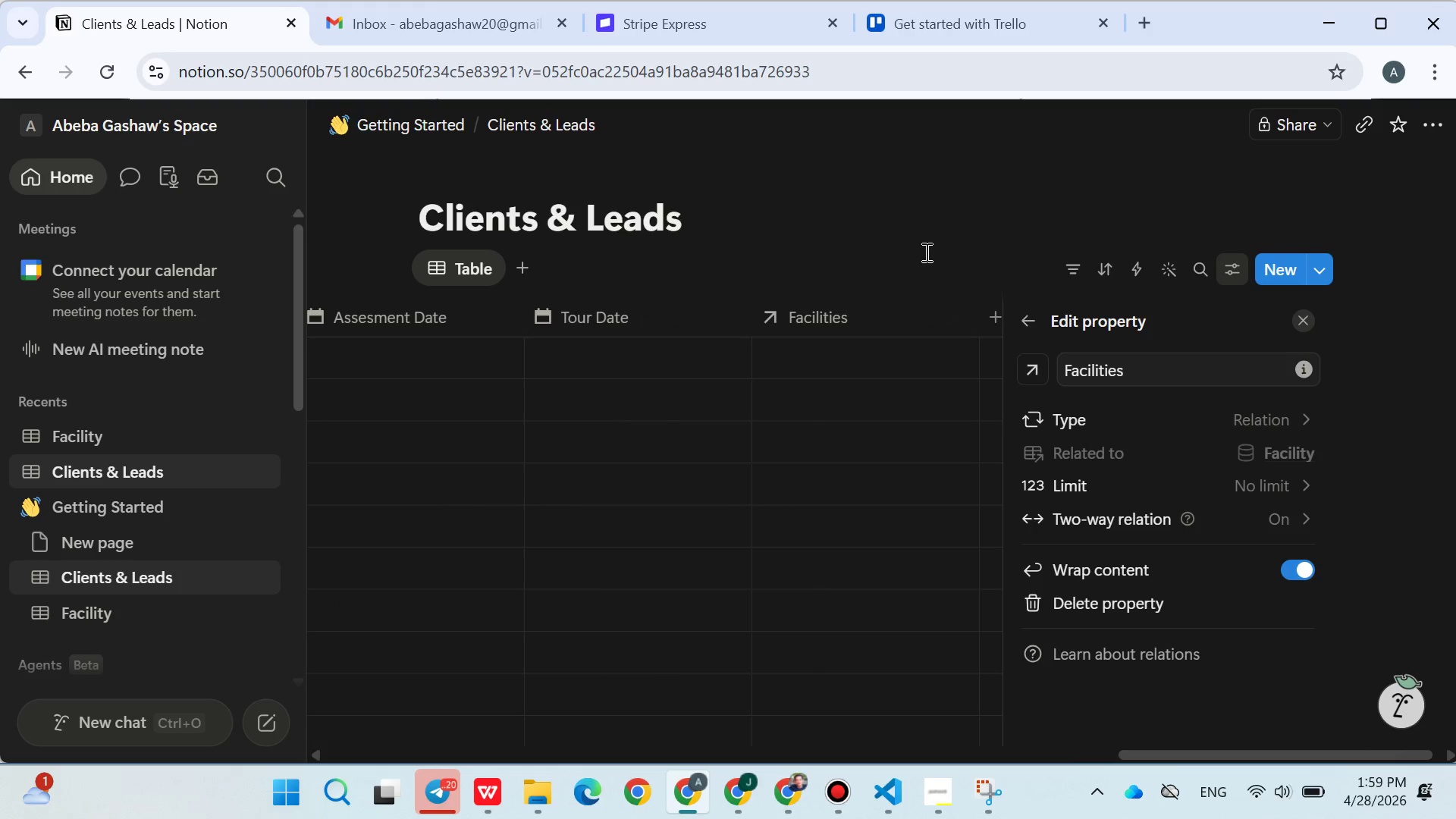 
left_click([923, 252])
 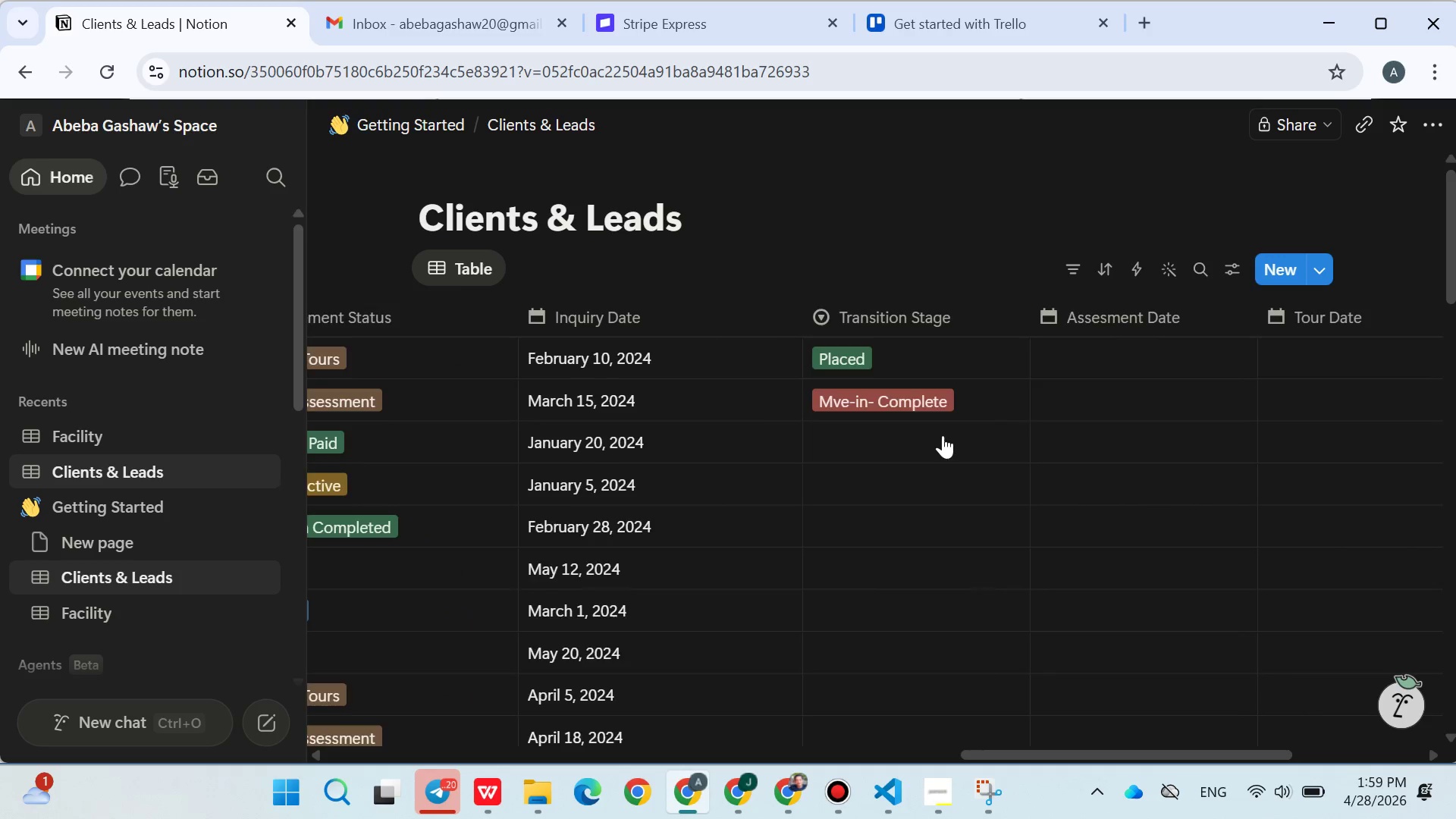 
wait(20.55)
 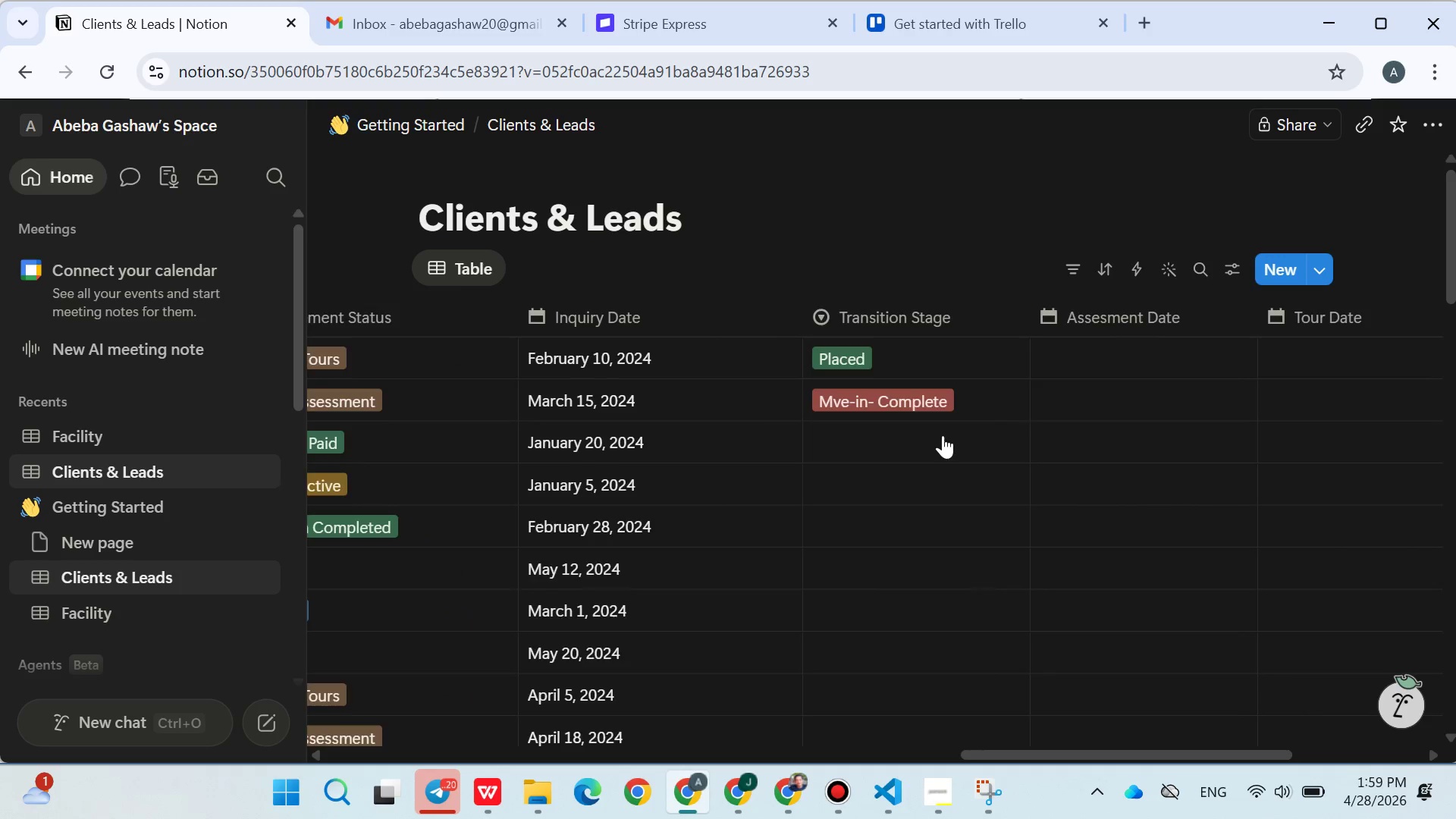 
left_click([125, 614])
 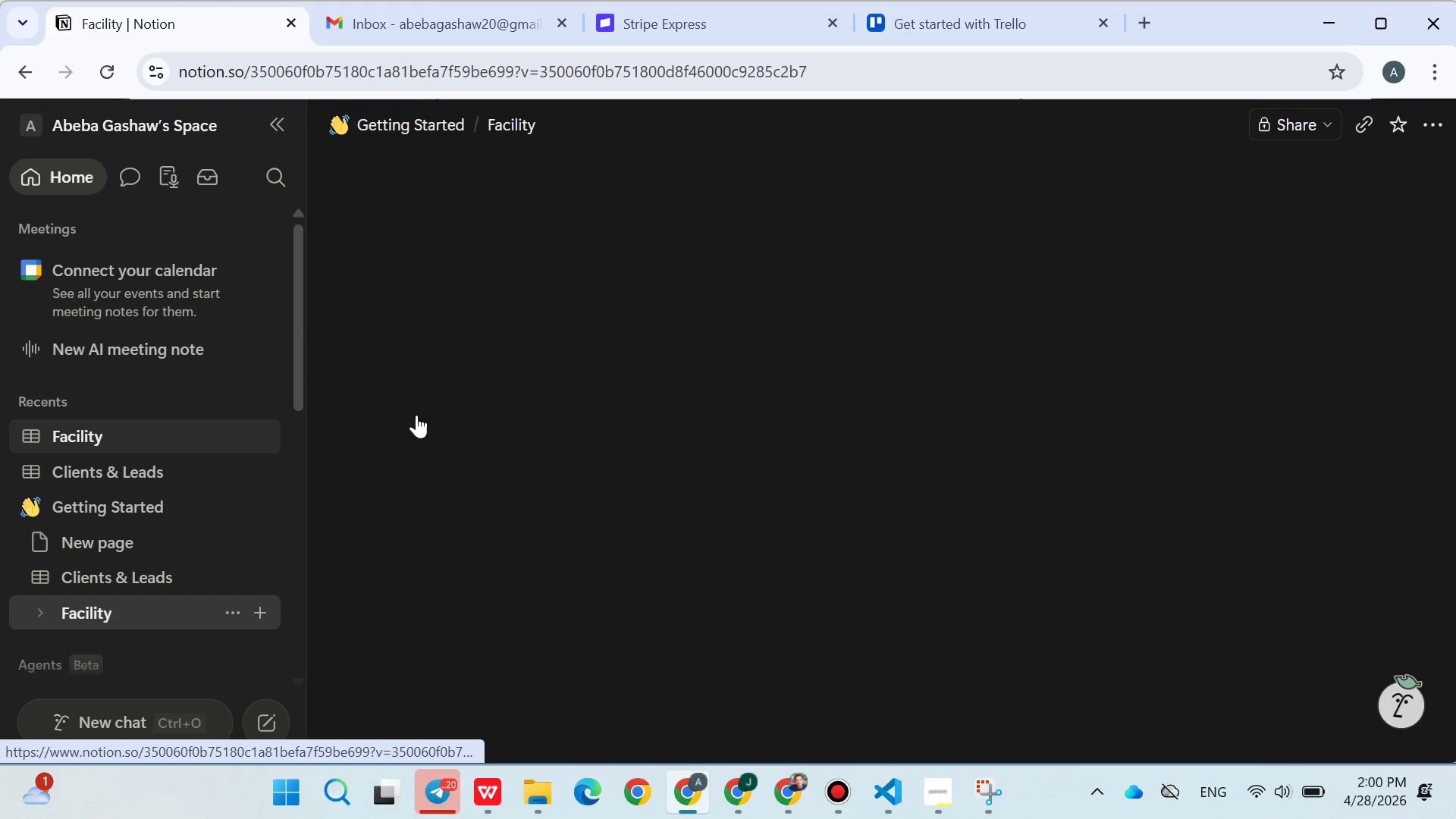 
mouse_move([591, 428])
 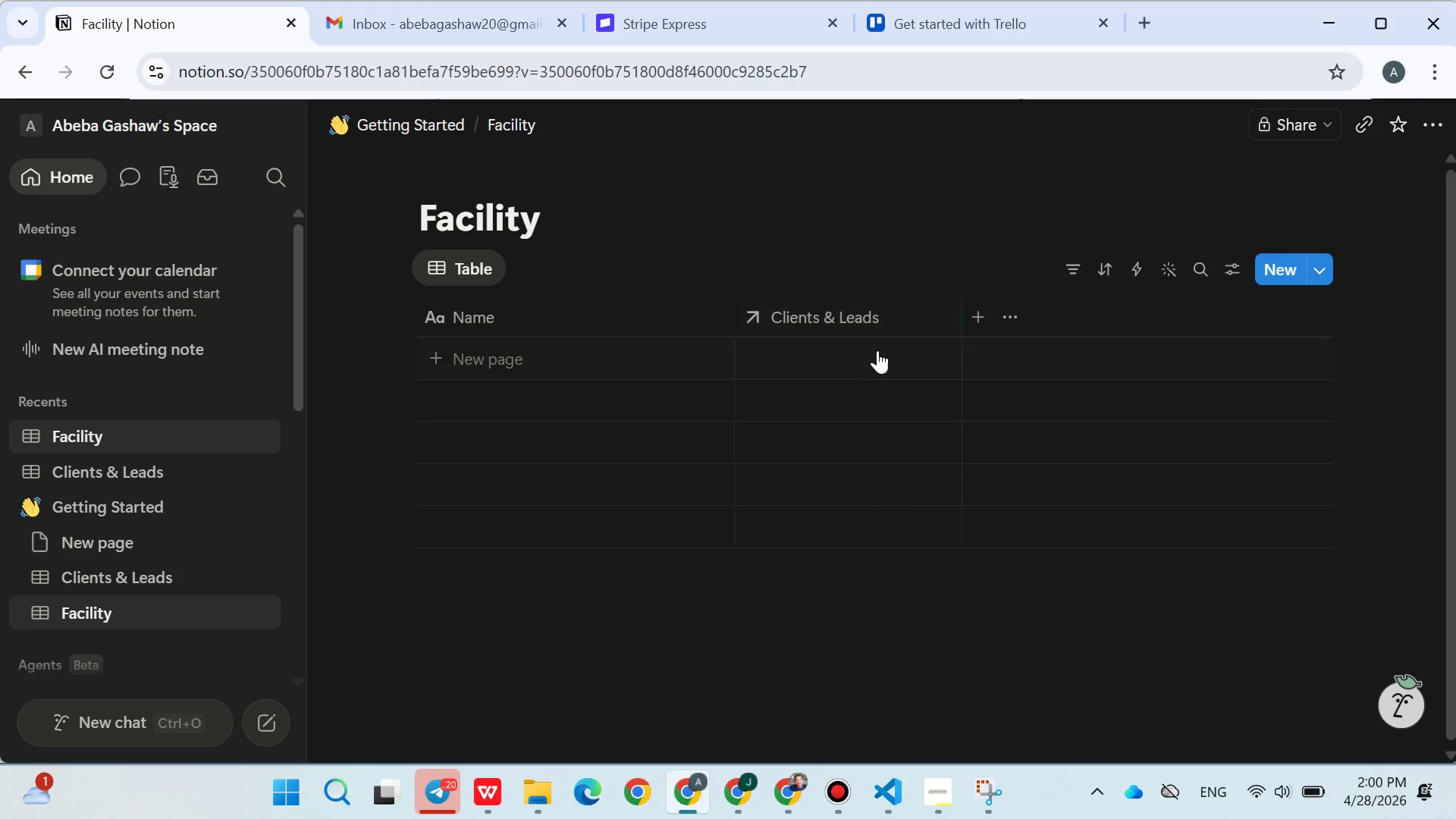 
left_click([846, 347])
 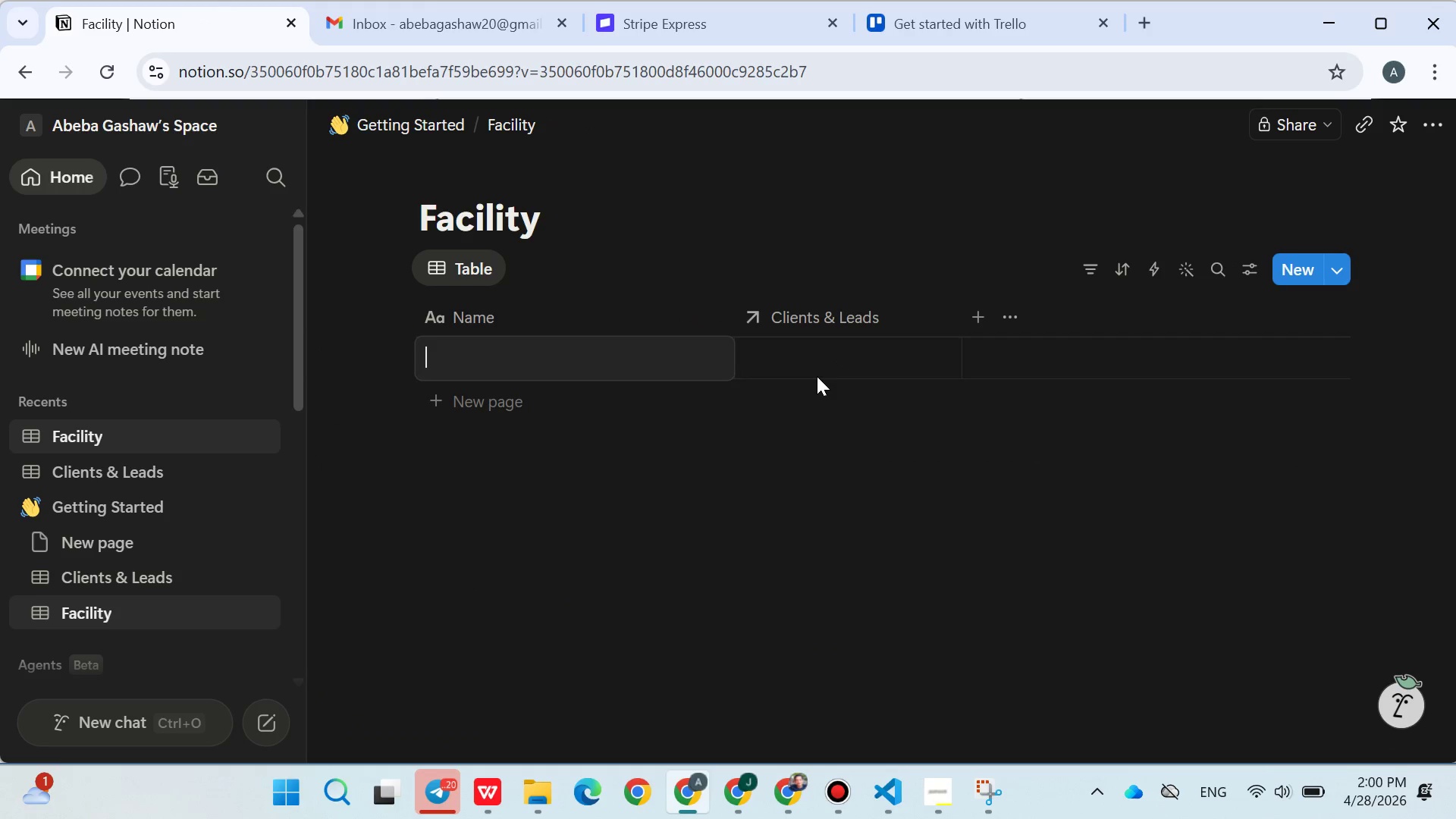 
double_click([813, 372])
 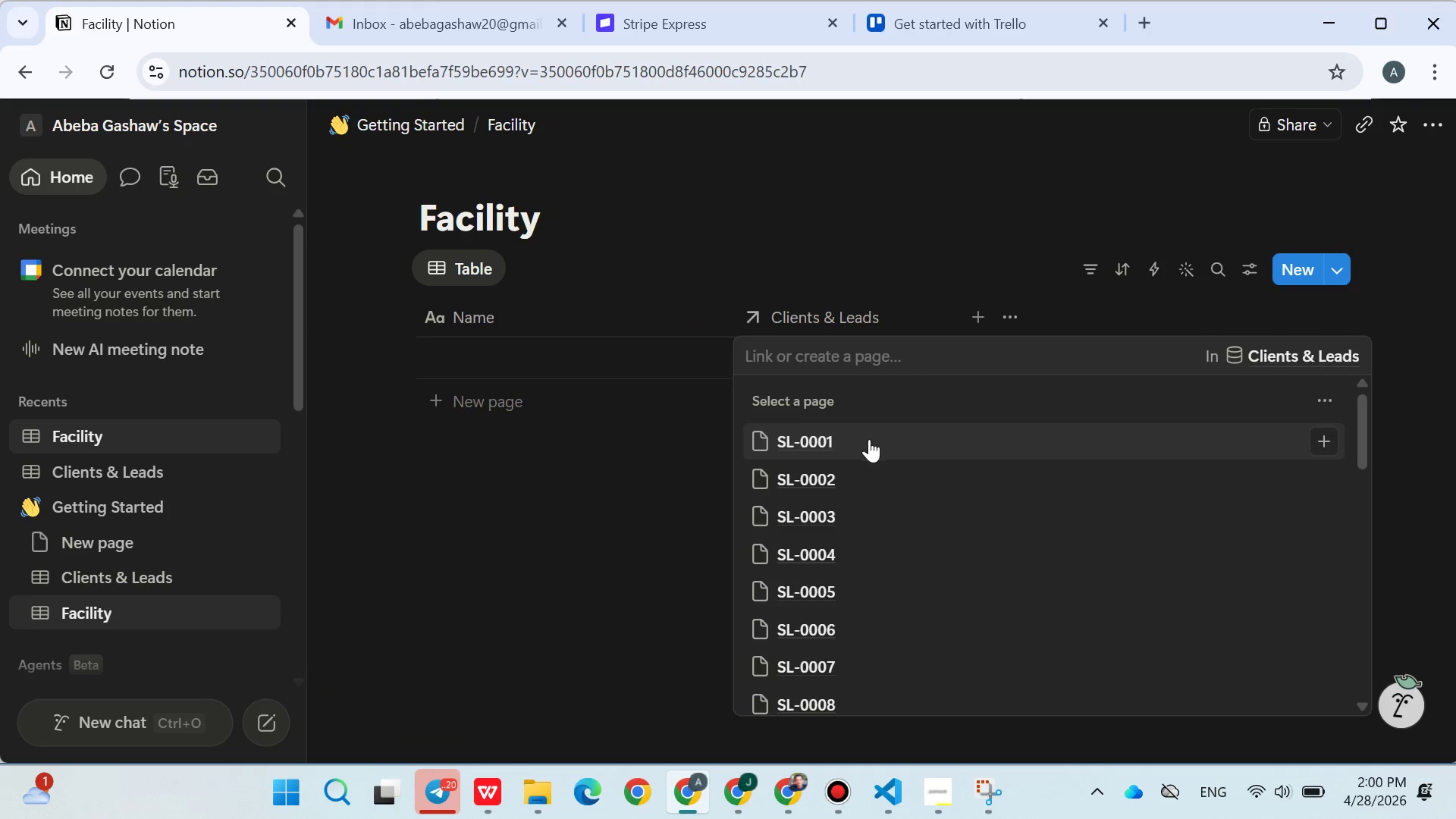 
left_click([818, 478])
 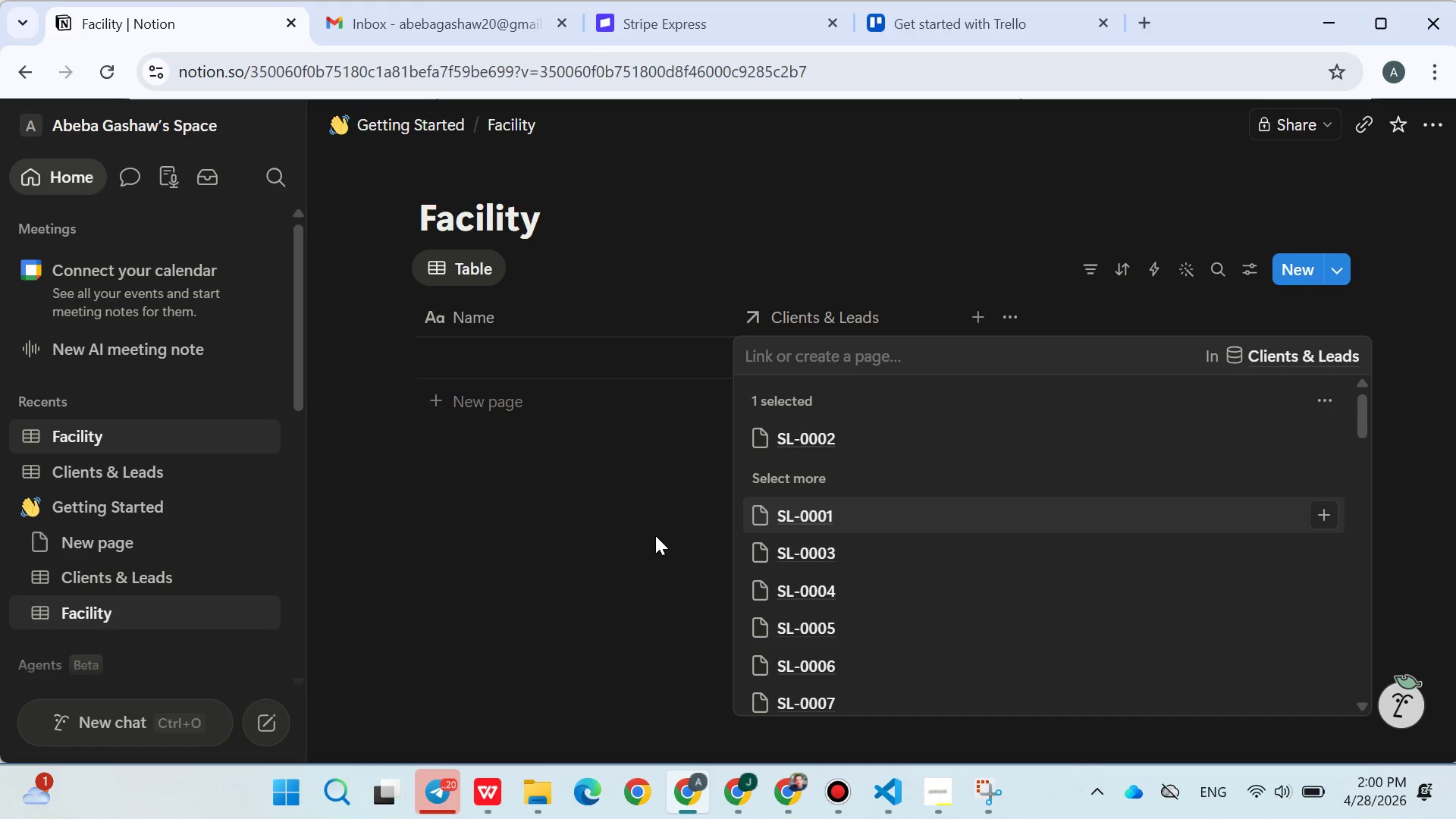 
left_click([655, 535])
 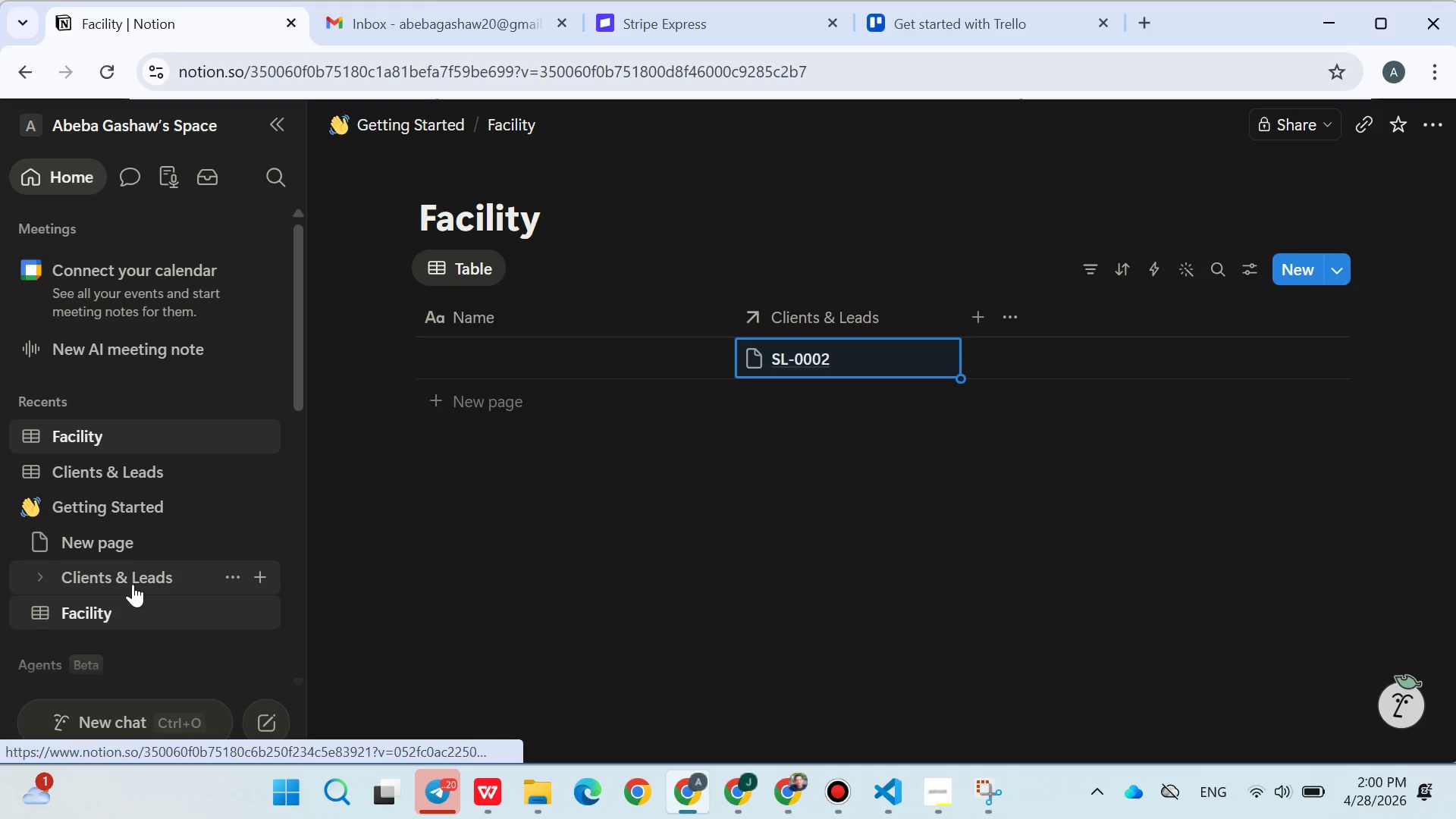 
left_click([133, 576])
 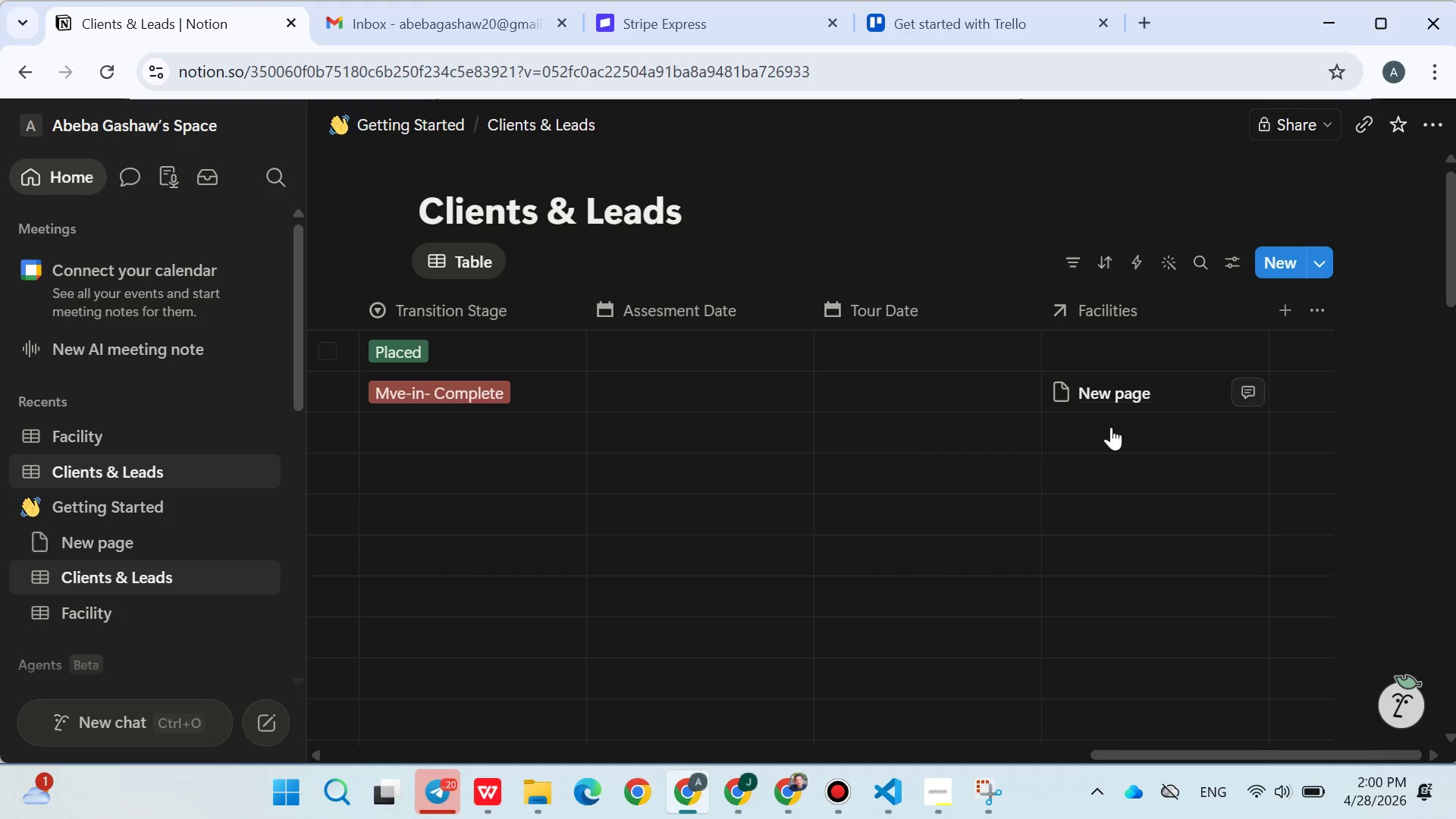 
wait(11.34)
 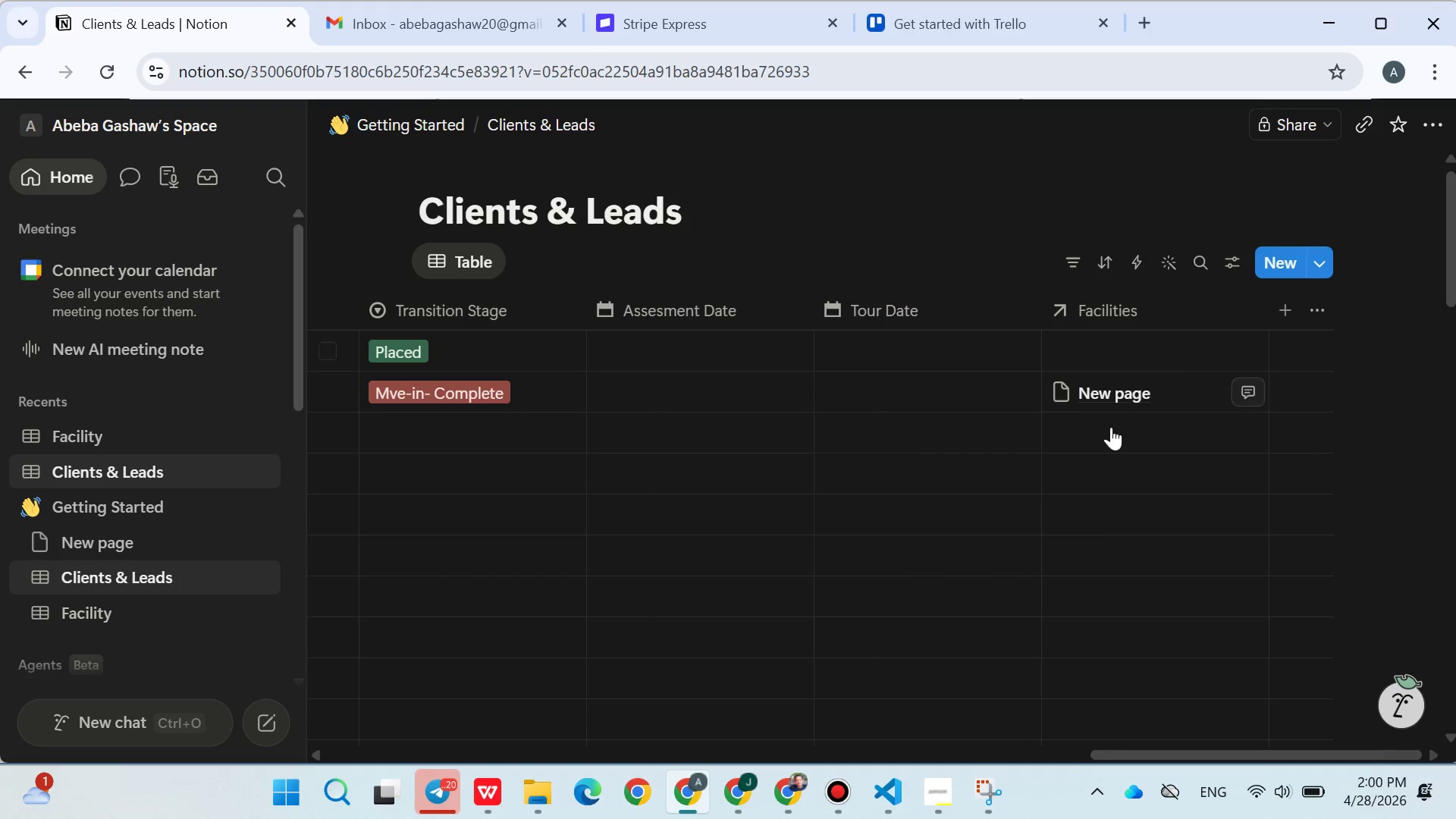 
left_click([104, 604])
 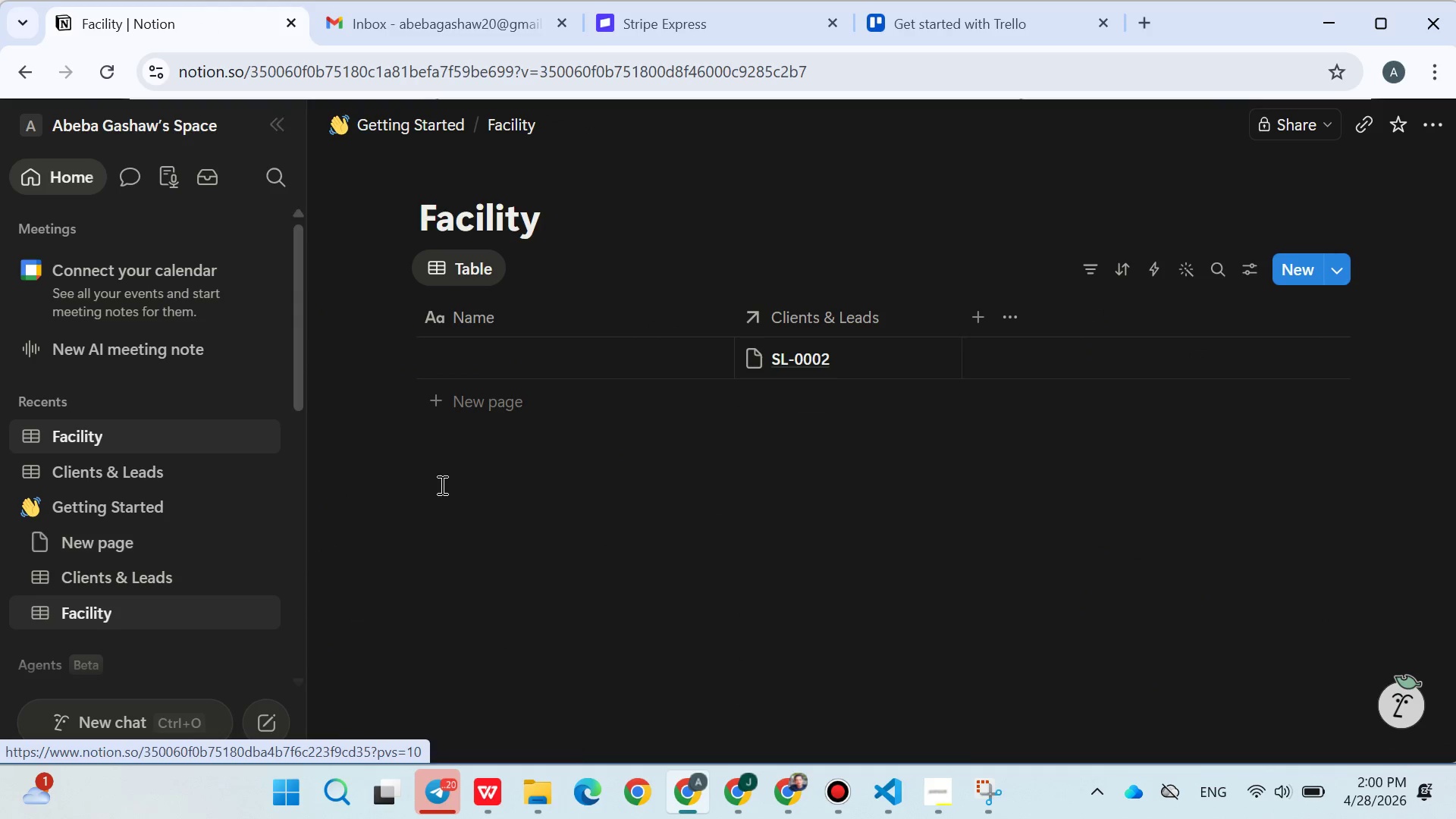 
left_click([530, 325])
 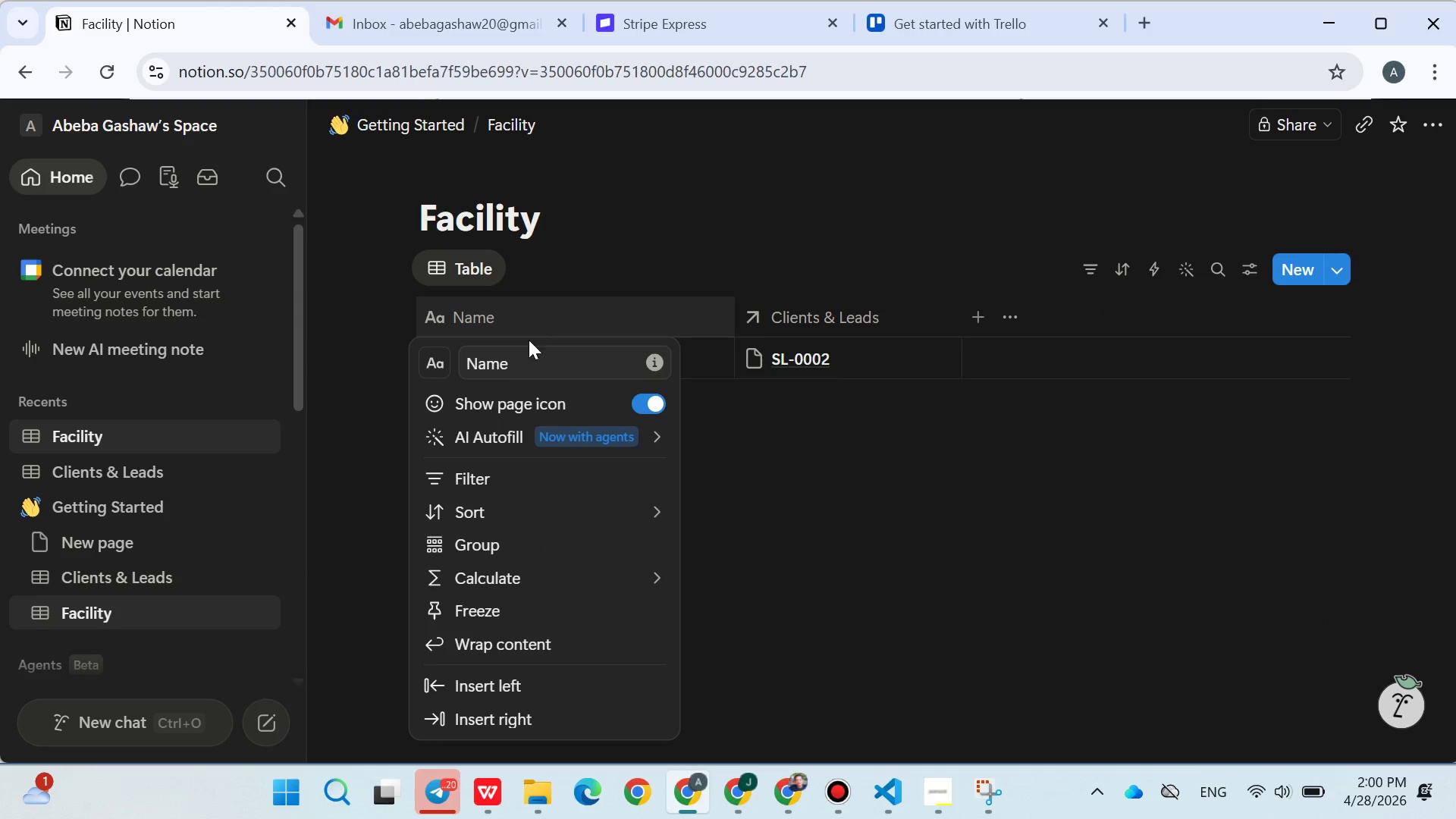 
left_click([518, 362])
 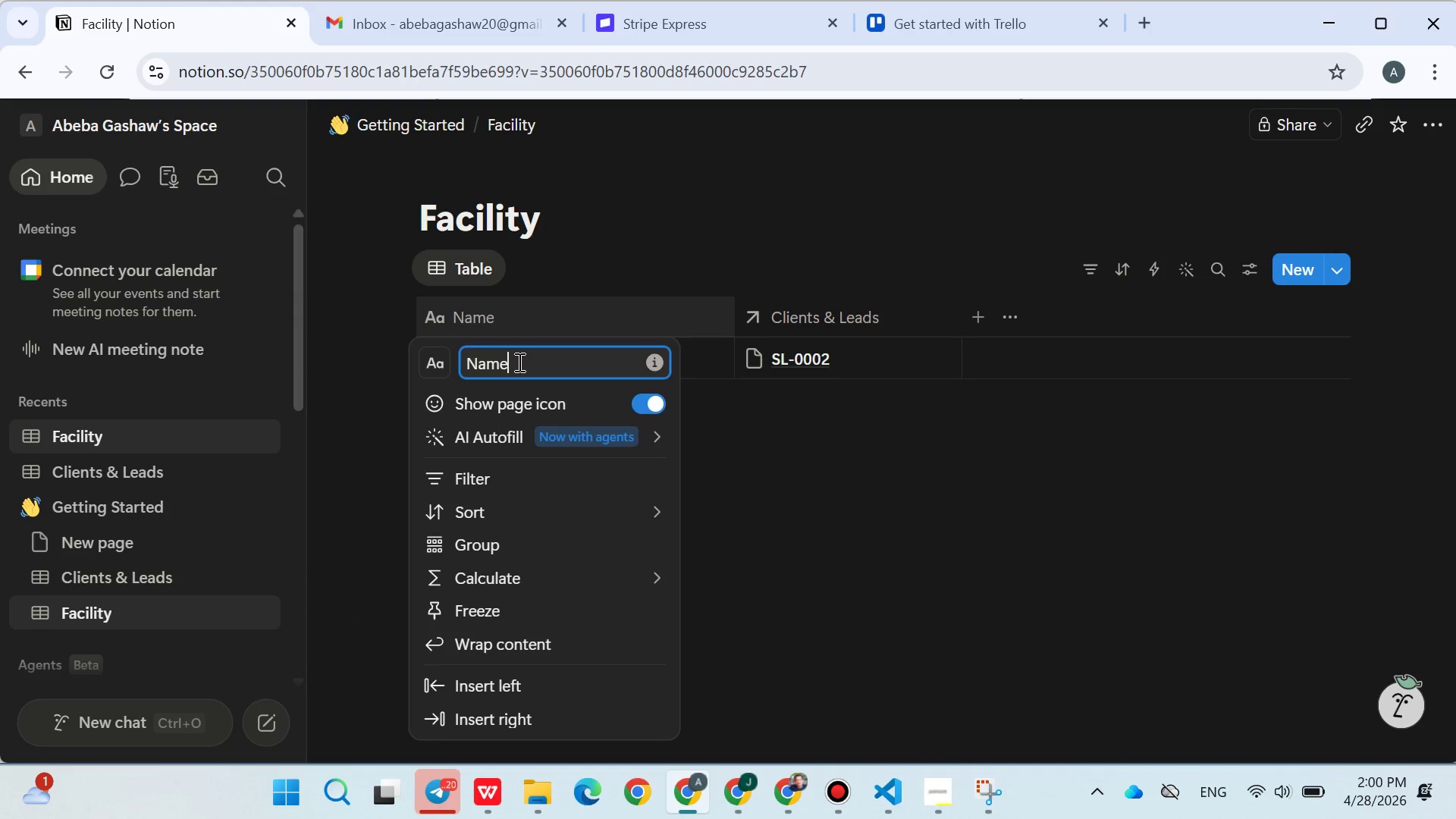 
hold_key(key=ArrowLeft, duration=0.94)
 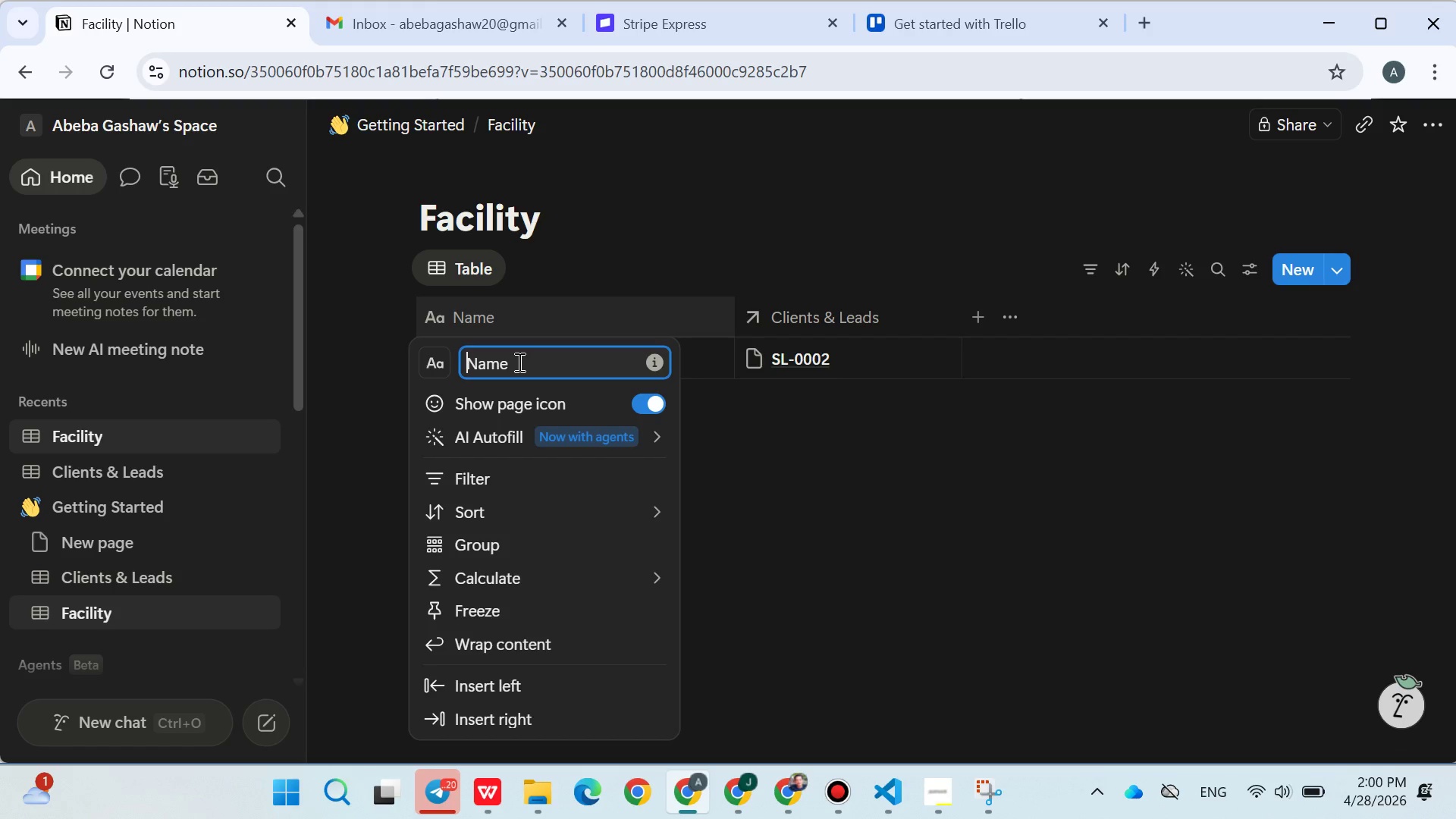 
type(Facility )
 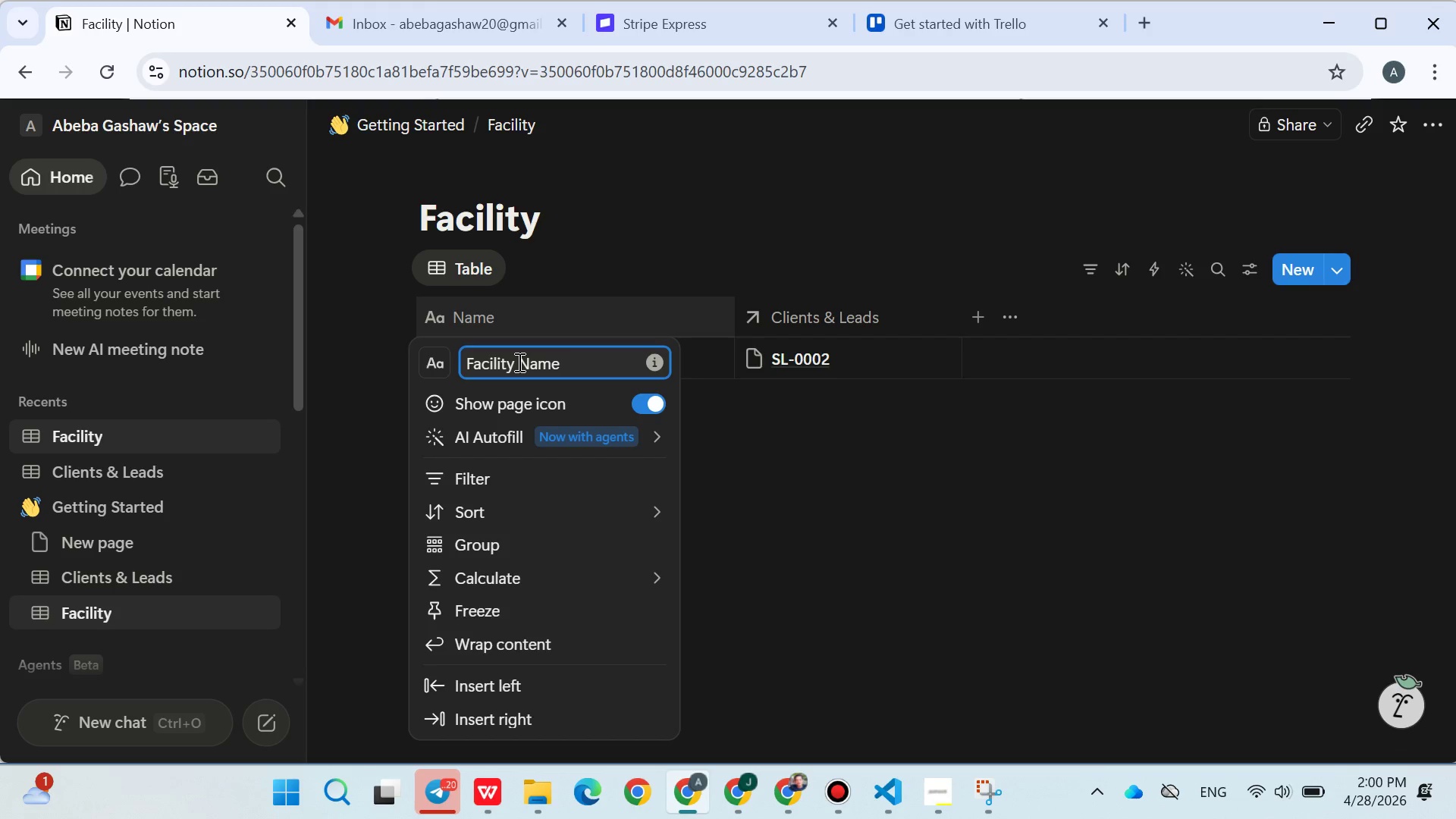 
key(Enter)
 